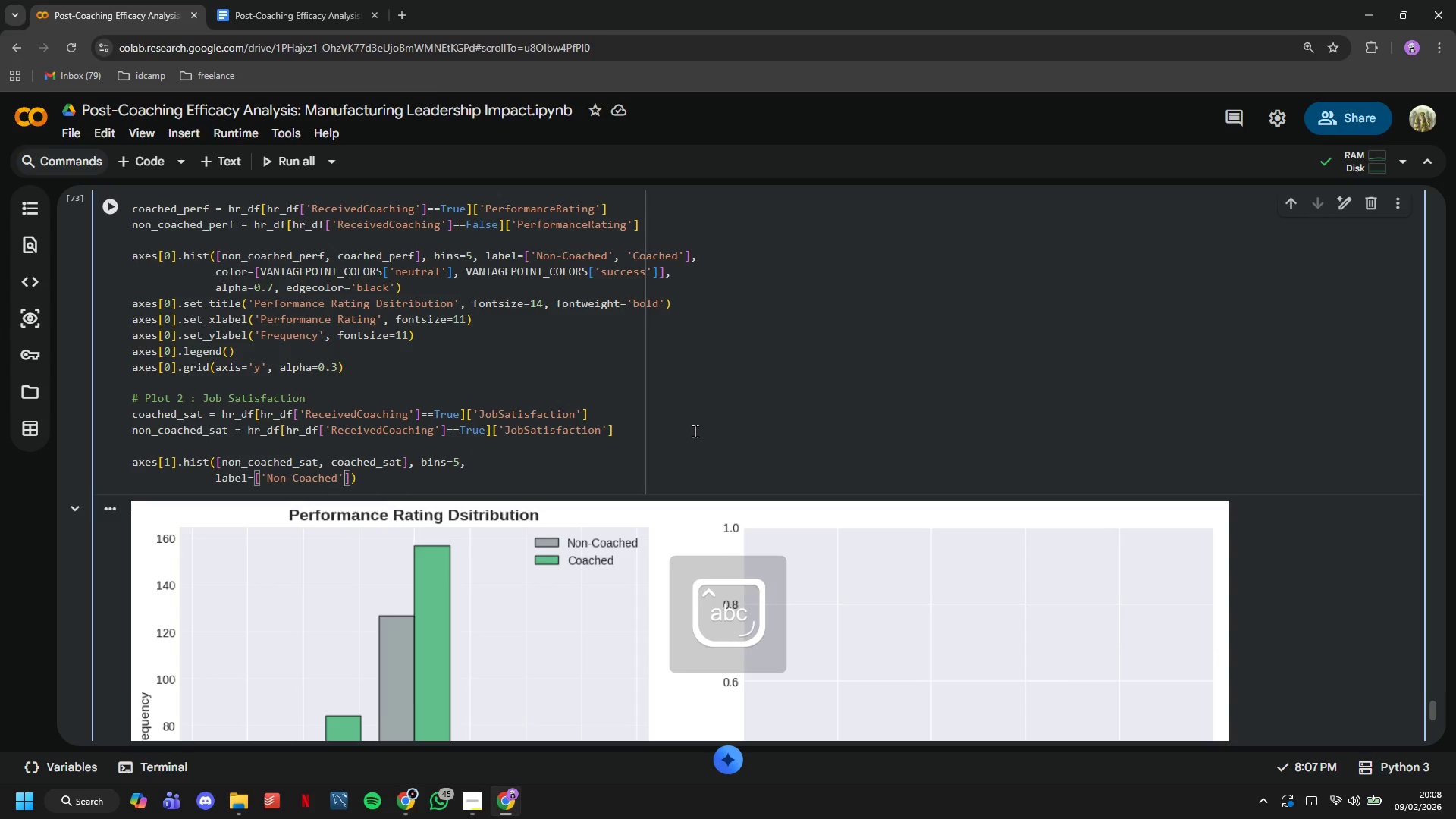 
key(ArrowRight)
 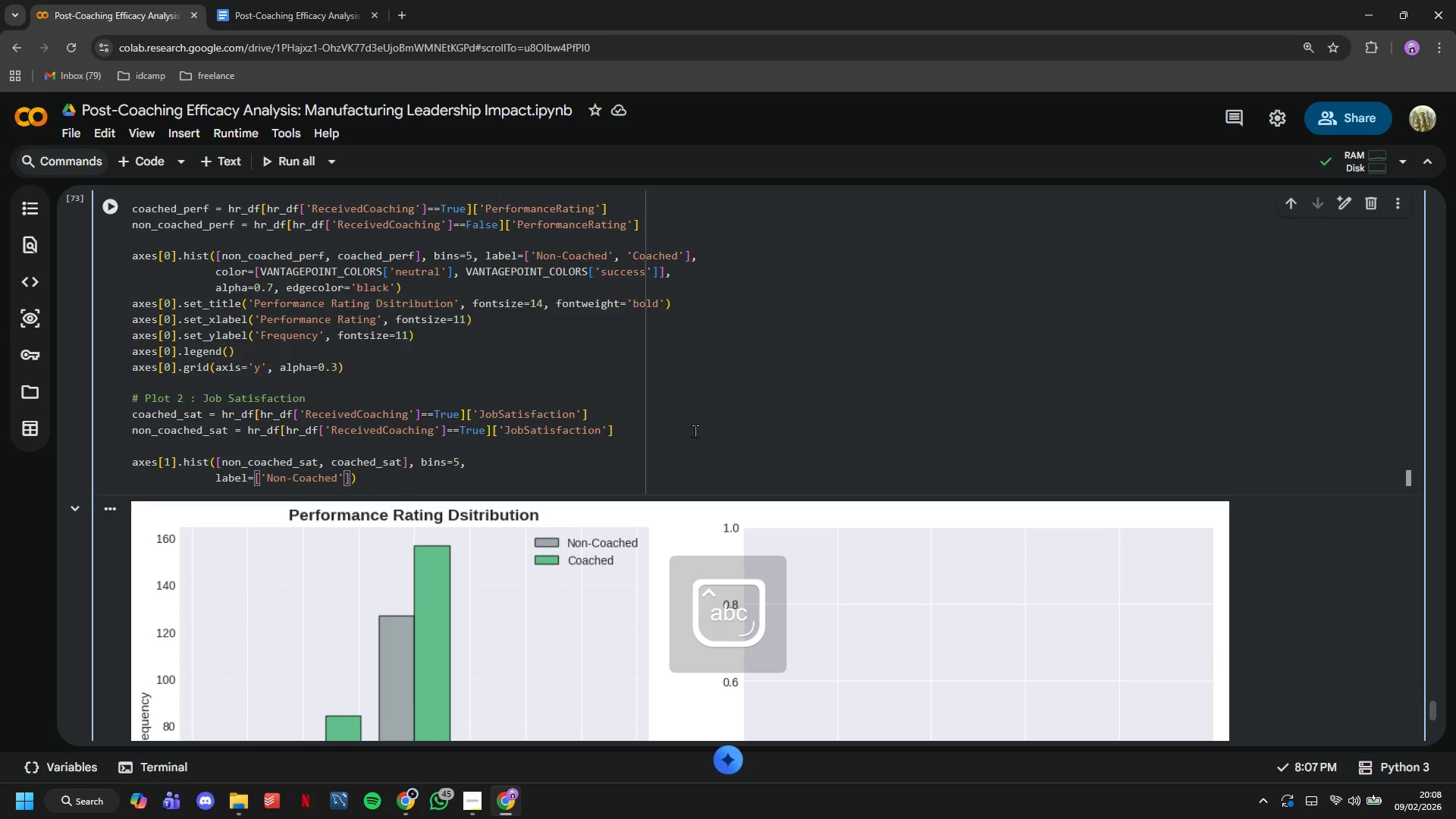 
type(, 'Coached)
 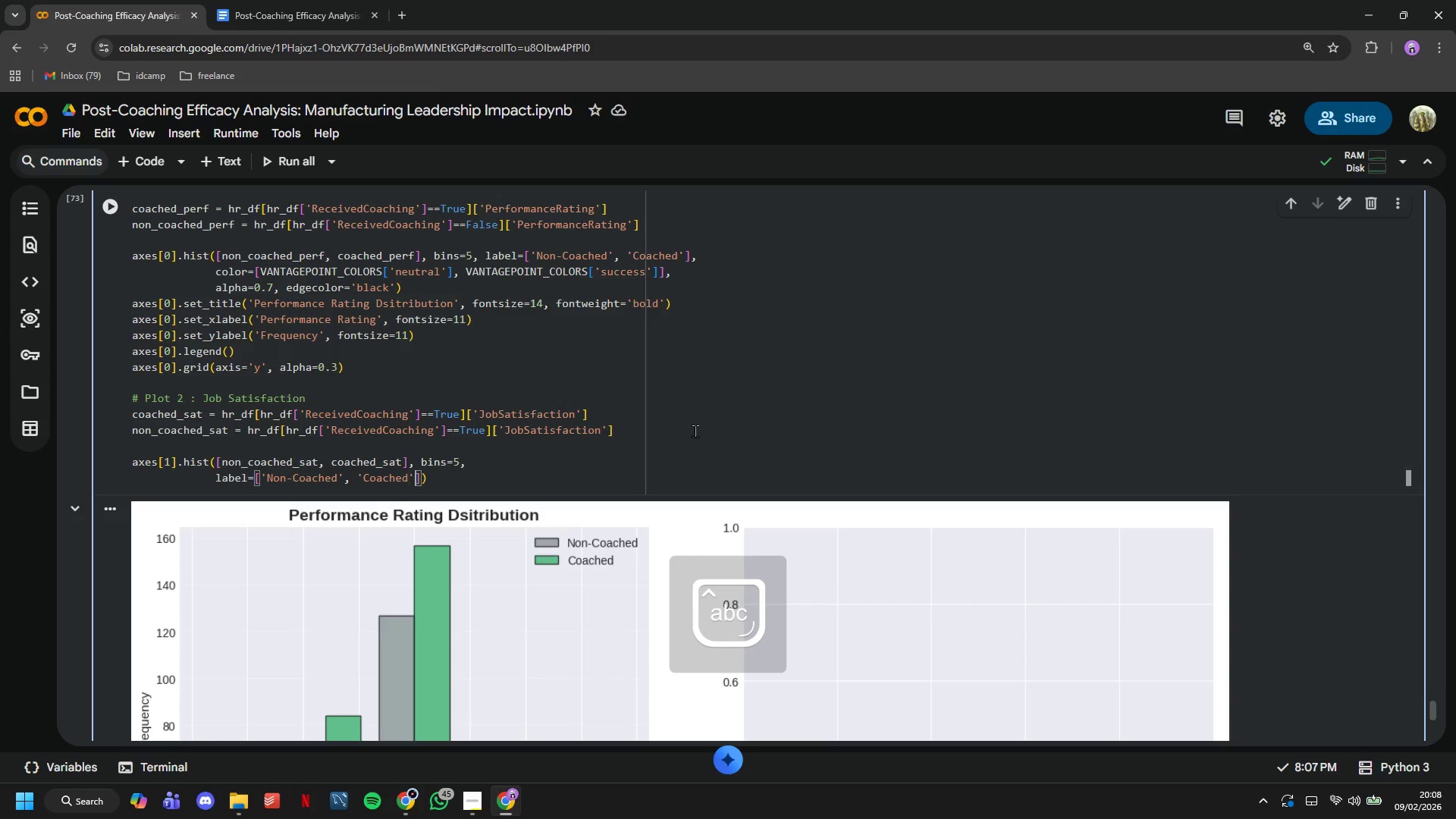 
key(ArrowRight)
 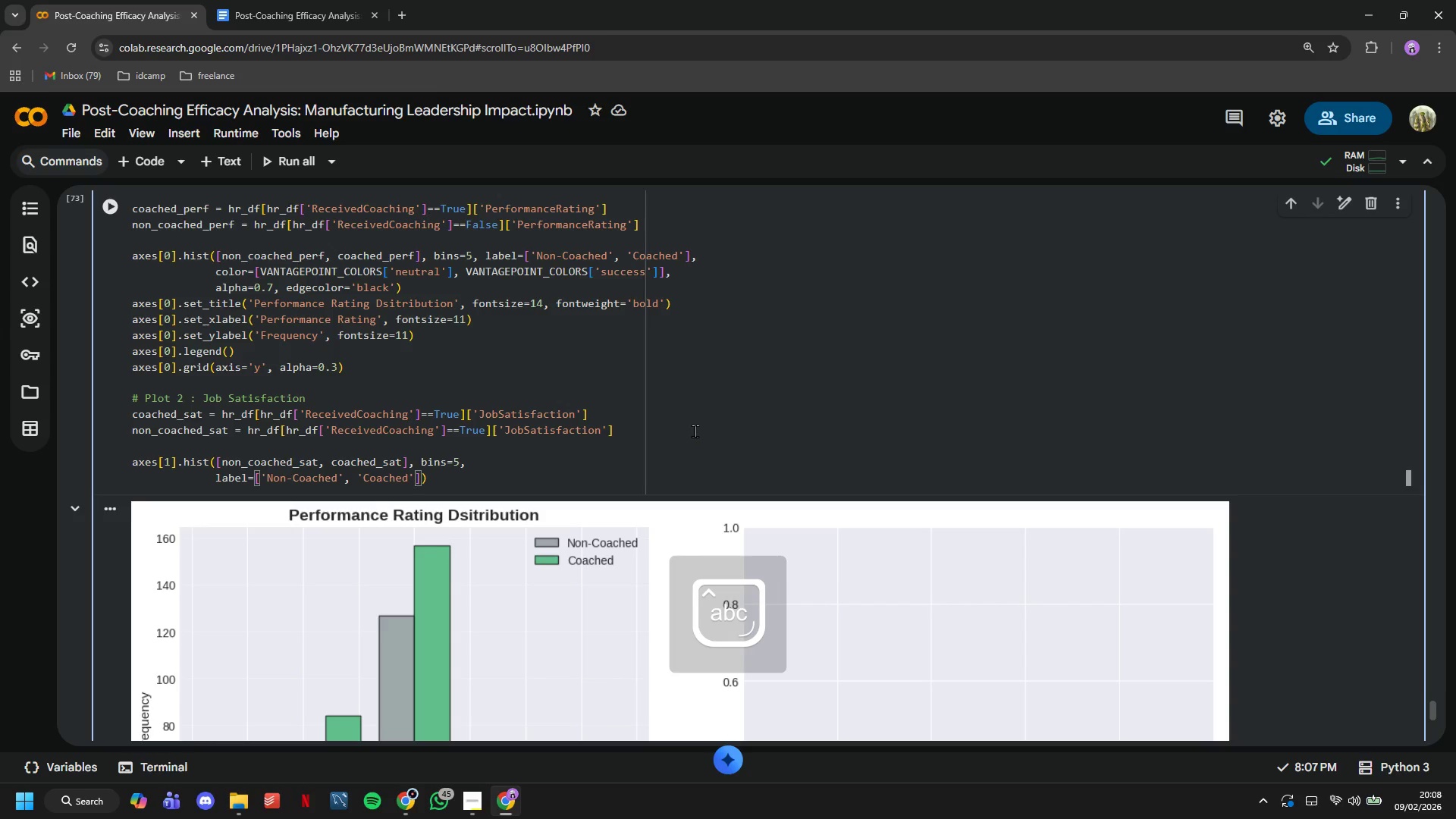 
key(ArrowRight)
 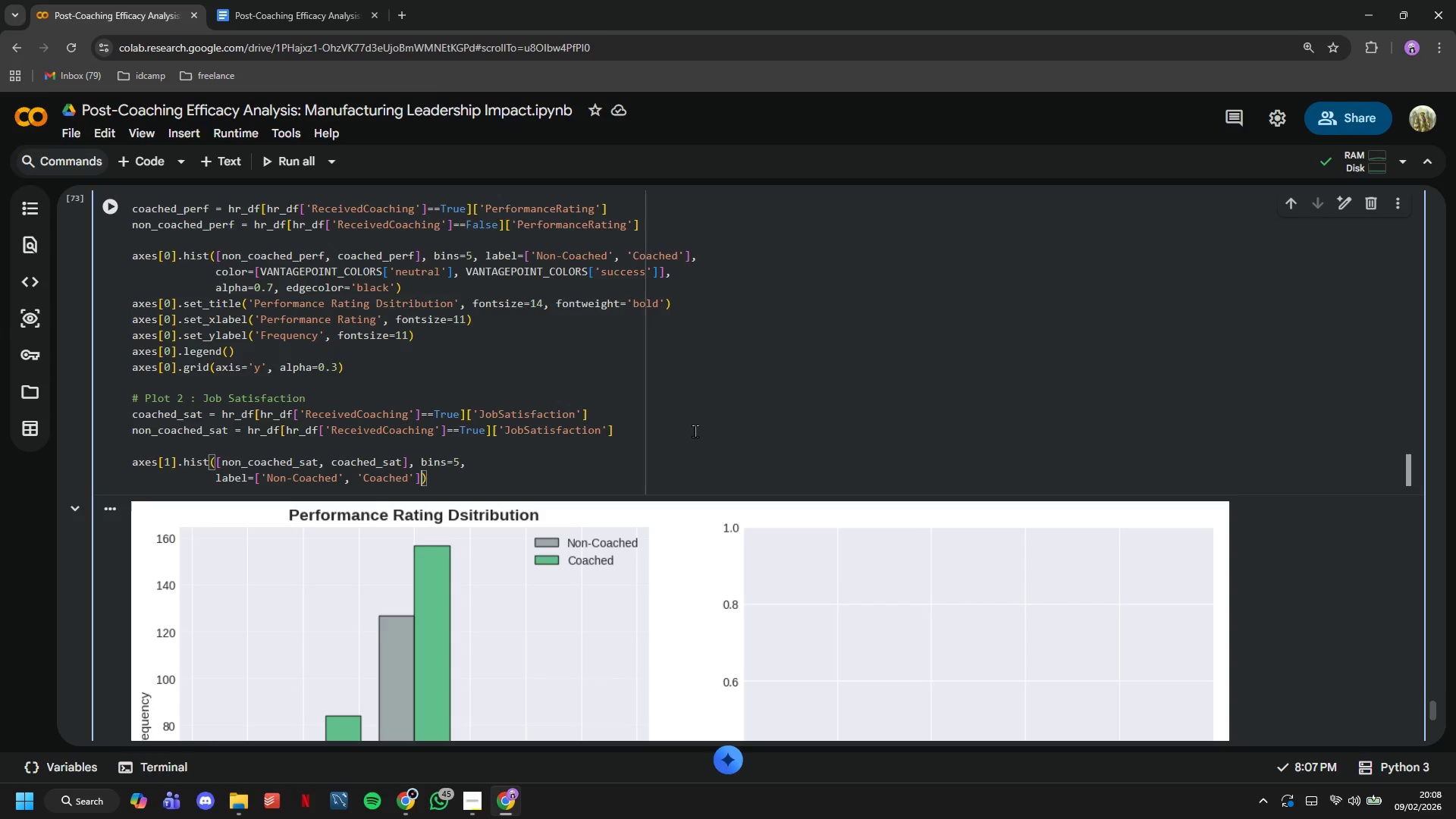 
key(Comma)
 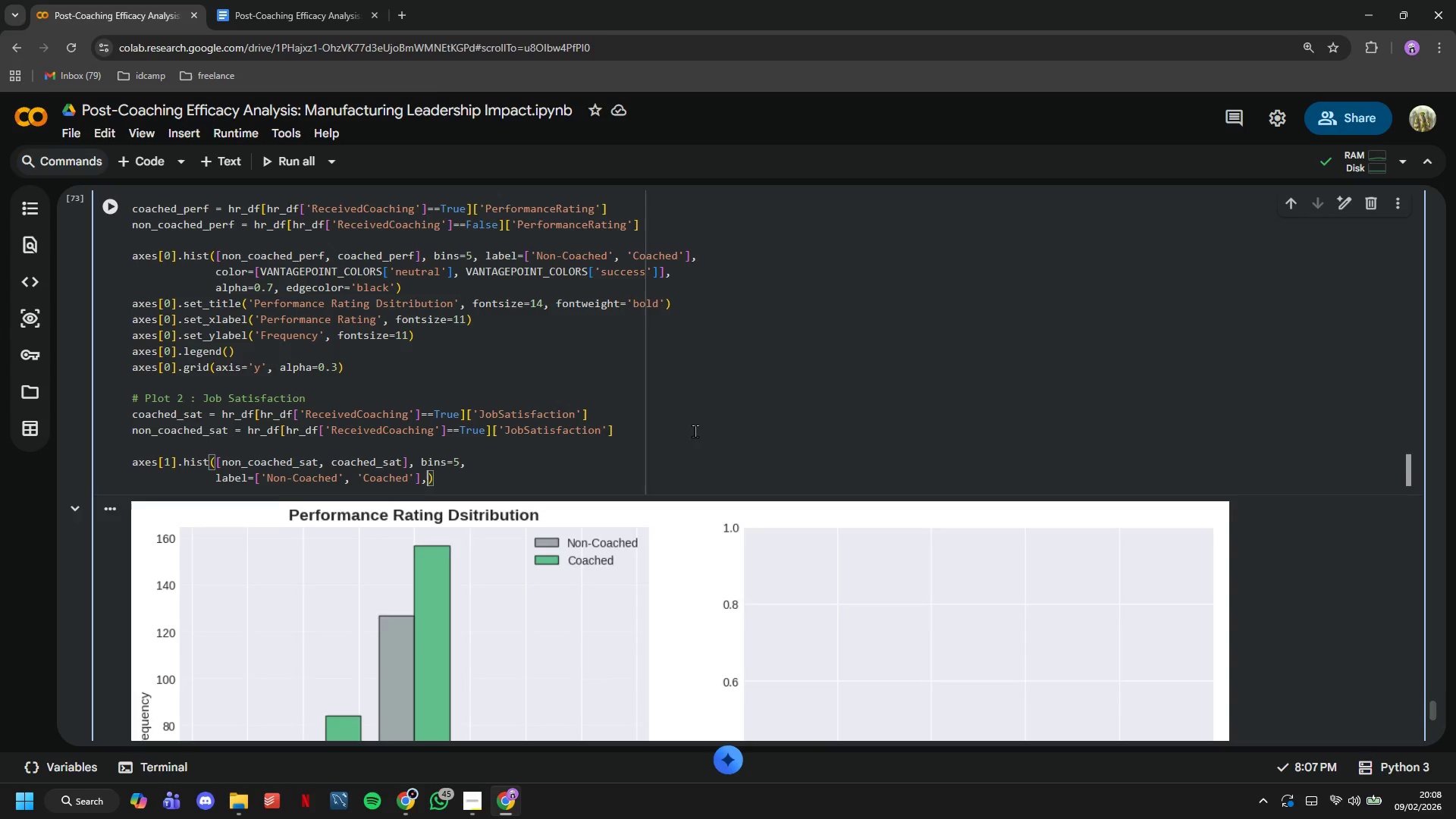 
key(Enter)
 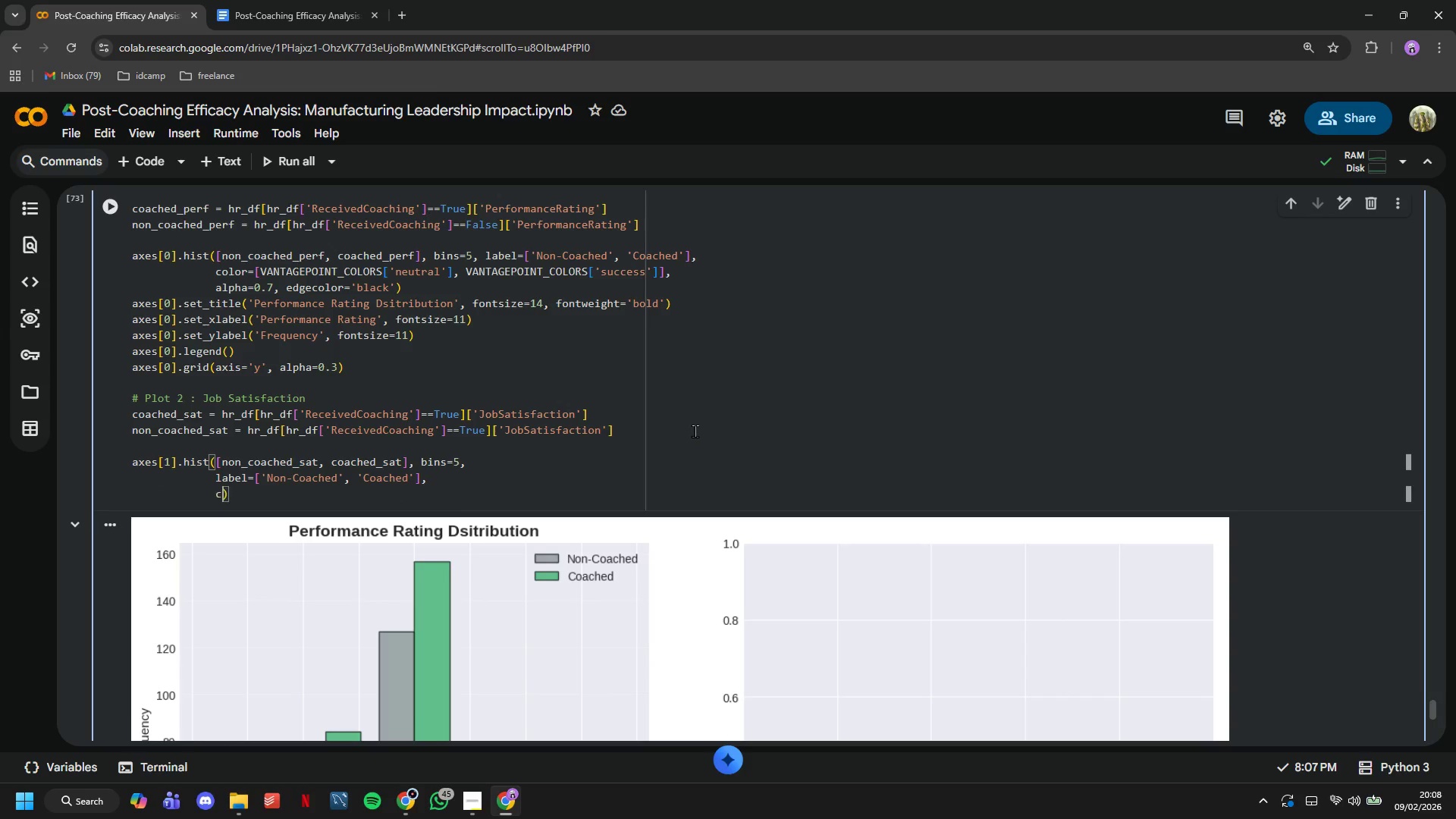 
type(color=)
 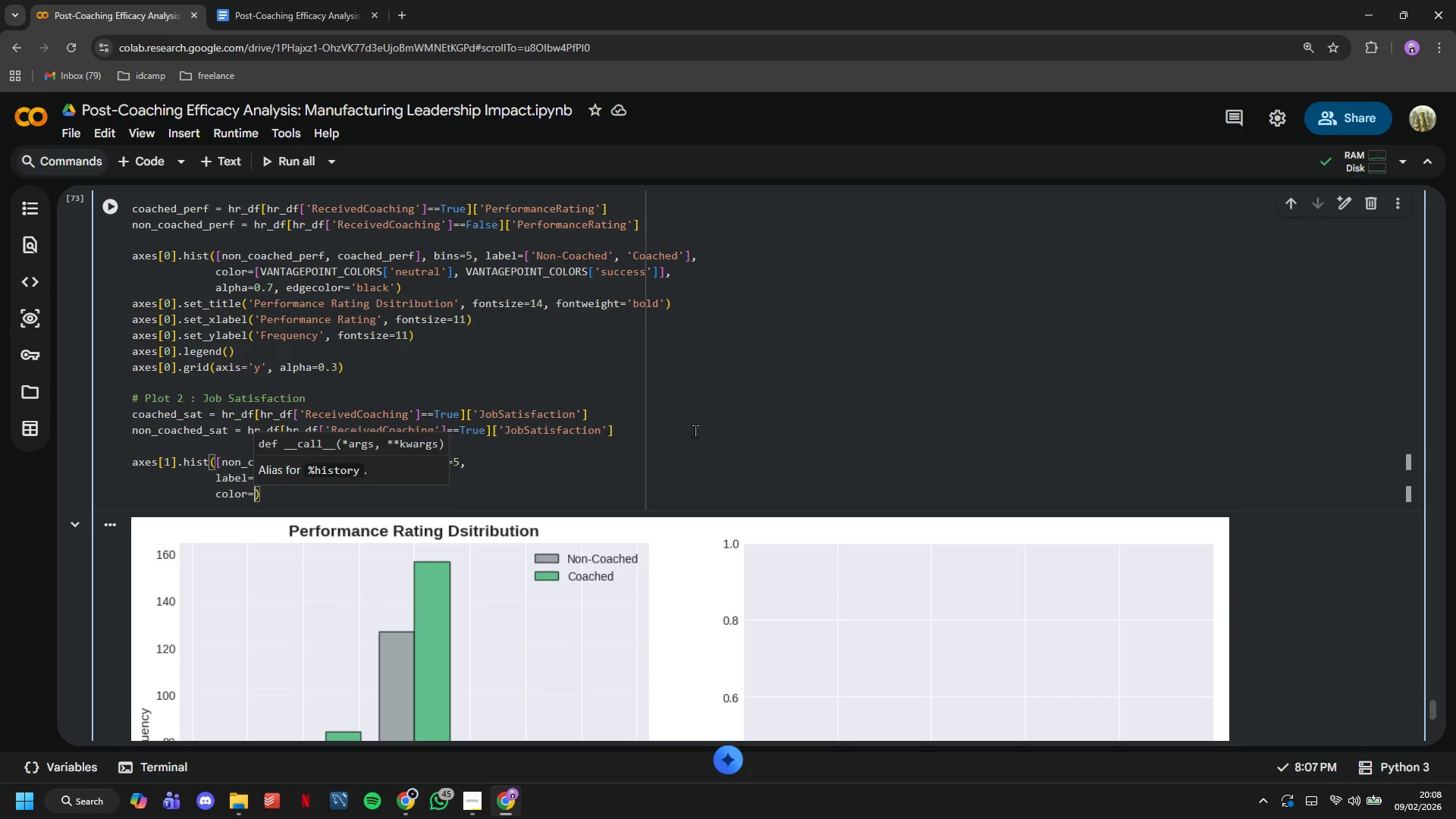 
type(VANTAGEPOINT)
key(Tab)
type(['neural)
 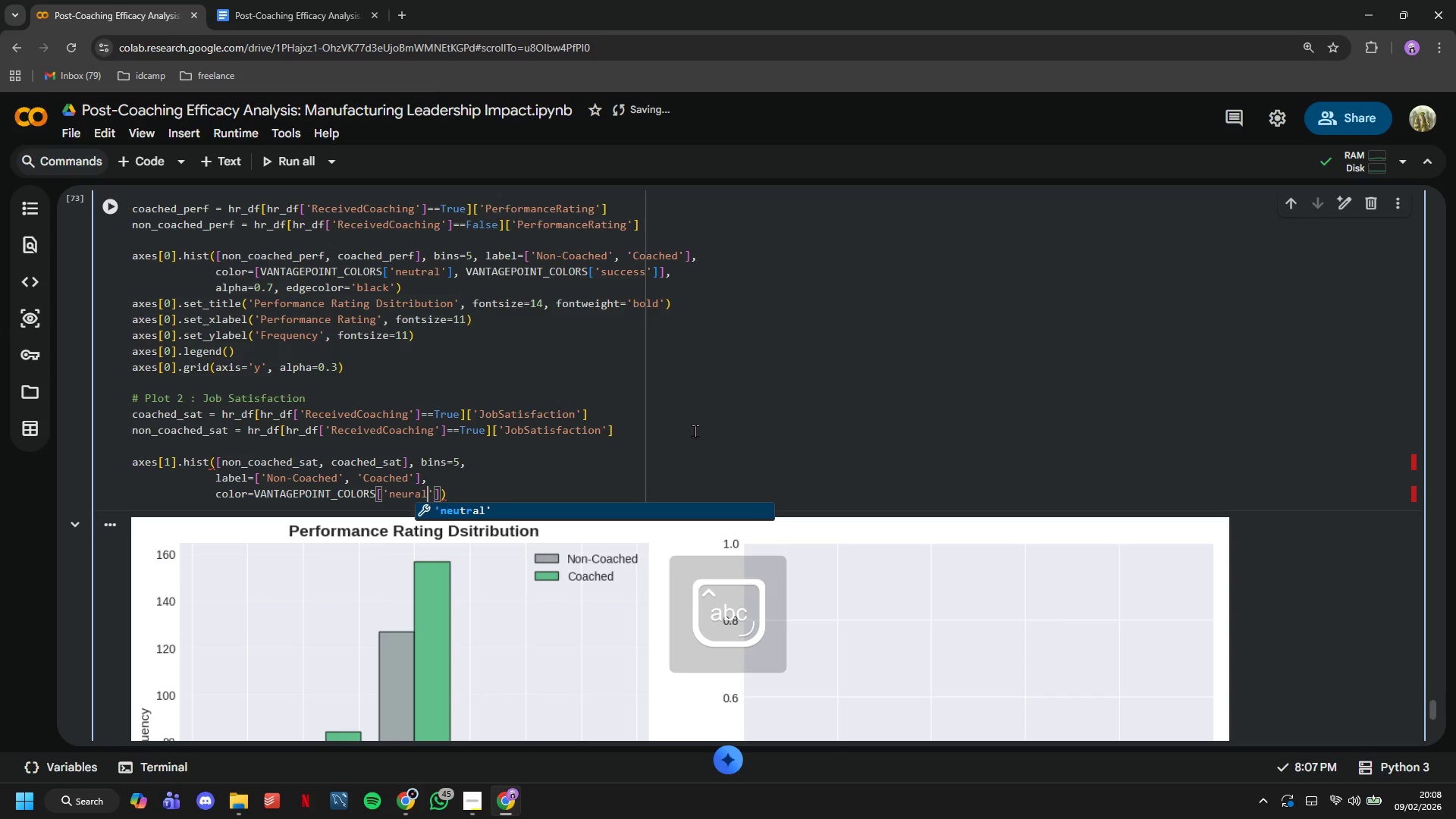 
key(ArrowRight)
 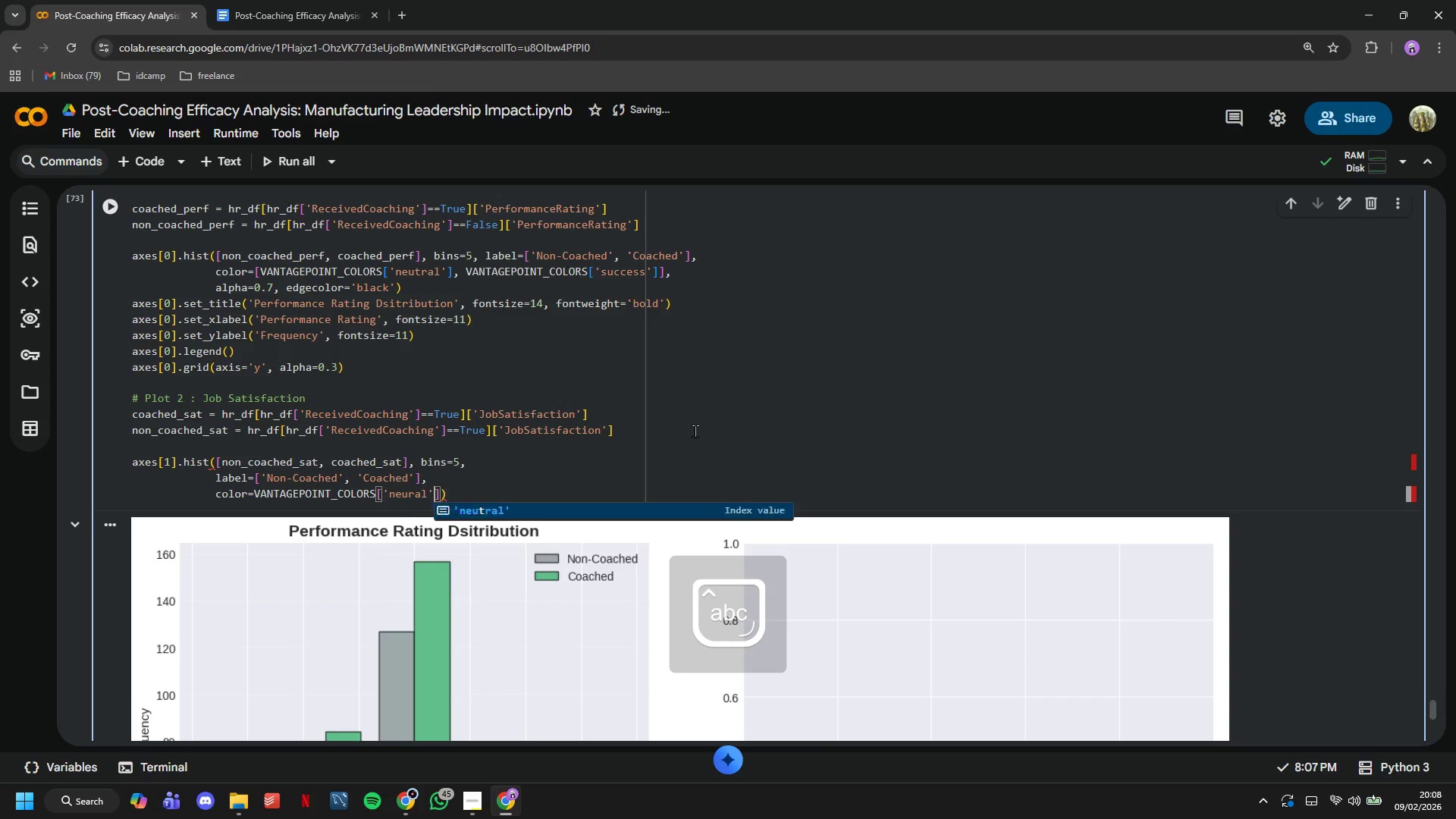 
key(ArrowRight)
 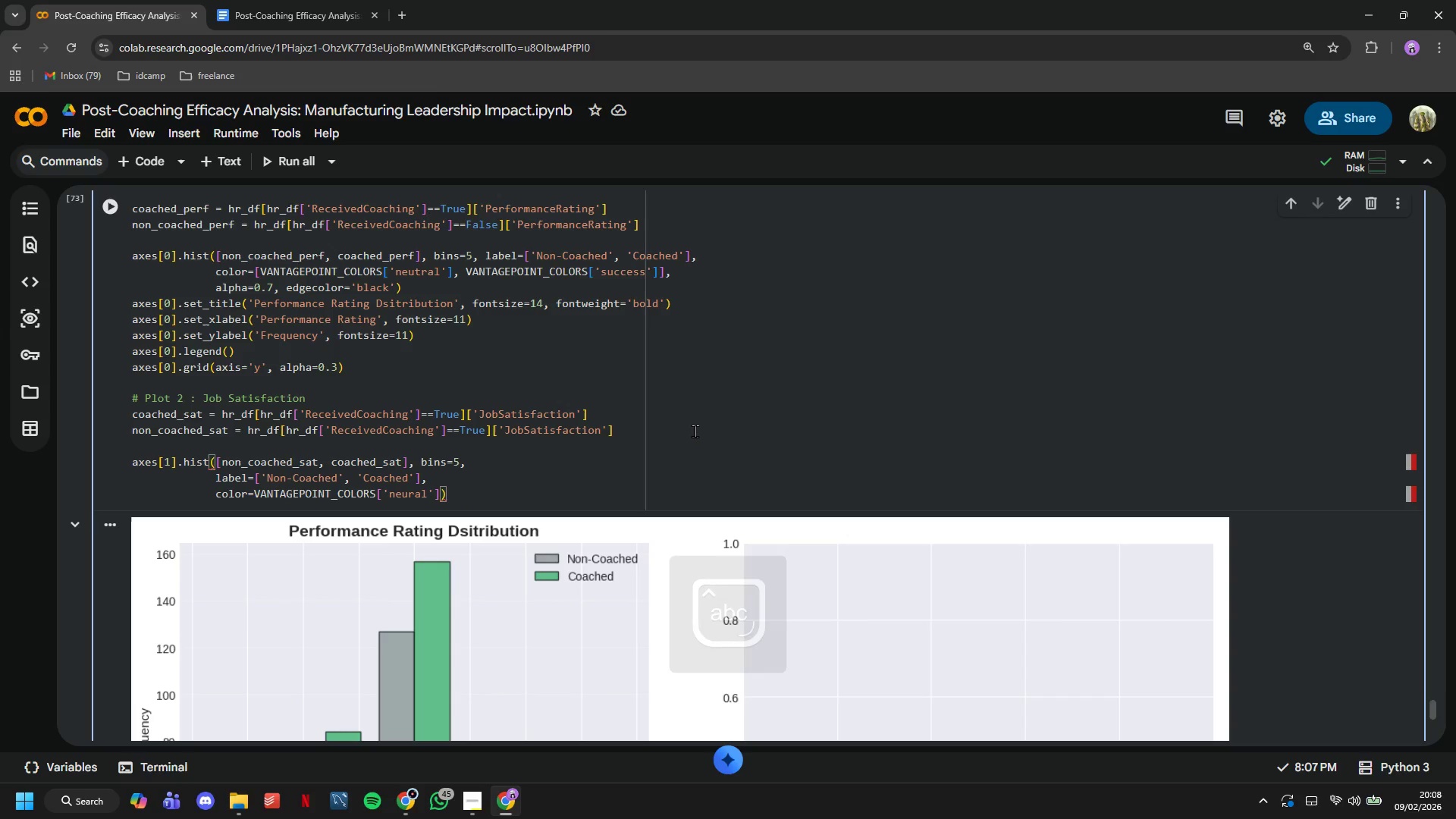 
type(, VANTAGEPOINT_COLORS[')
 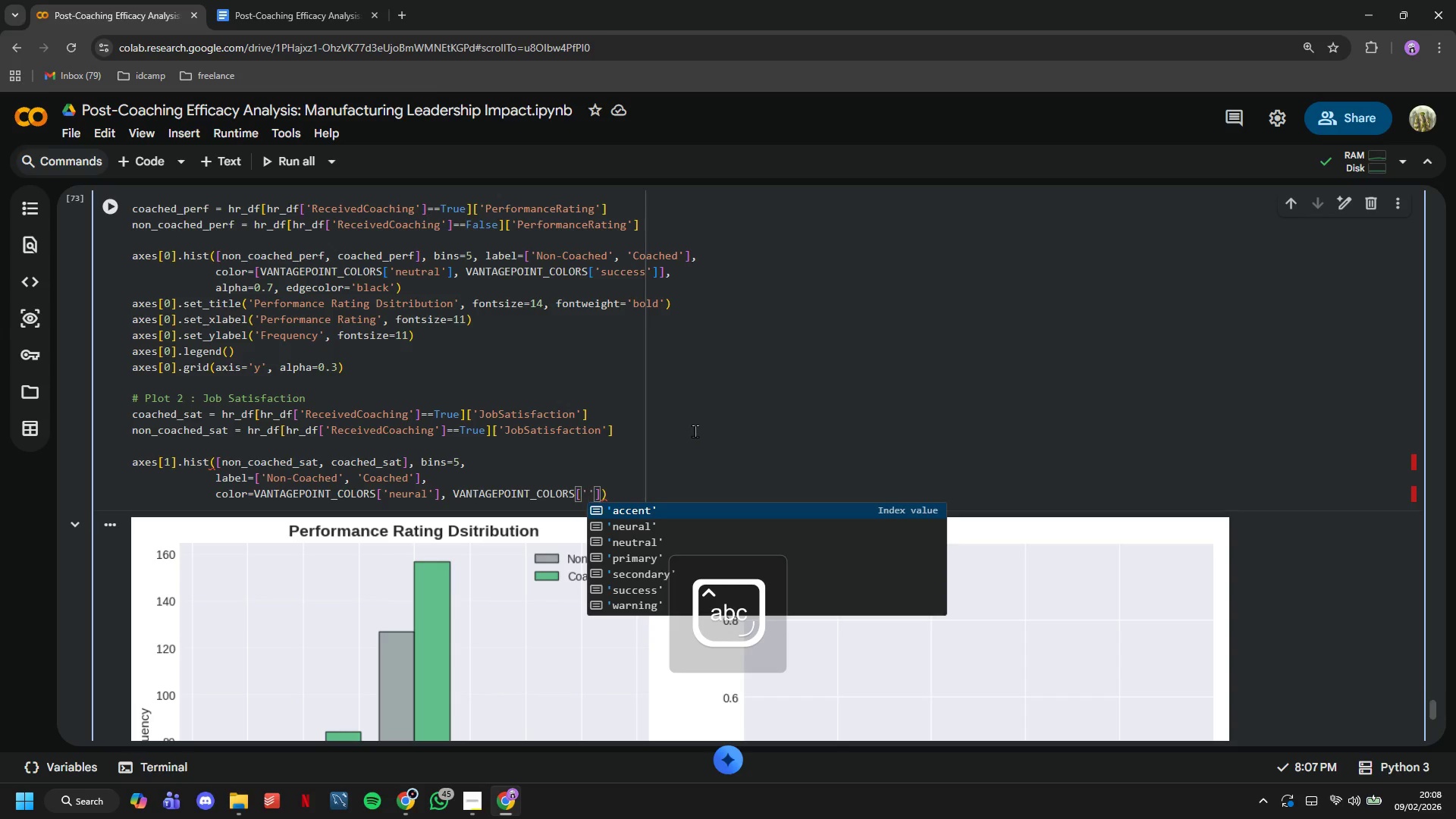 
key(ArrowDown)
 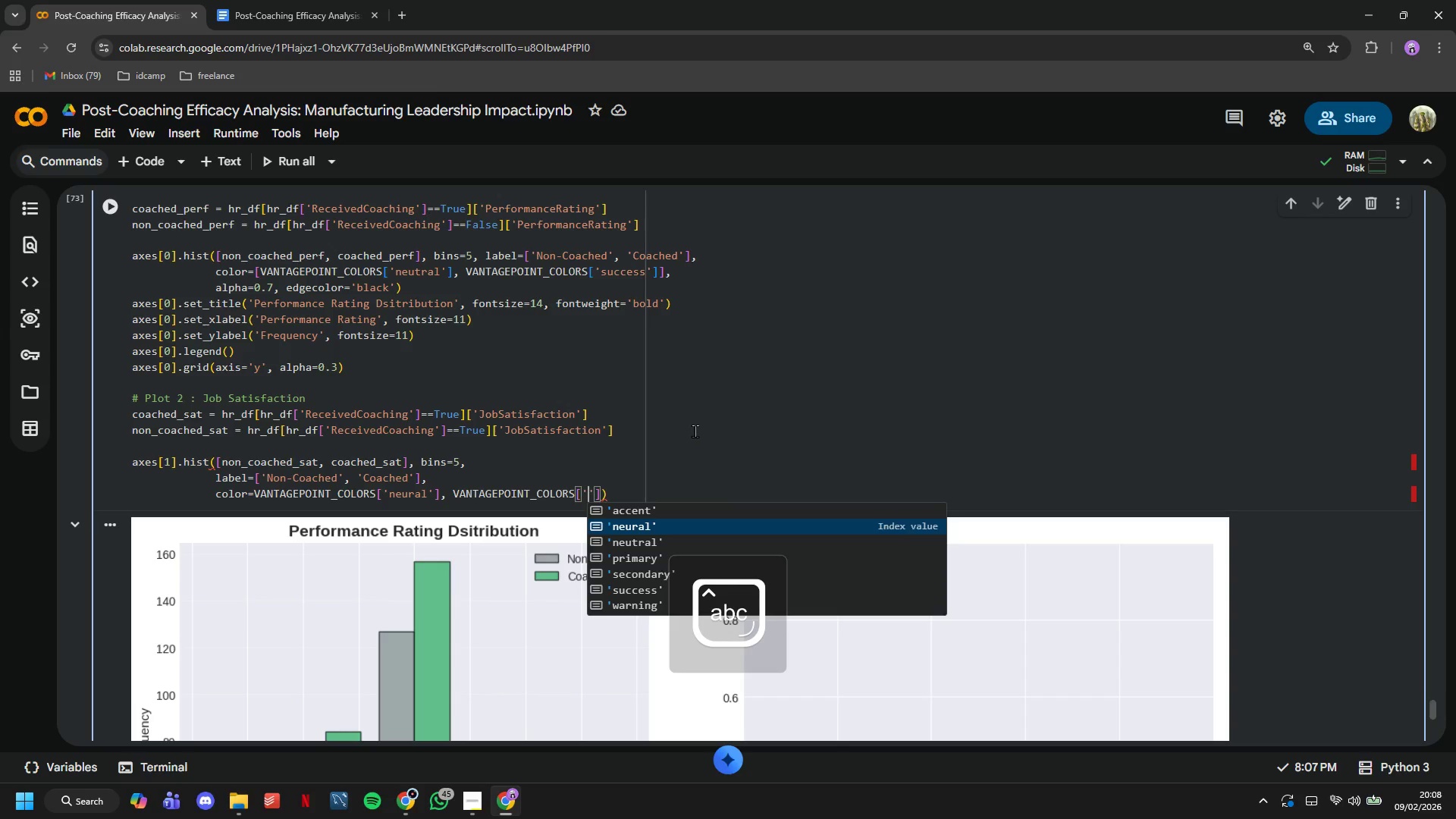 
key(ArrowDown)
 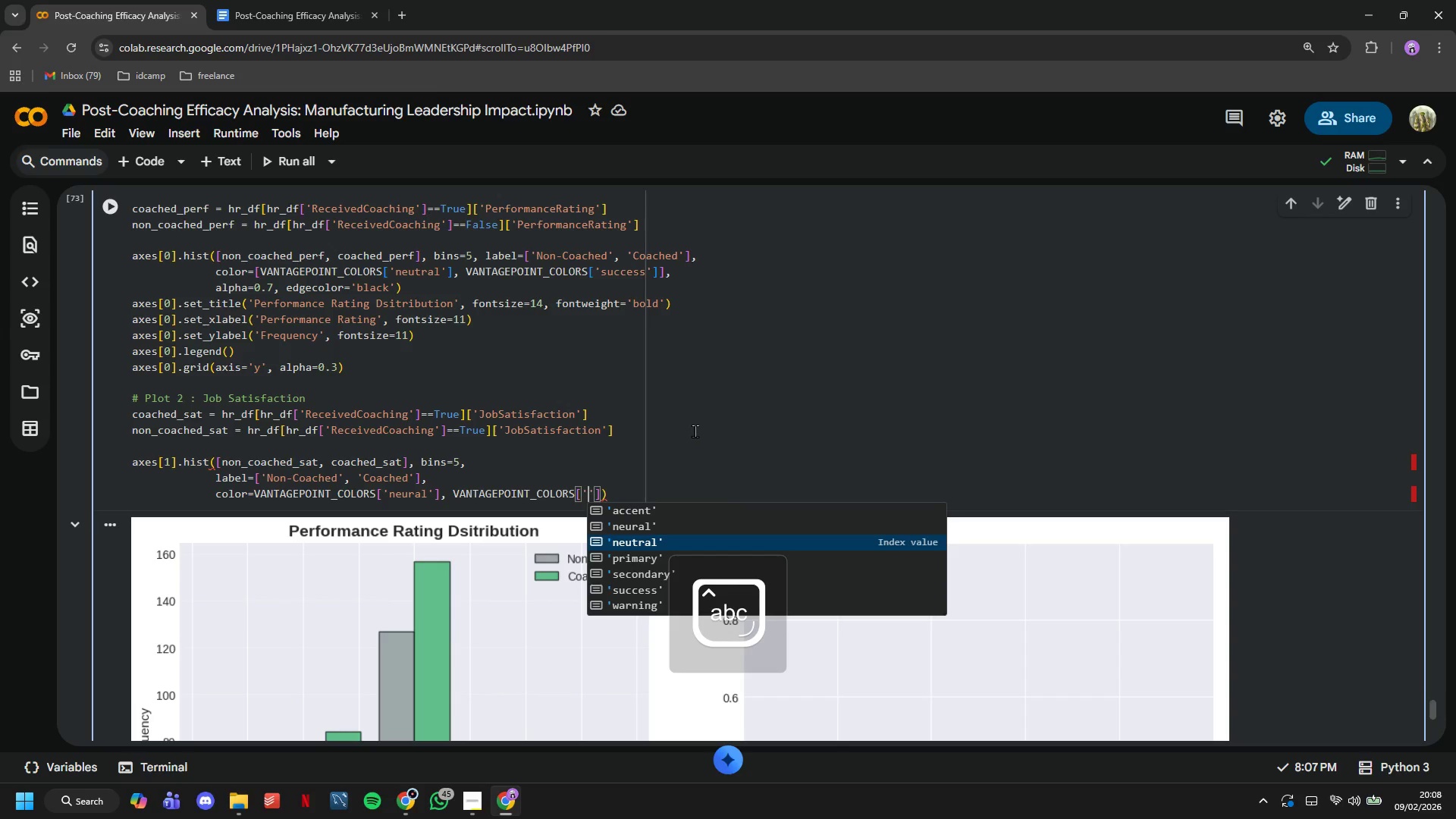 
key(ArrowDown)
 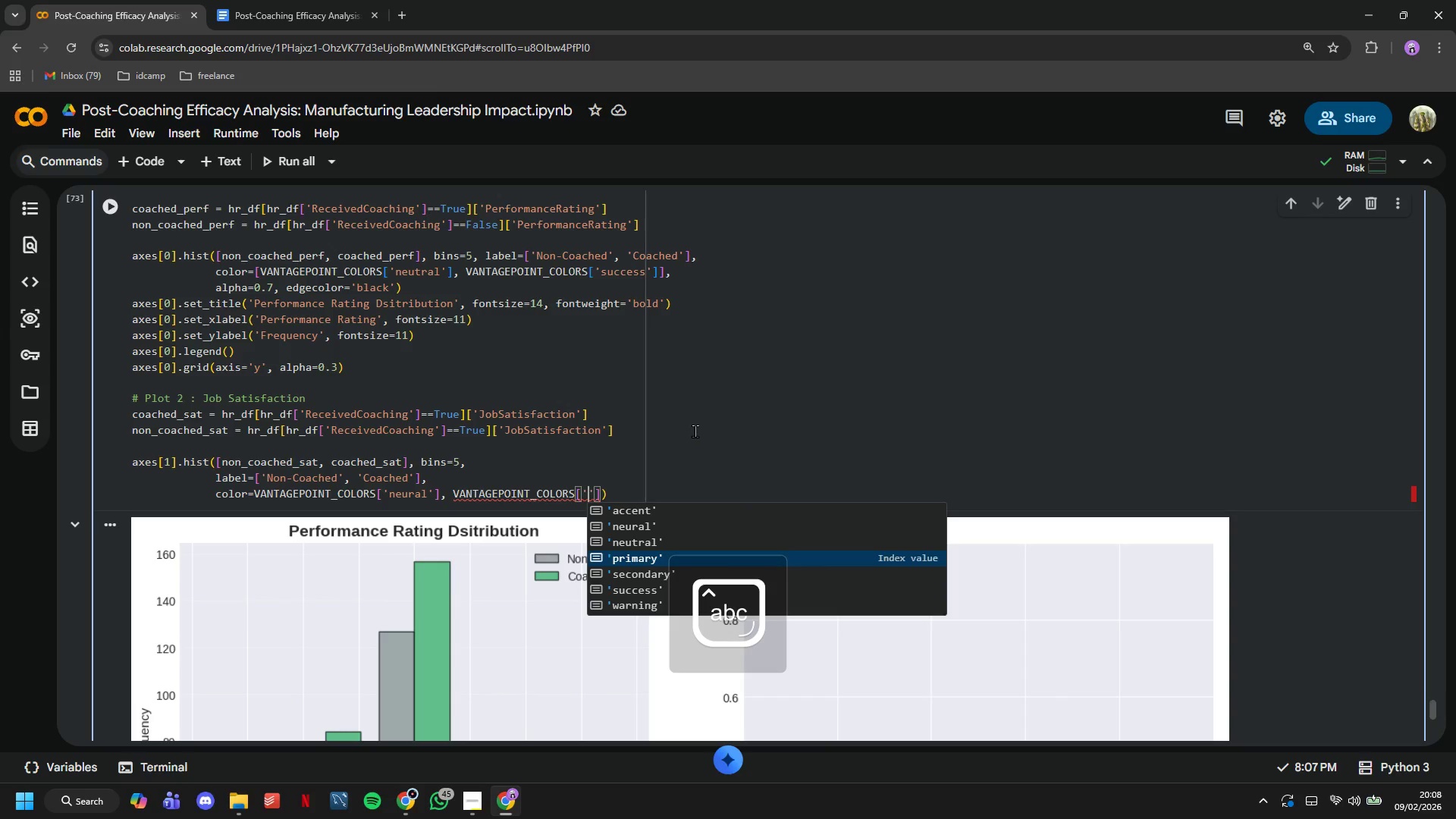 
key(ArrowDown)
 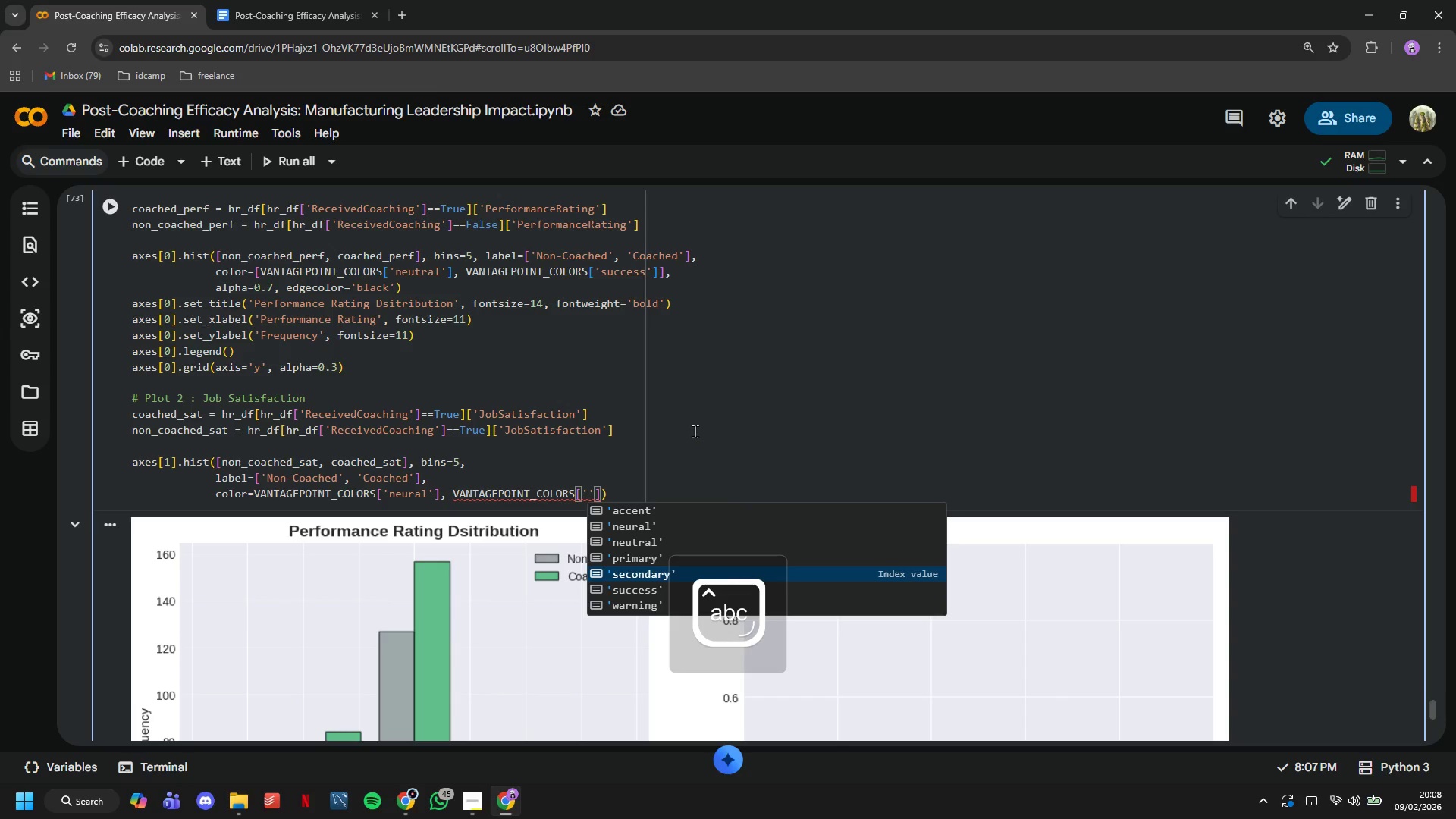 
key(ArrowDown)
 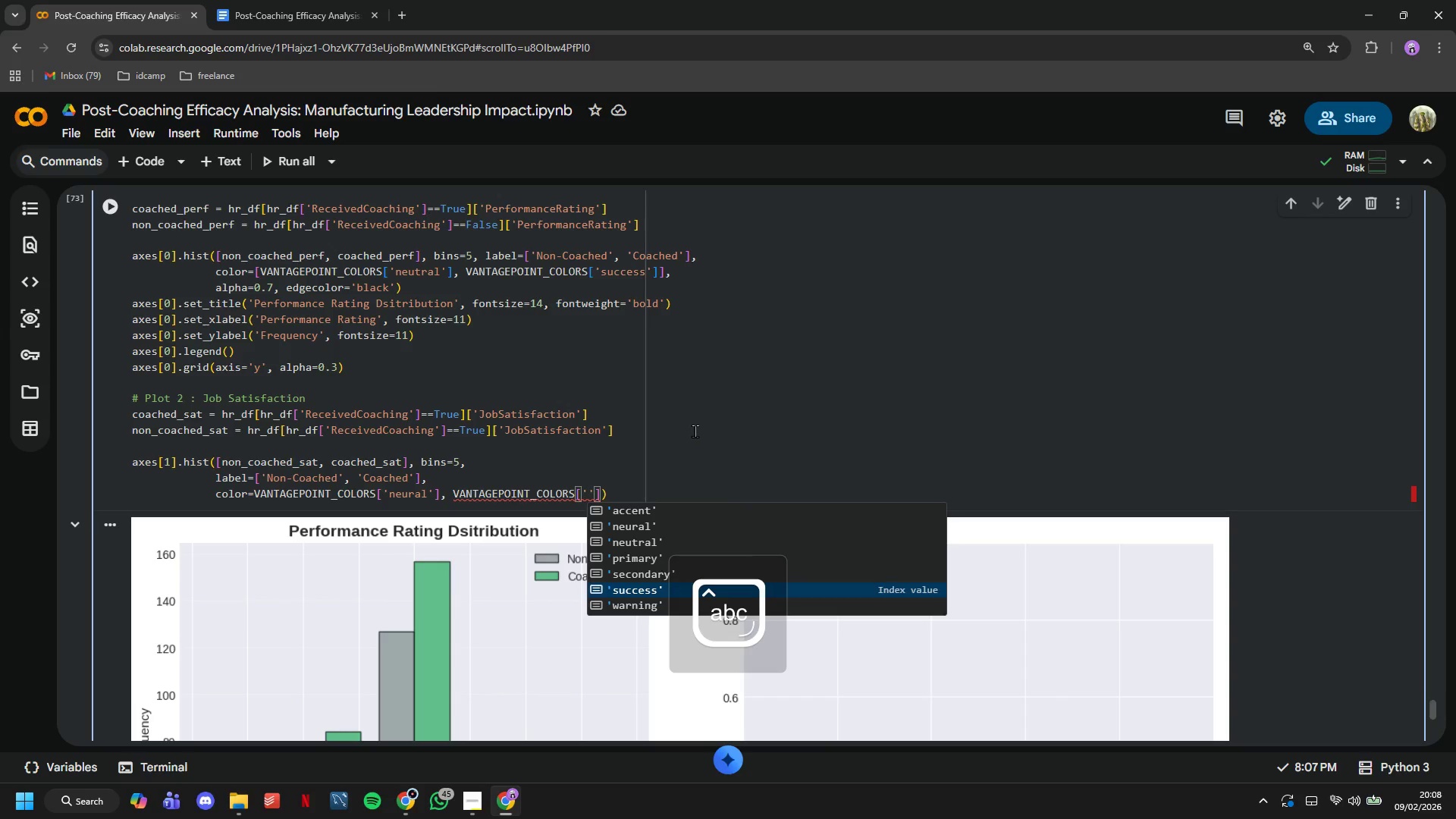 
key(Enter)
 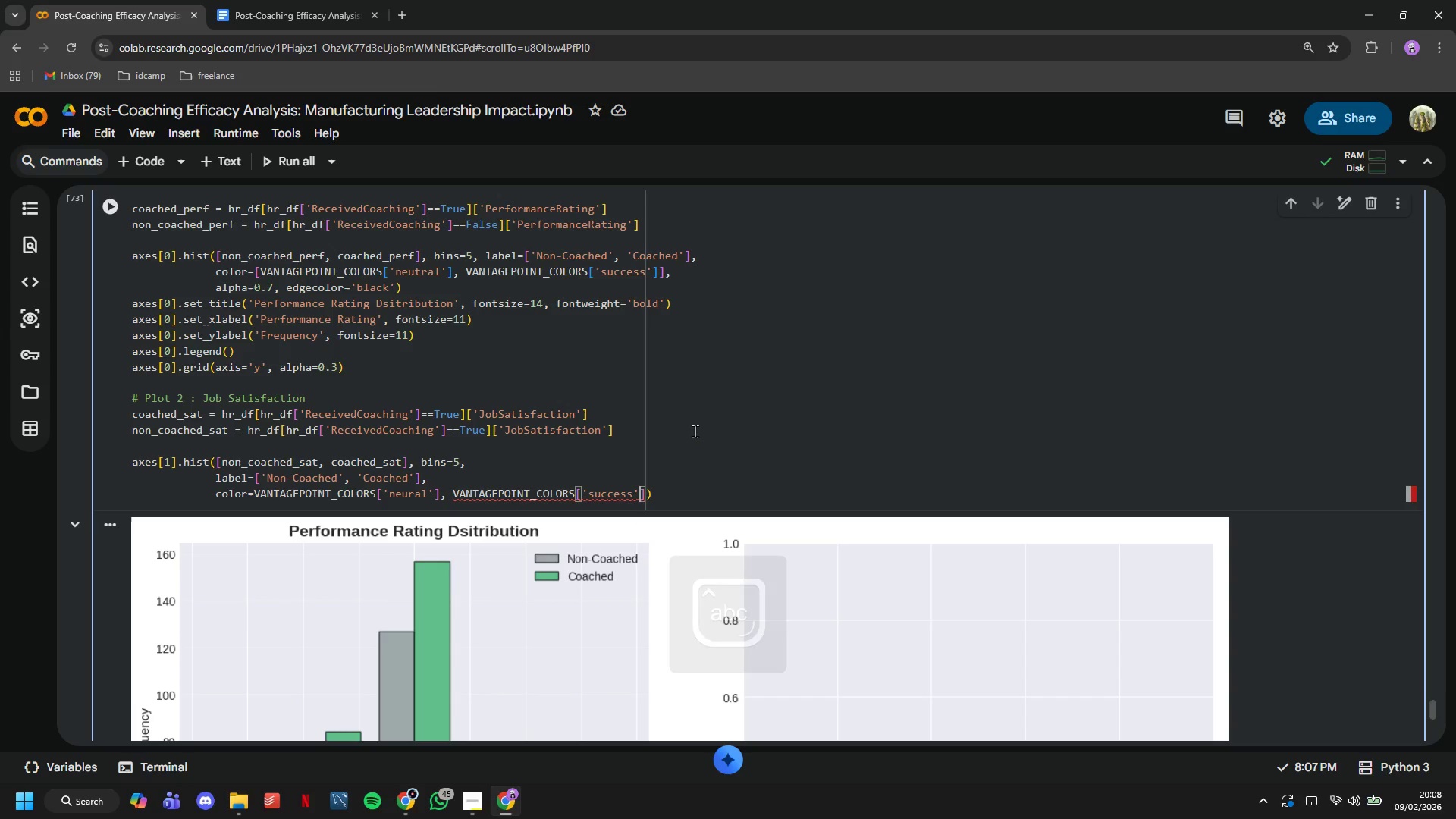 
key(ArrowRight)
 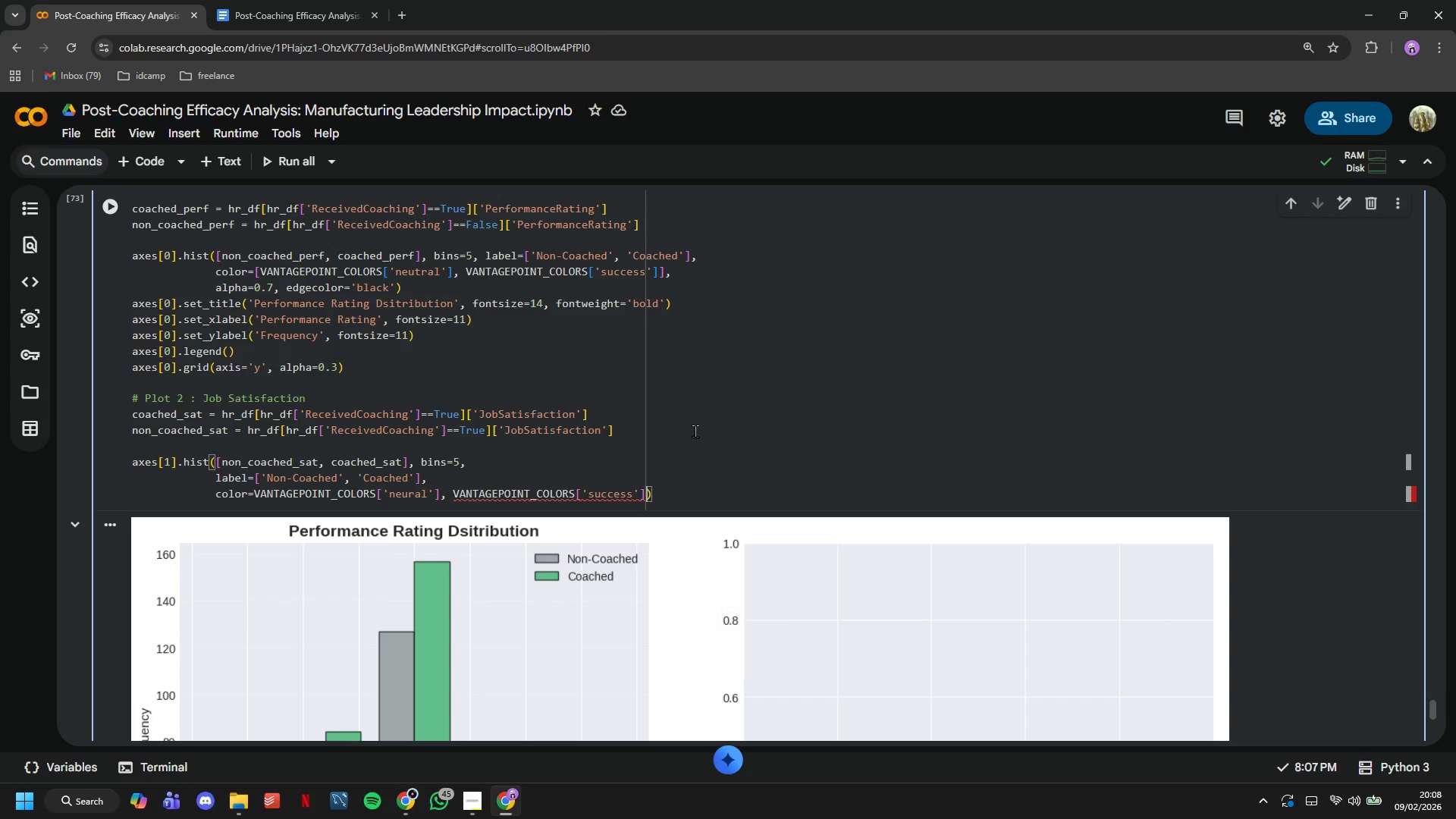 
key(ArrowRight)
 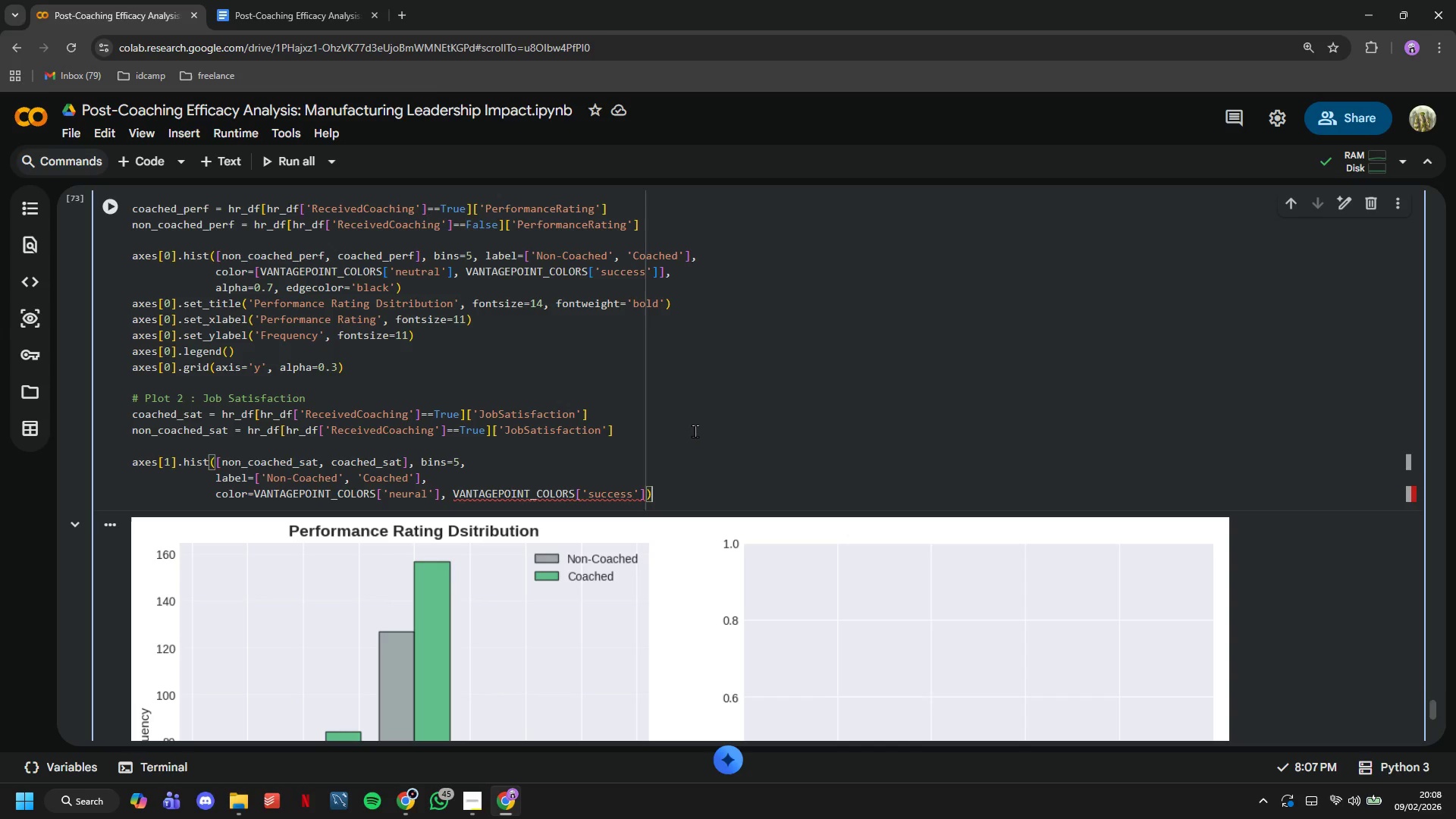 
key(ArrowLeft)
 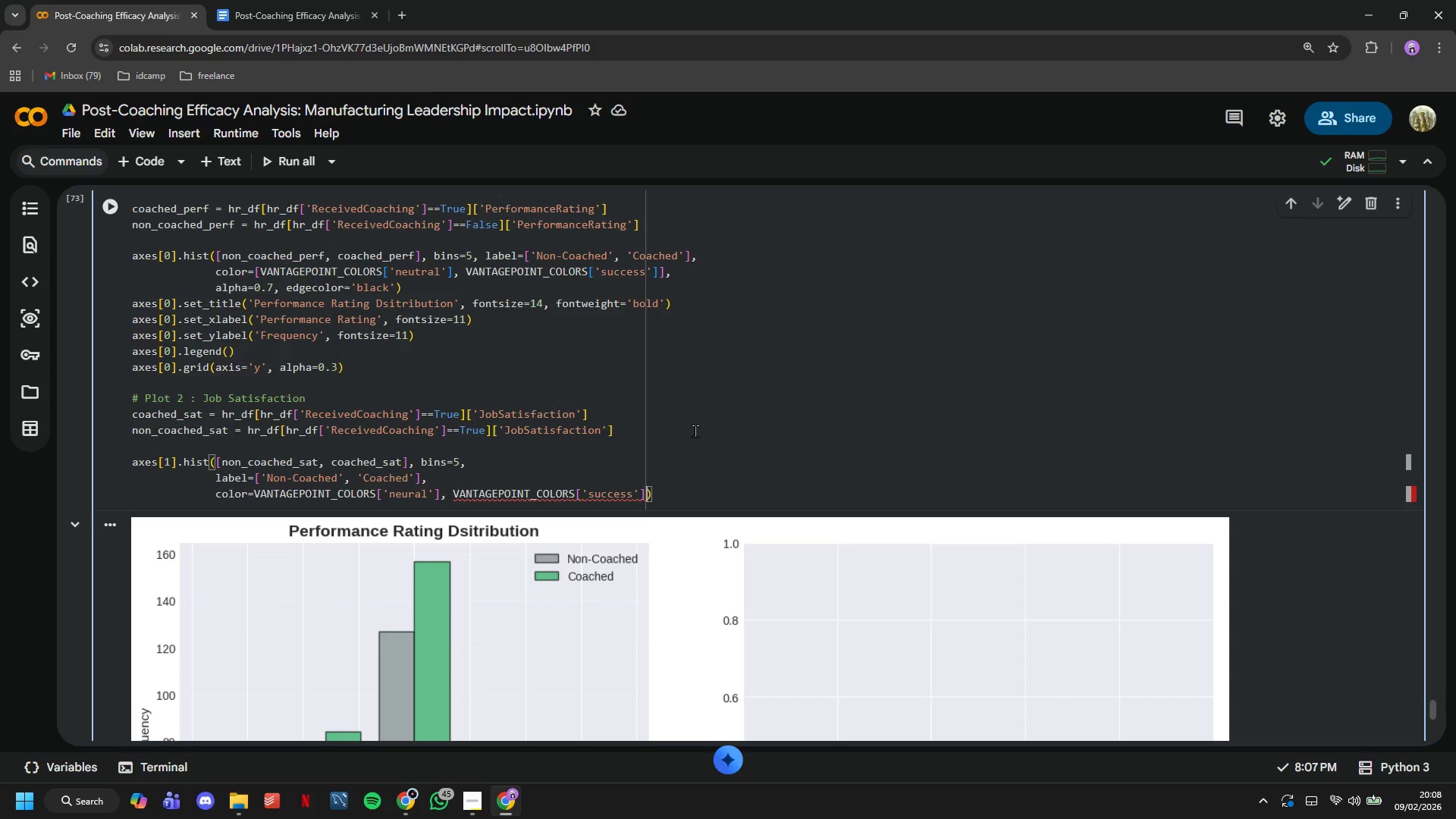 
hold_key(key=ArrowLeft, duration=0.34)
 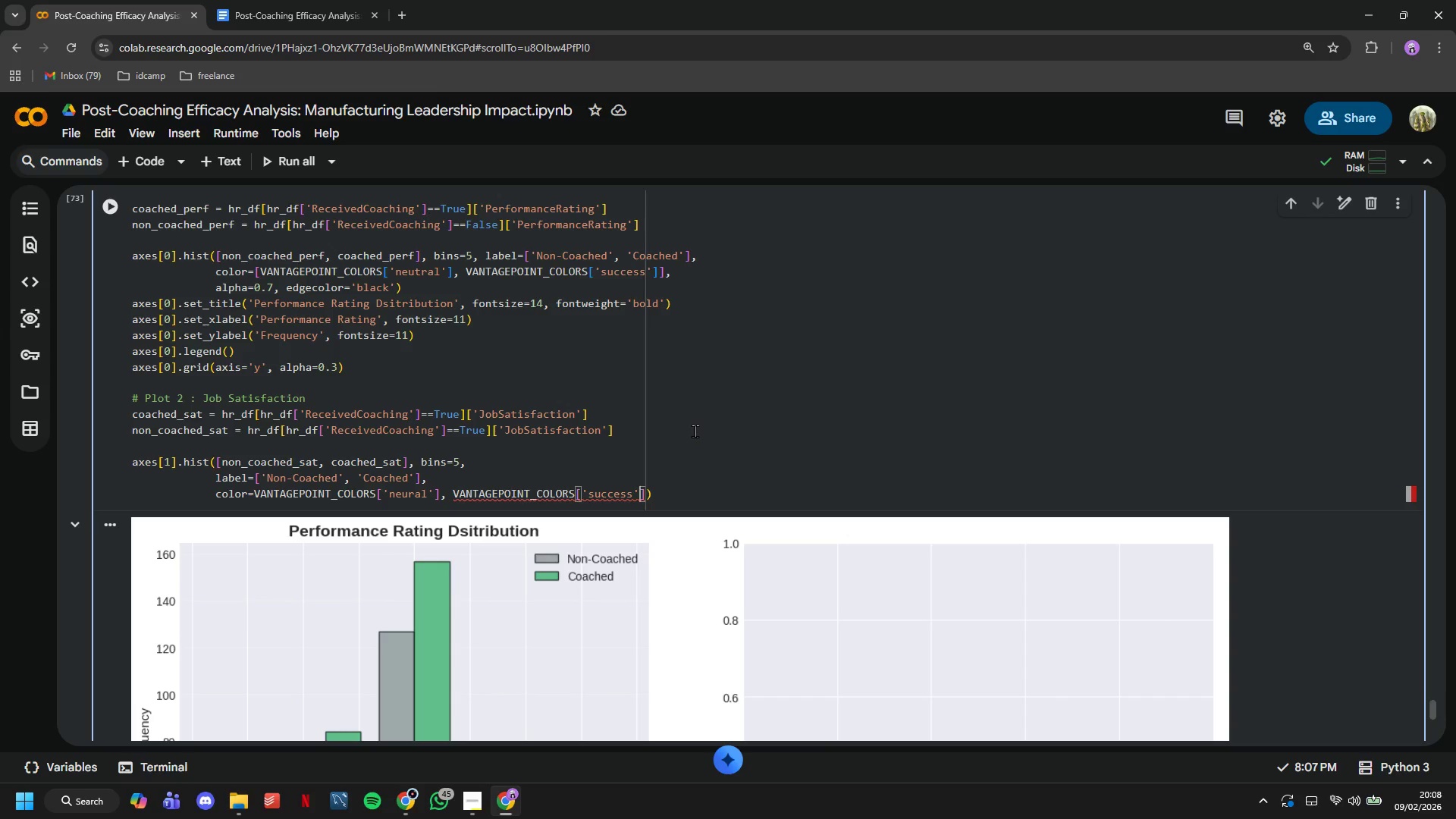 
hold_key(key=ArrowLeft, duration=0.64)
 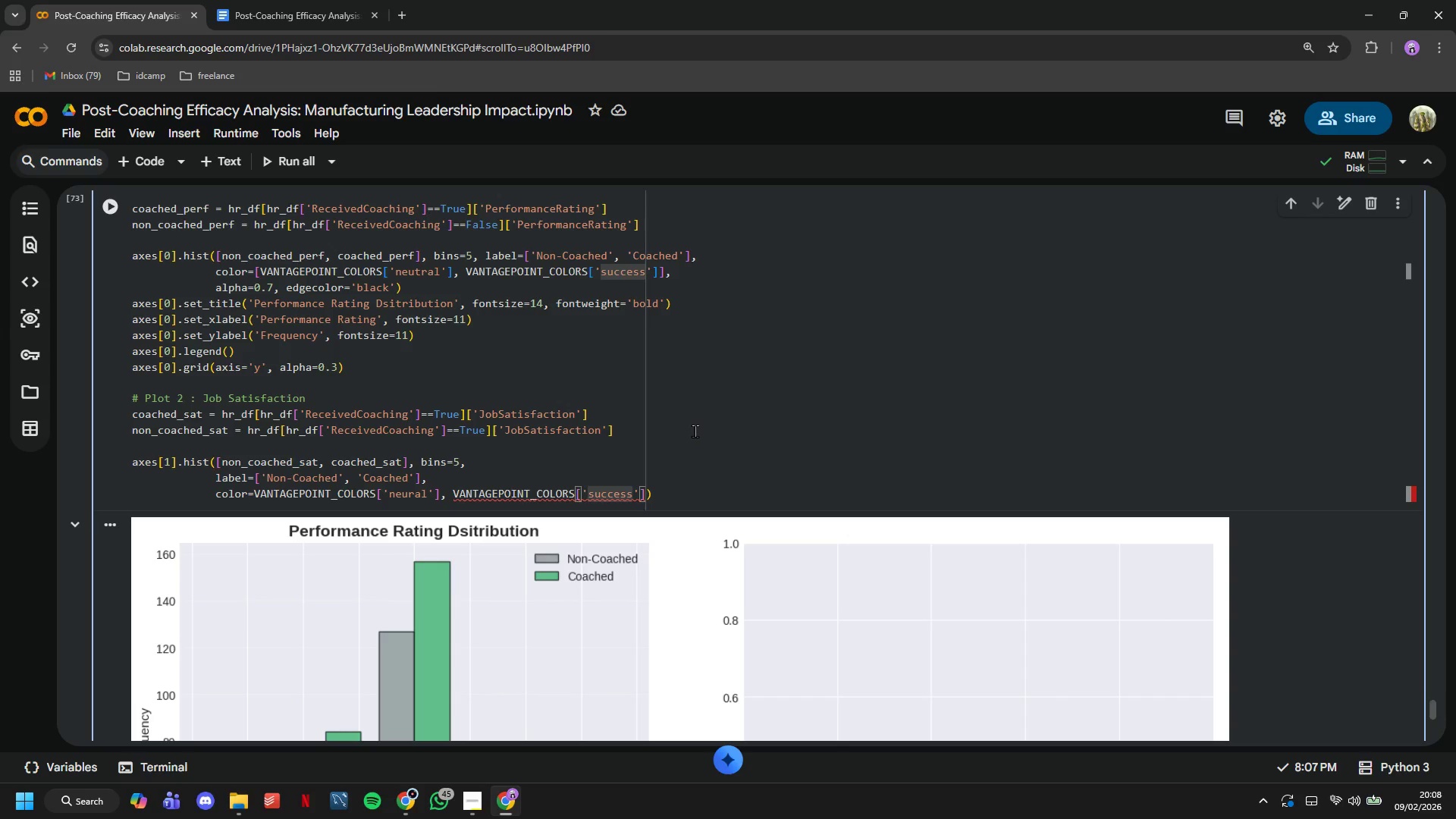 
hold_key(key=ArrowLeft, duration=0.47)
 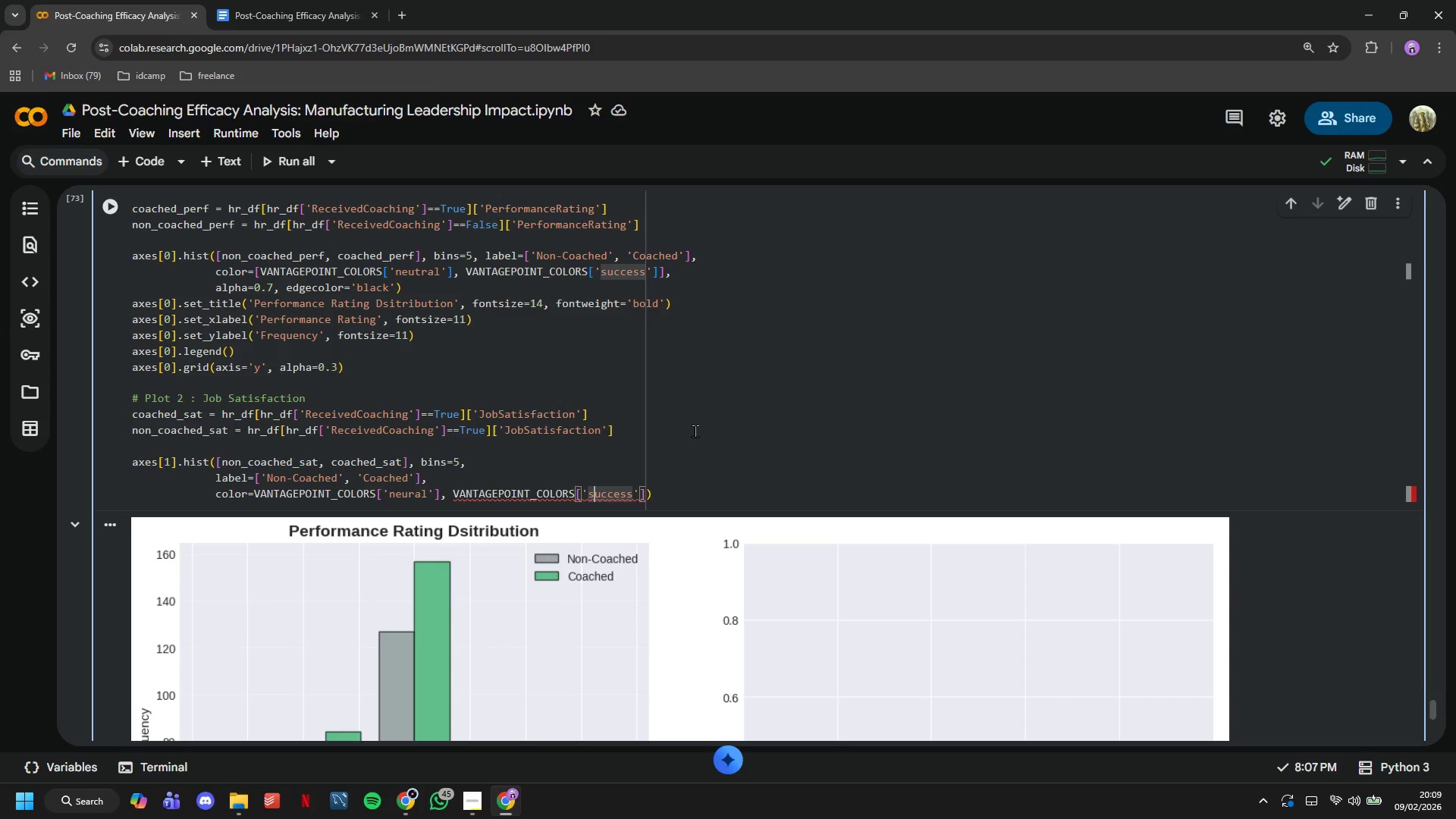 
hold_key(key=ArrowLeft, duration=1.5)
 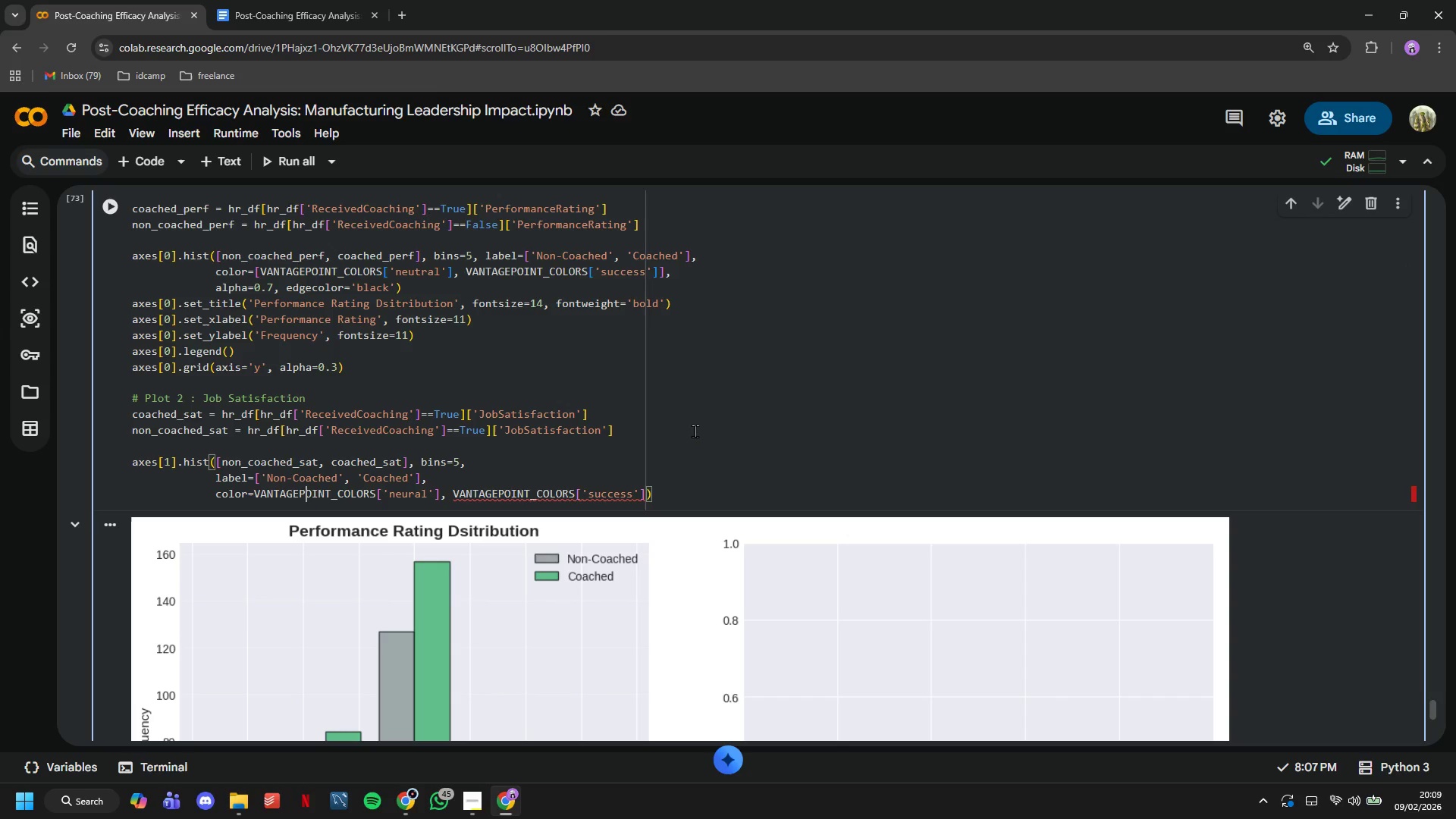 
key(ArrowLeft)
 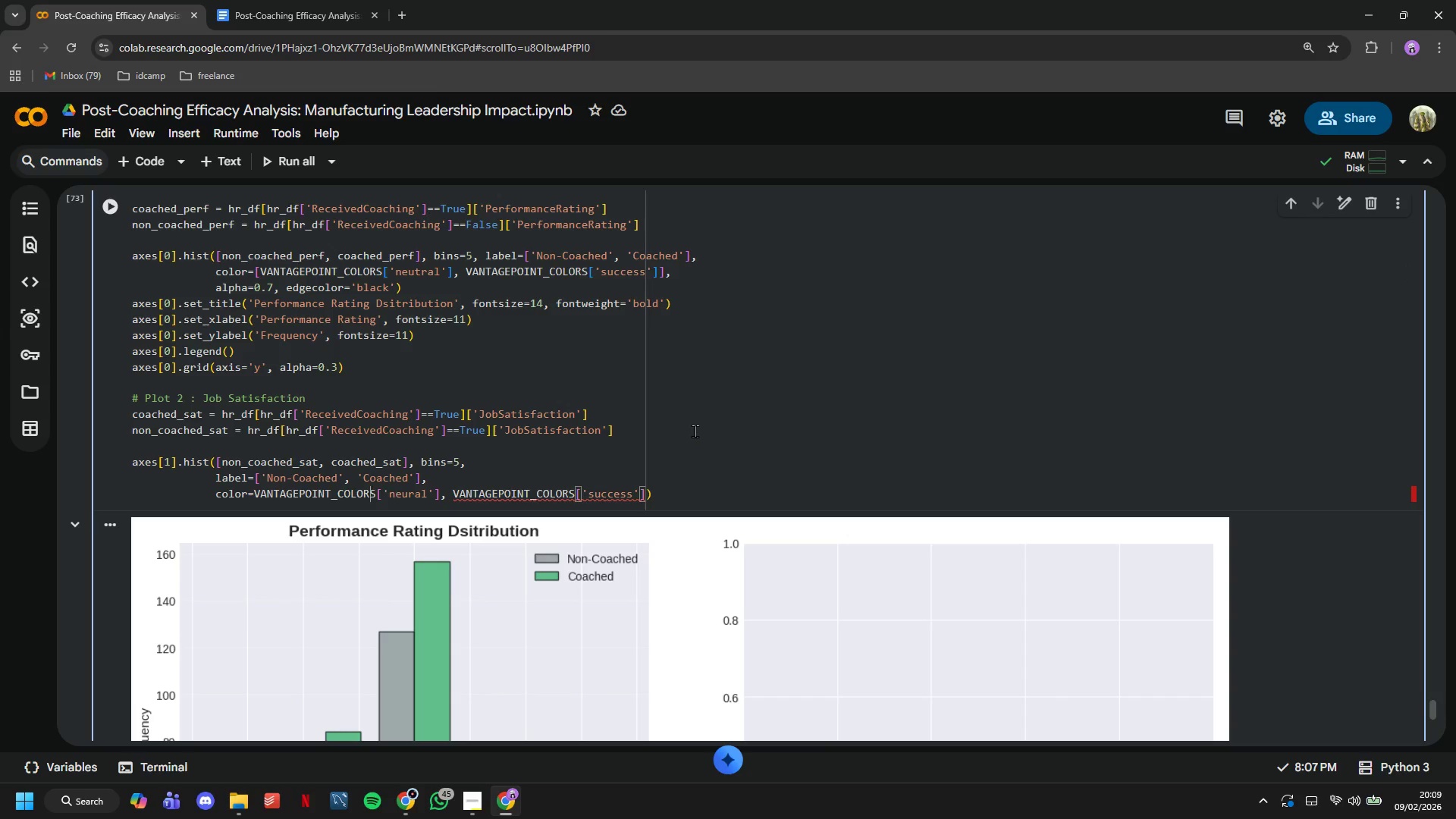 
key(ArrowLeft)
 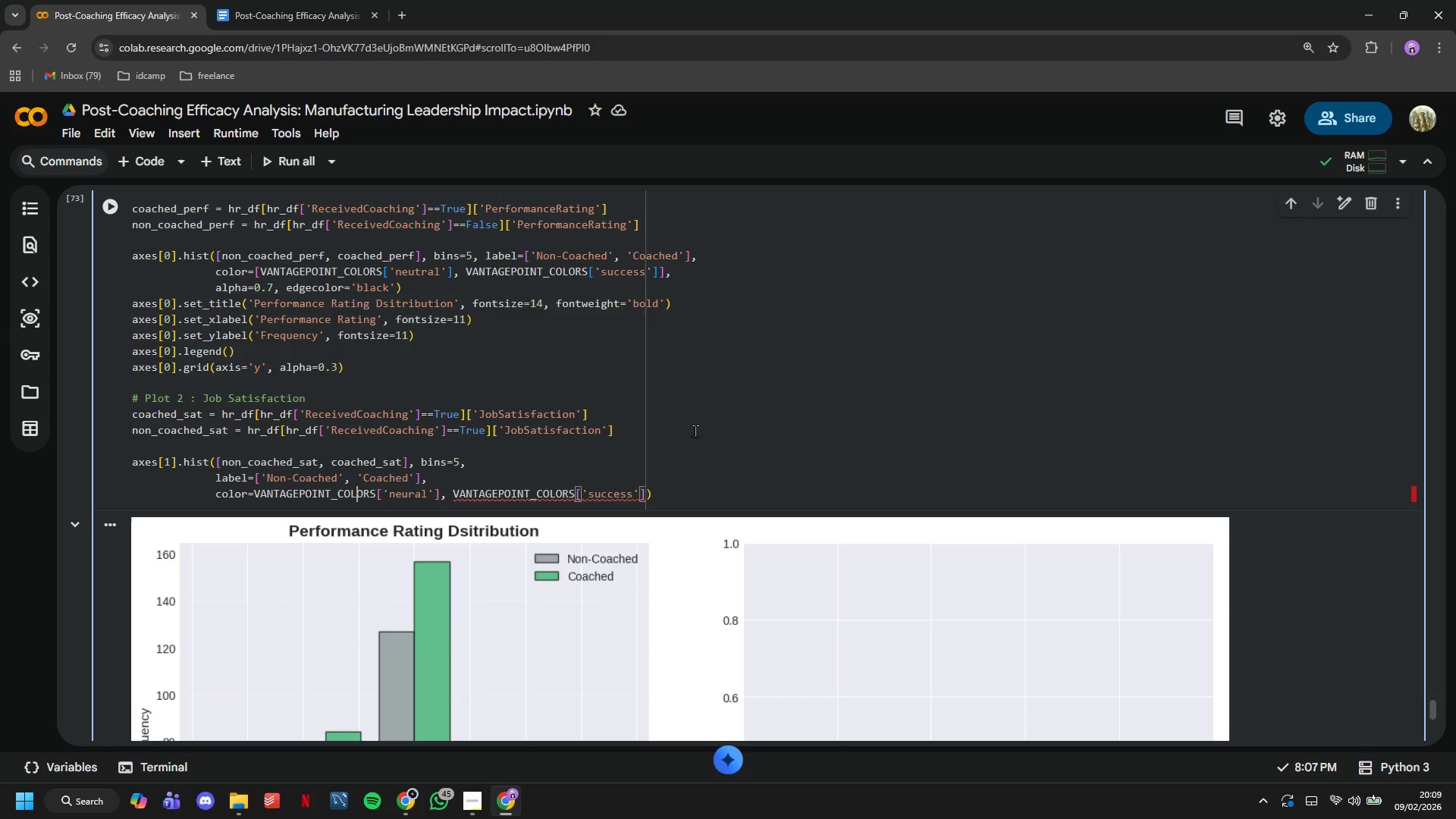 
key(ArrowLeft)
 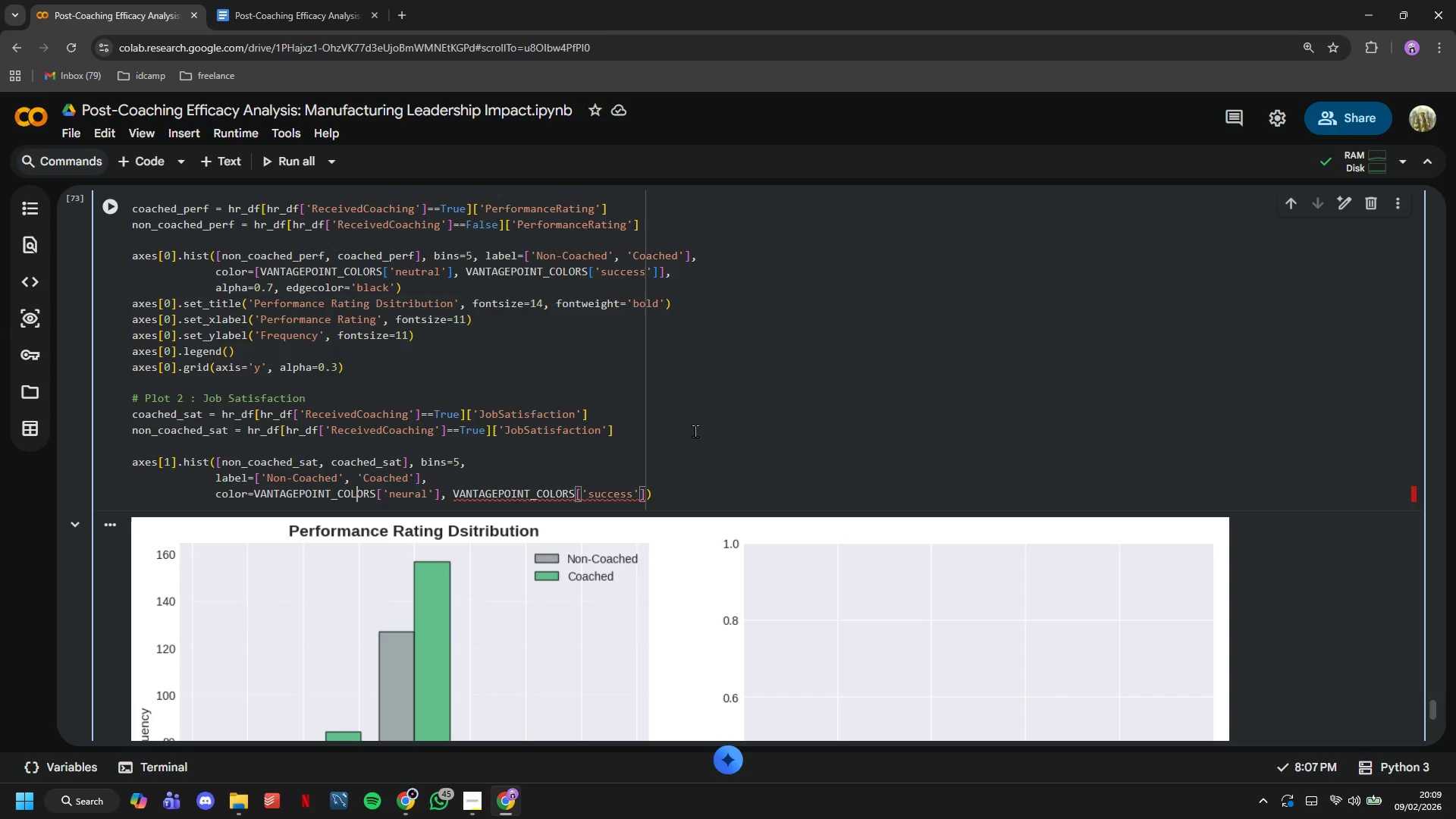 
key(ArrowLeft)
 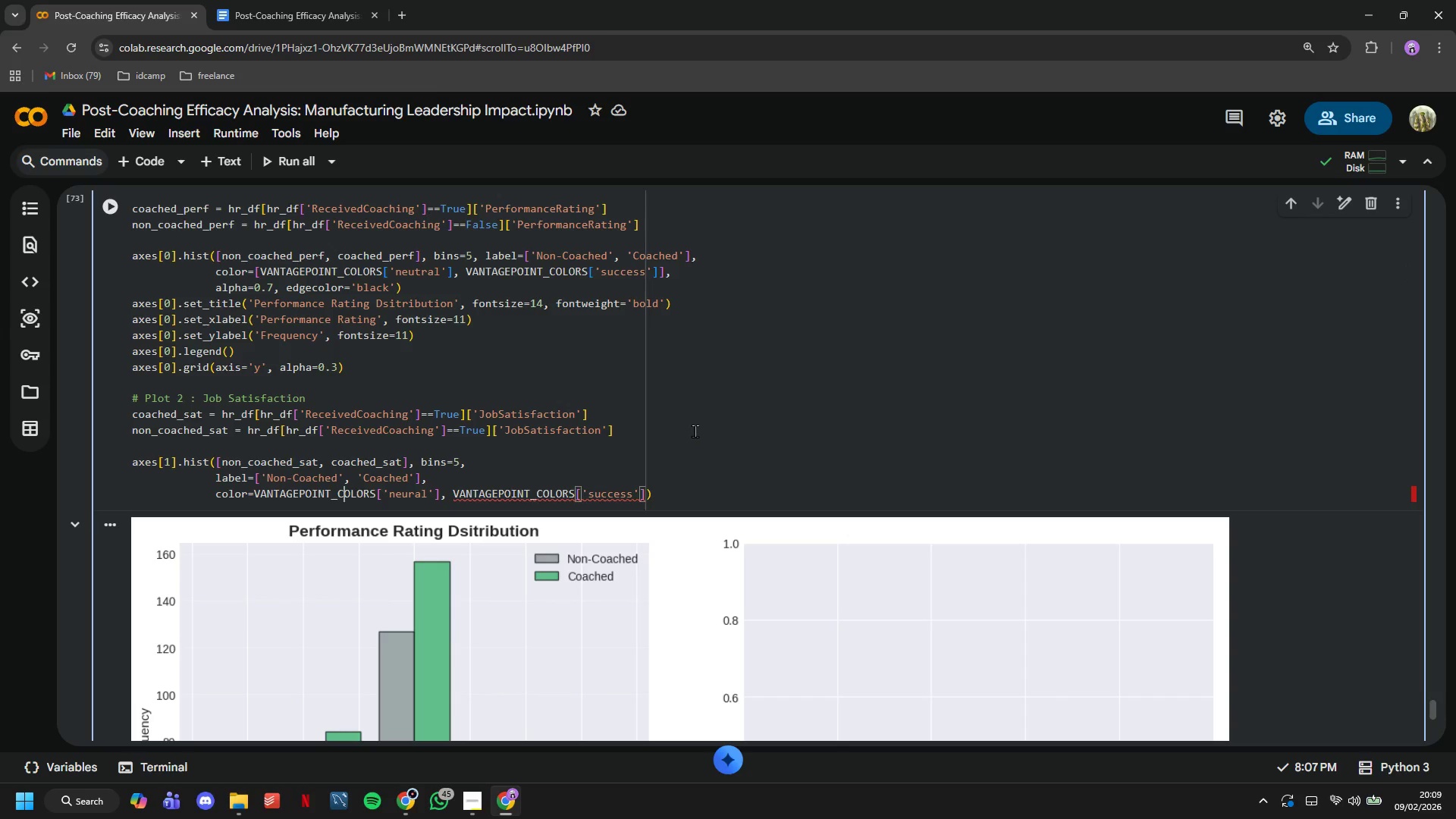 
key(ArrowLeft)
 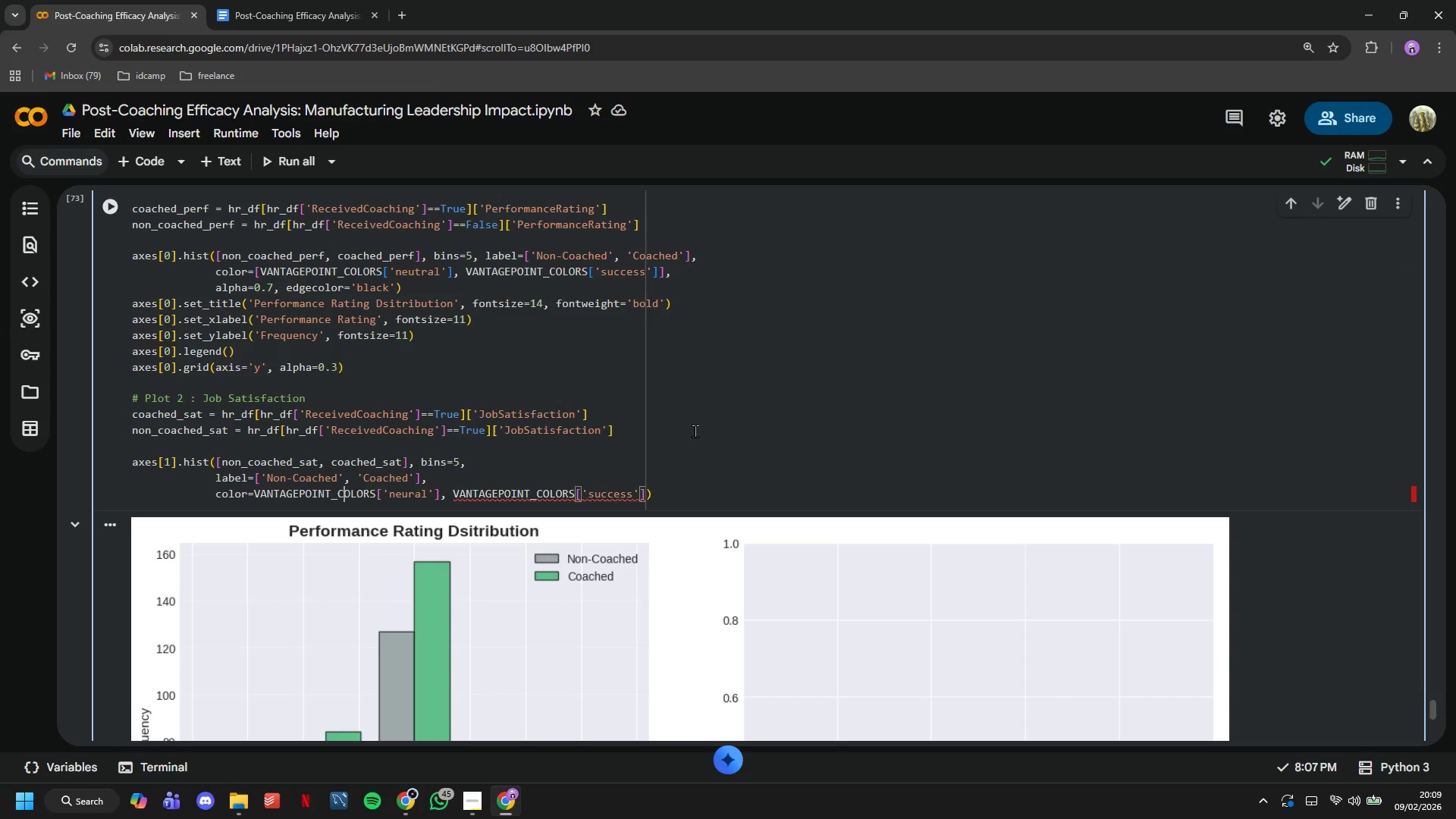 
key(ArrowLeft)
 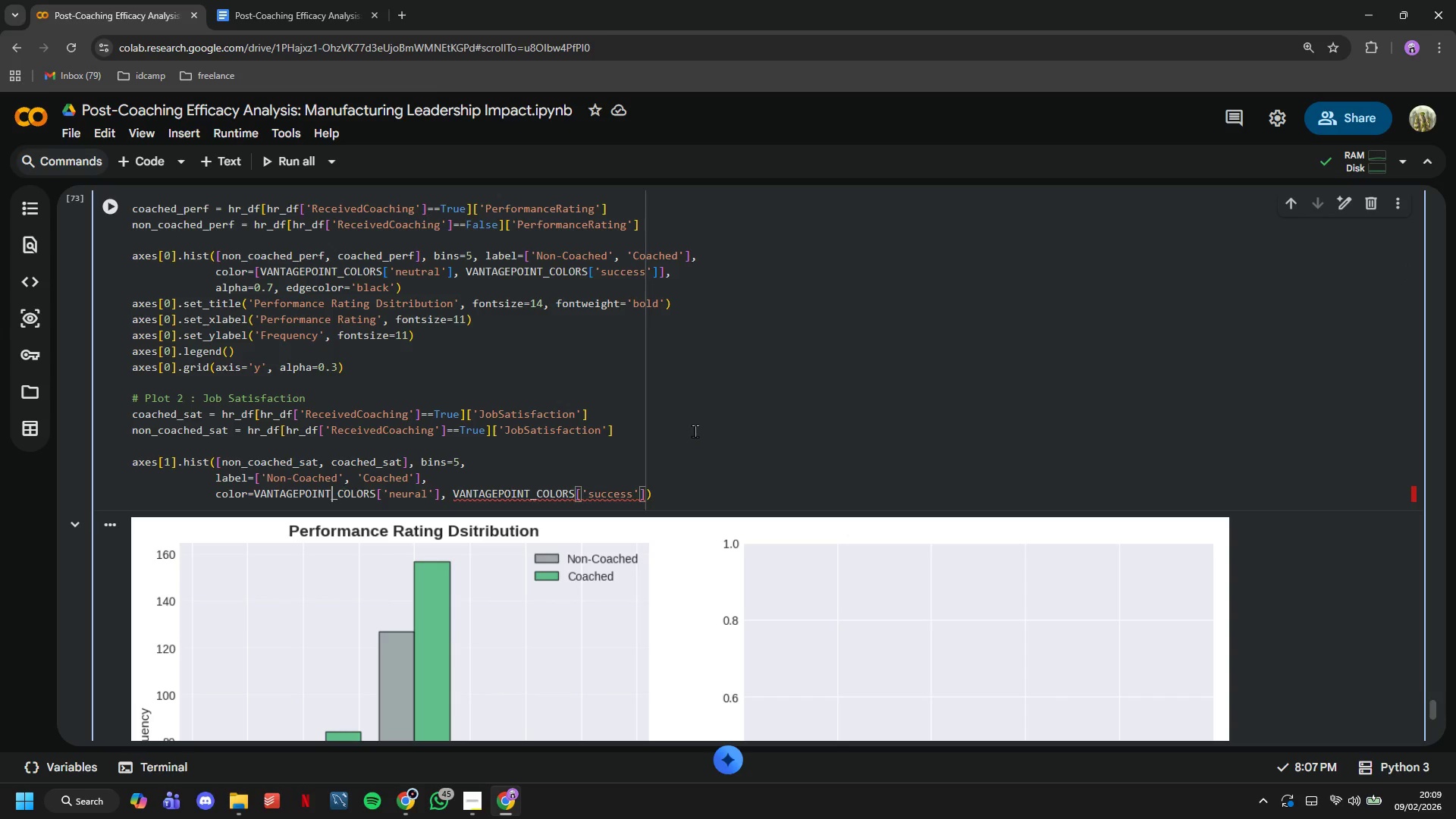 
key(ArrowLeft)
 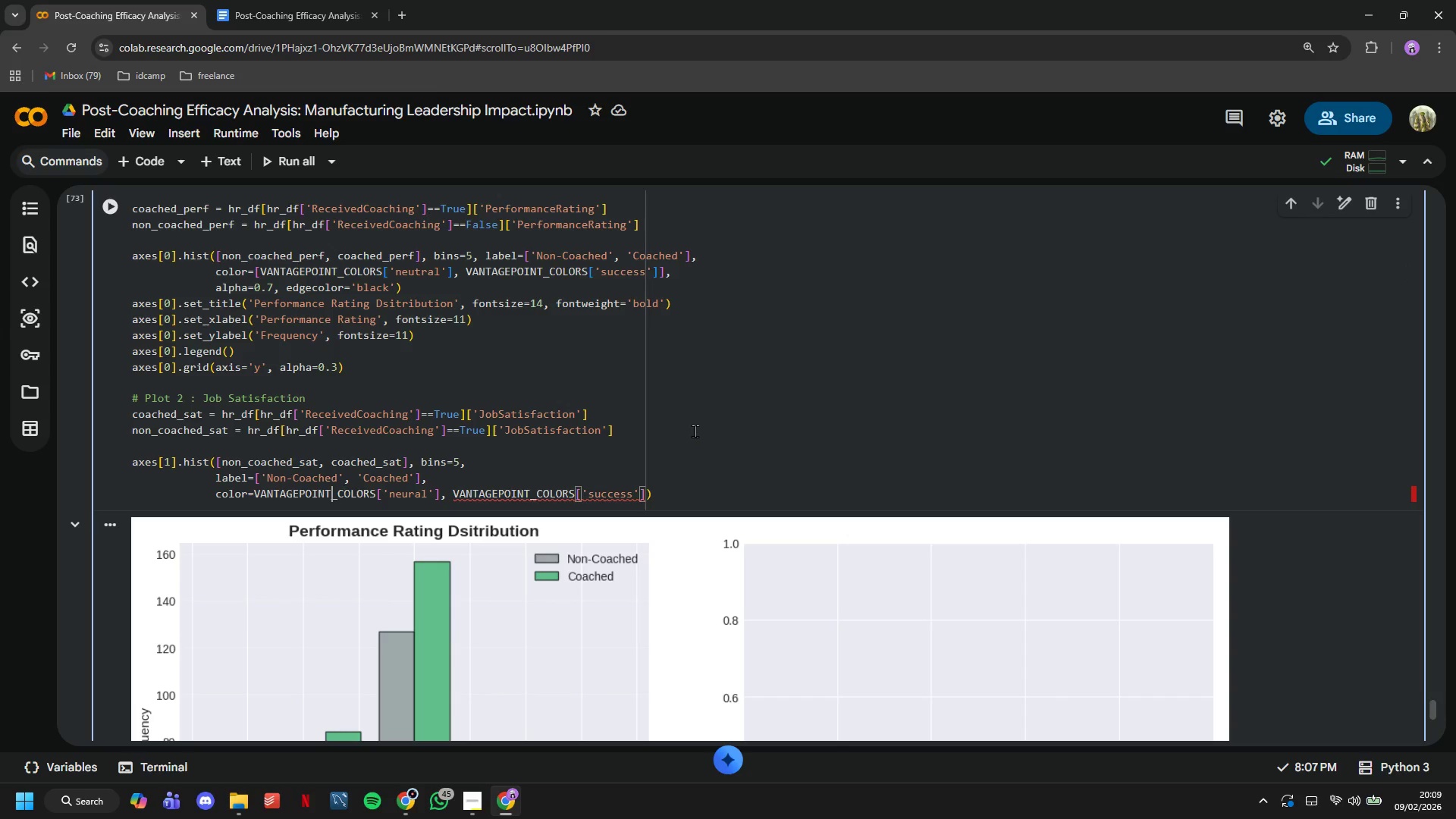 
key(ArrowLeft)
 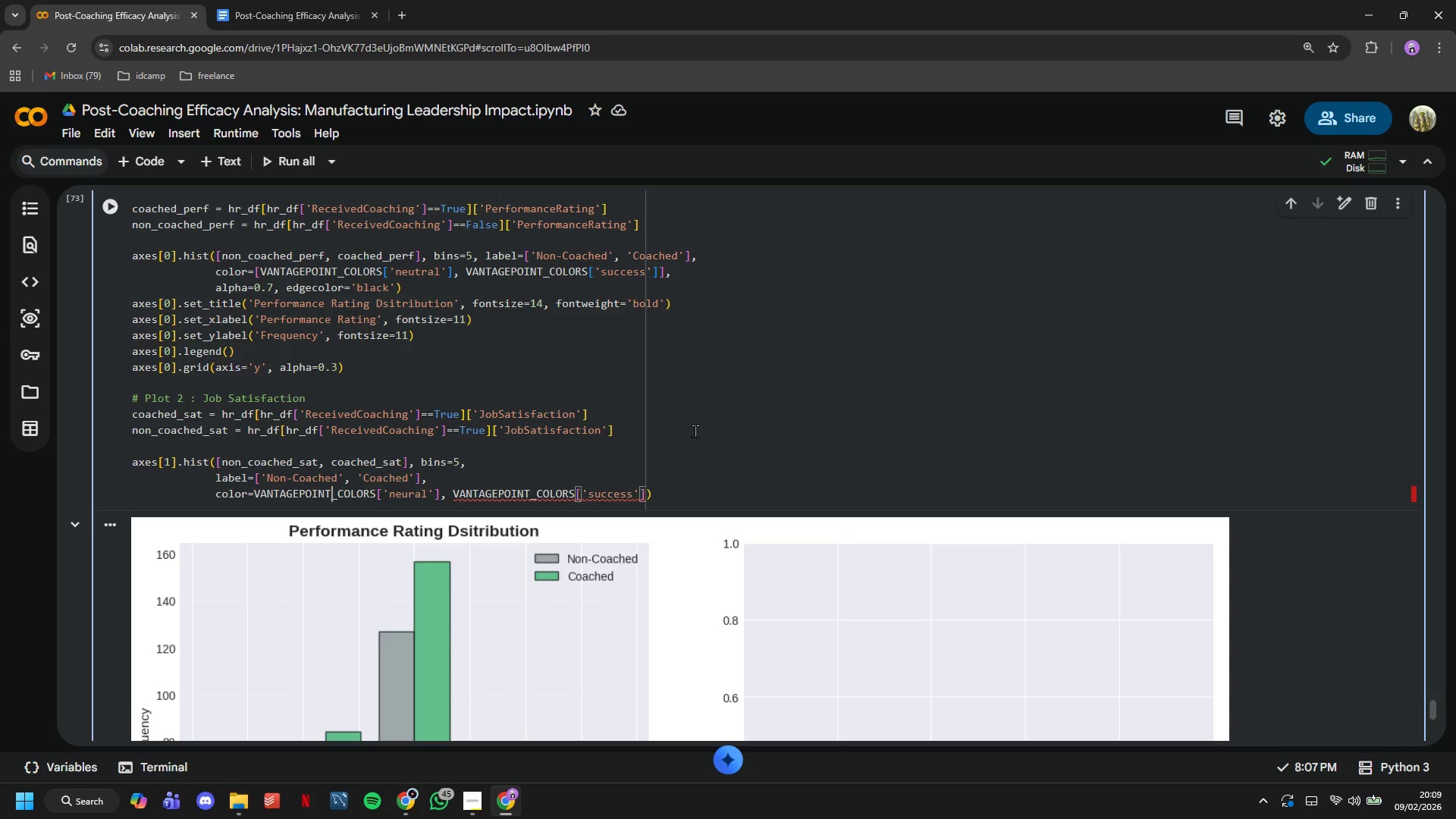 
key(ArrowLeft)
 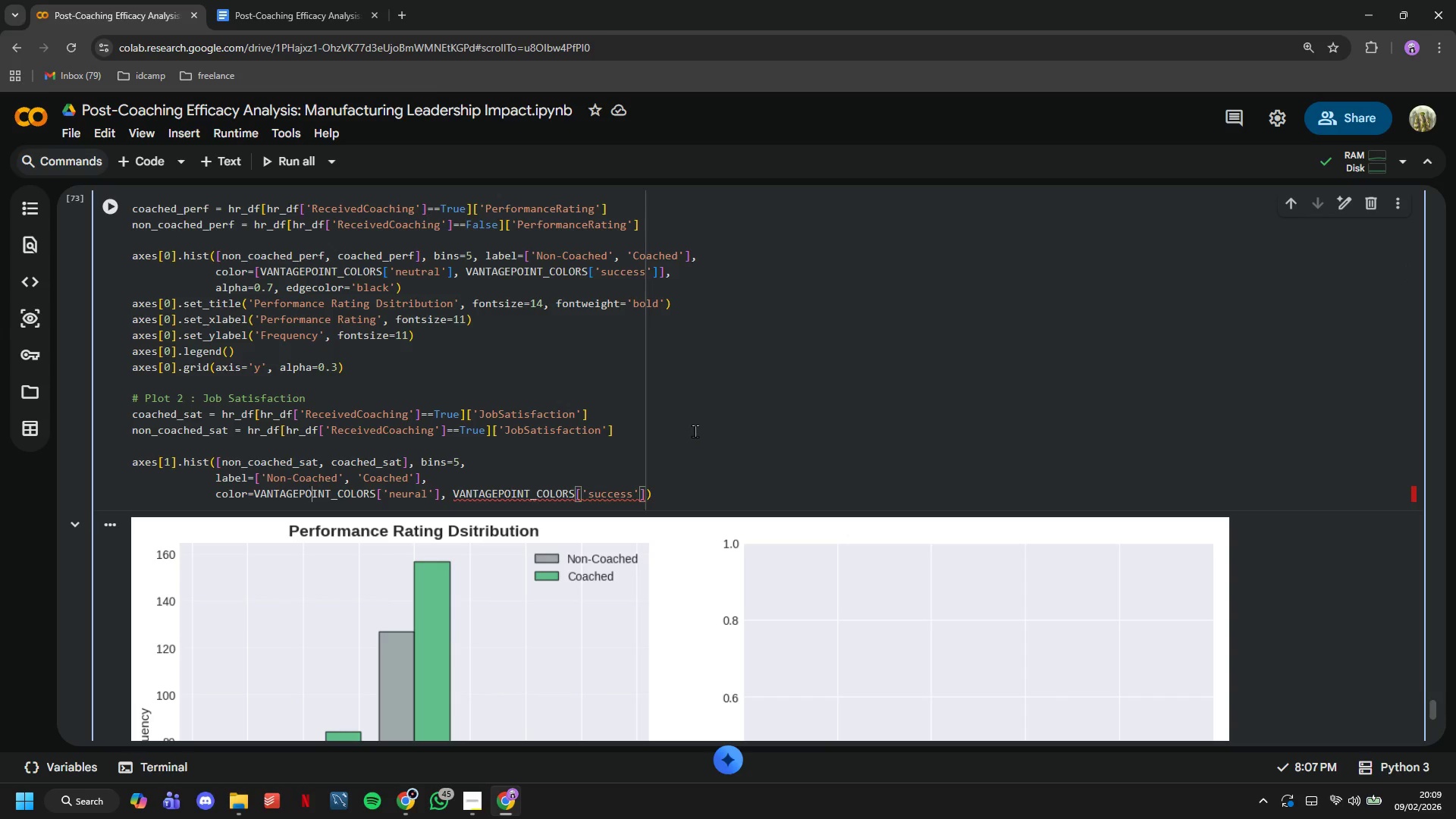 
hold_key(key=ArrowLeft, duration=0.67)
 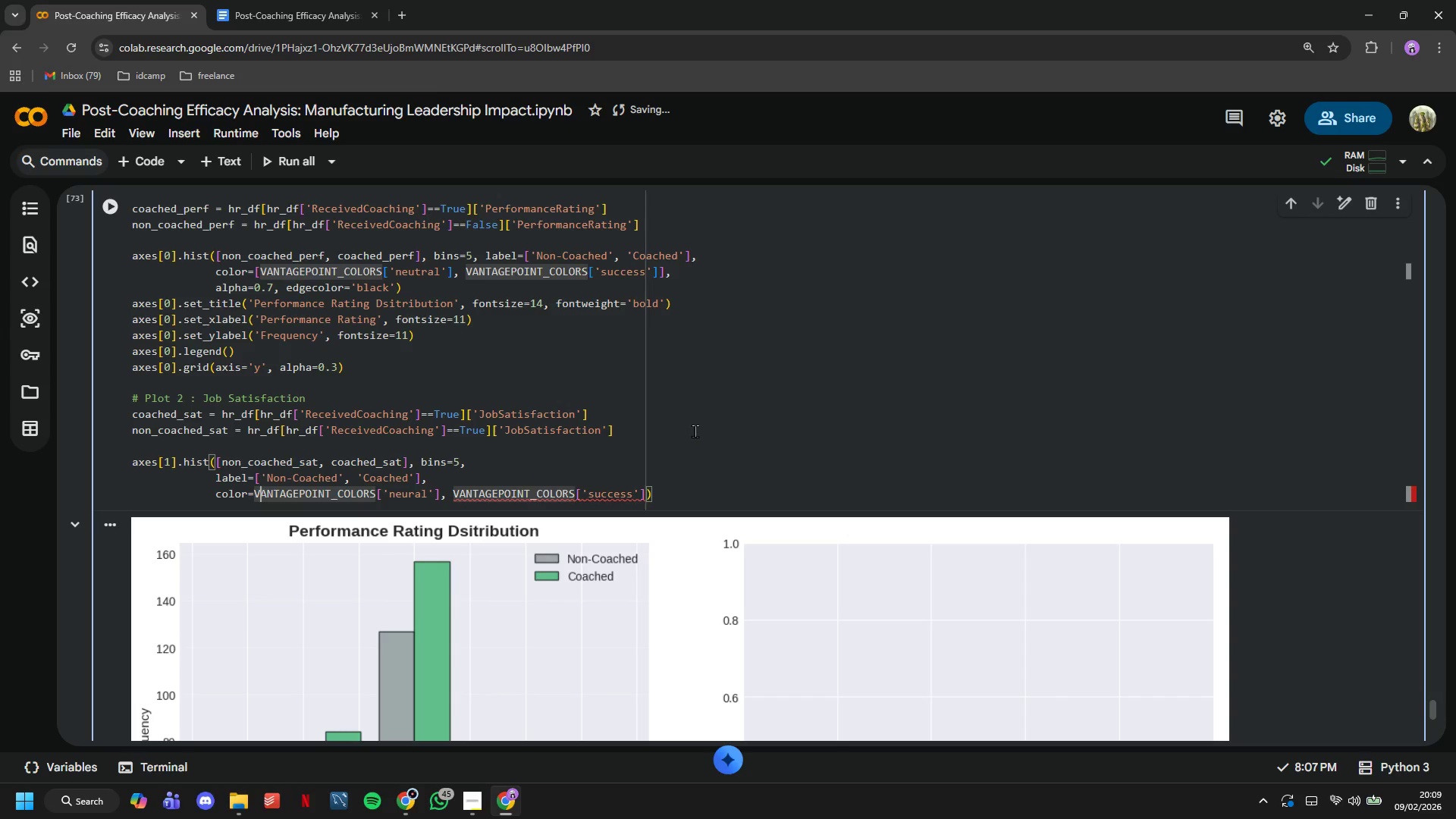 
key(ArrowLeft)
 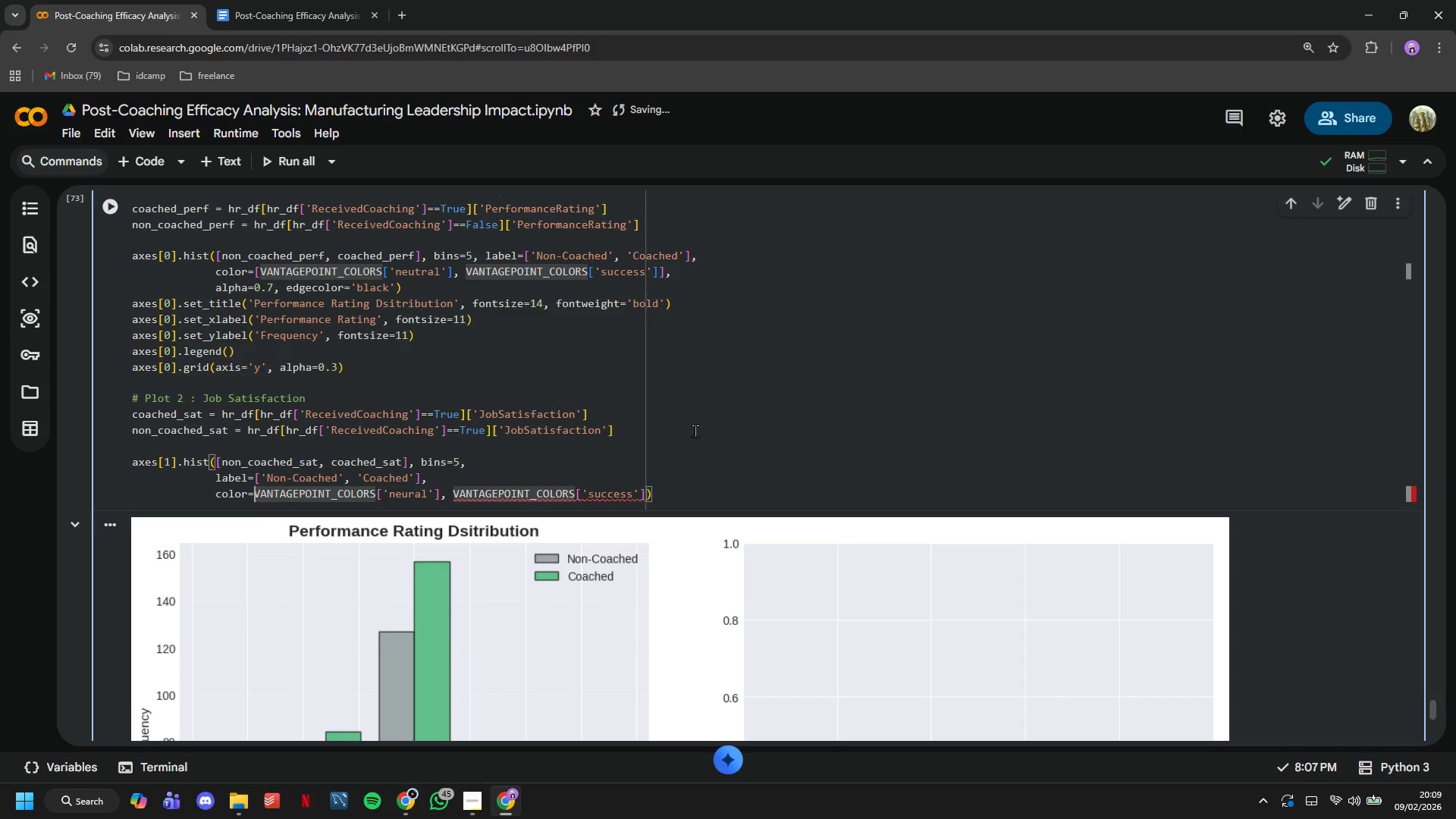 
key(ArrowLeft)
 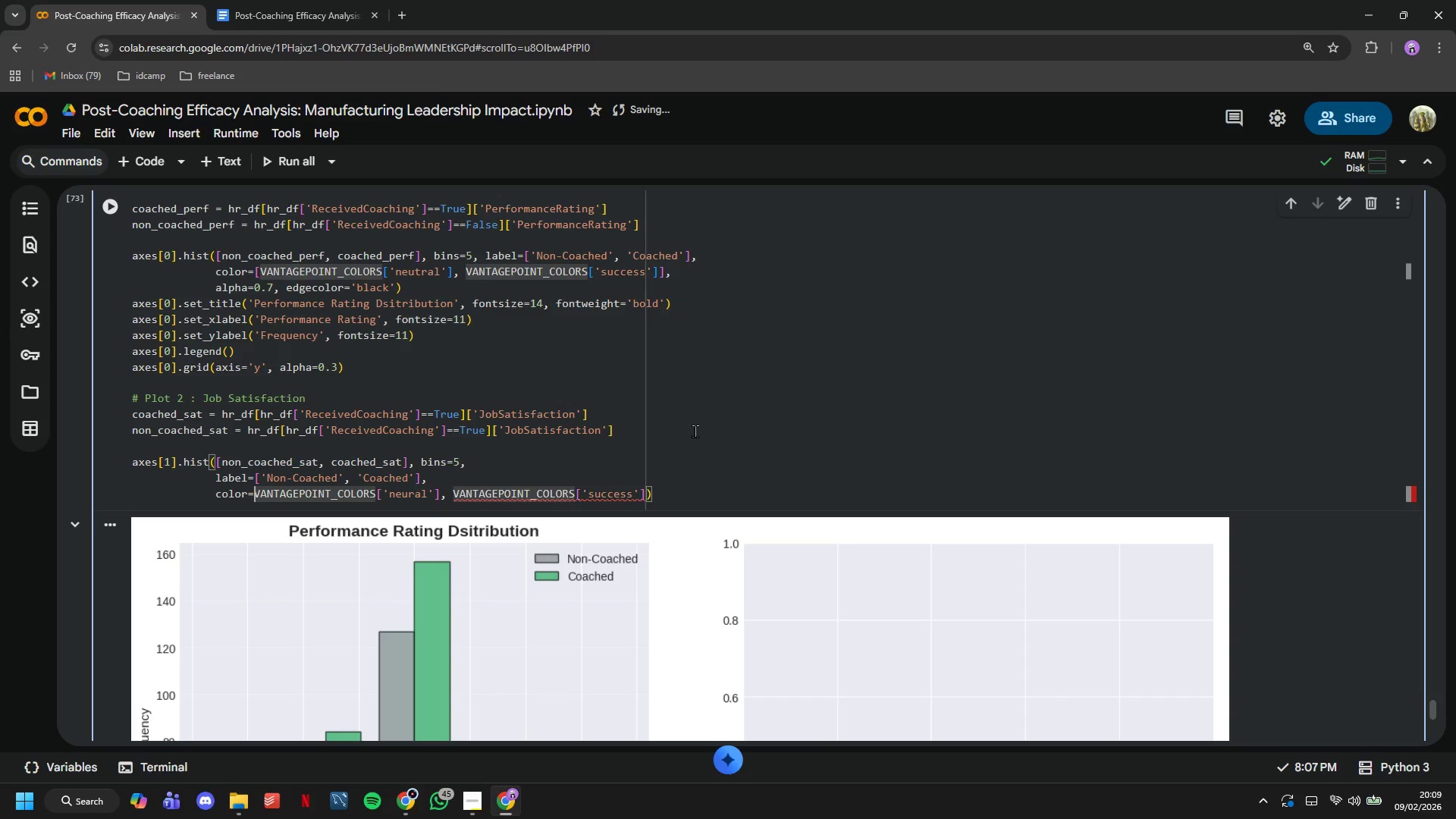 
key(BracketLeft)
 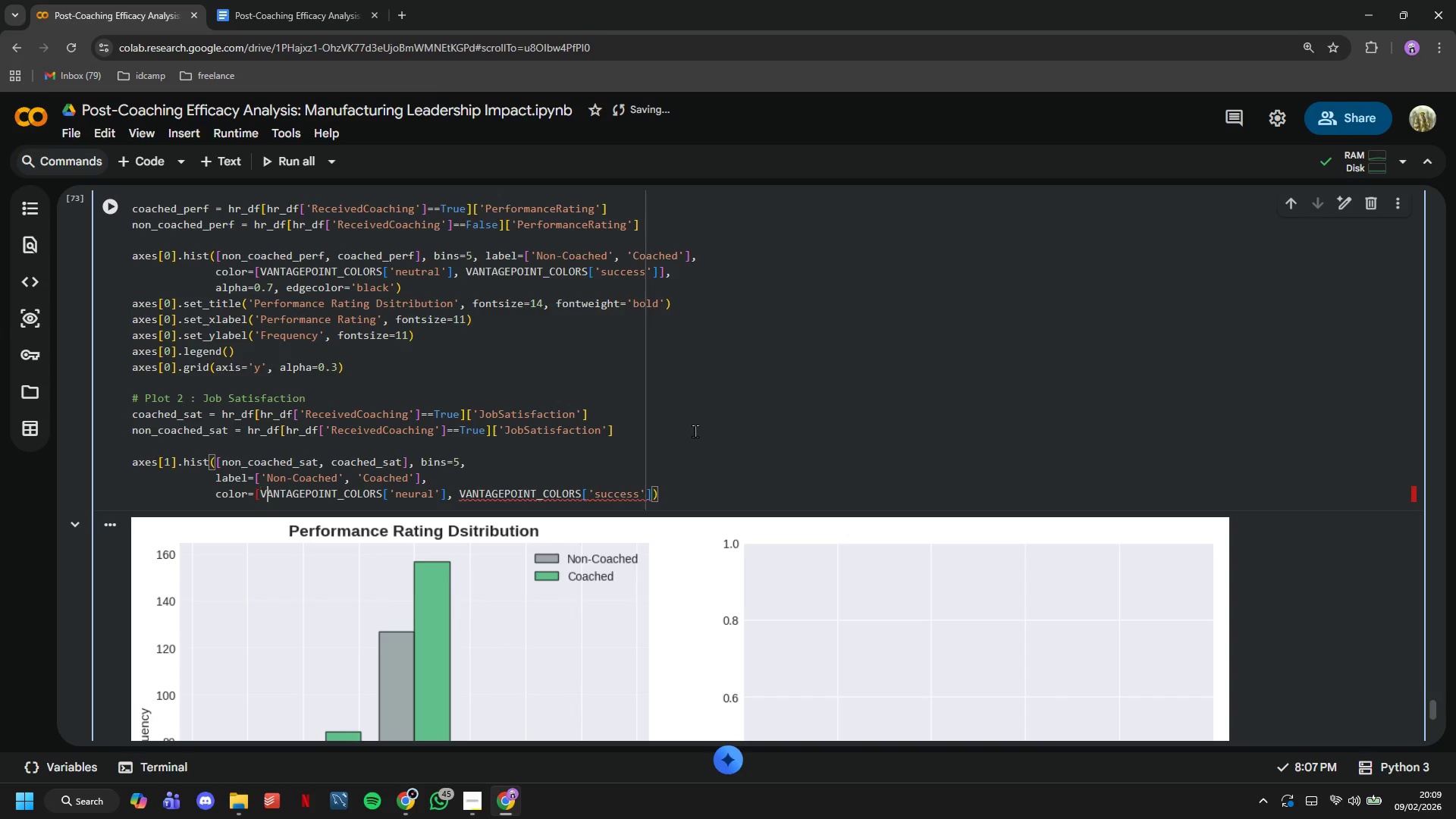 
hold_key(key=ArrowRight, duration=1.51)
 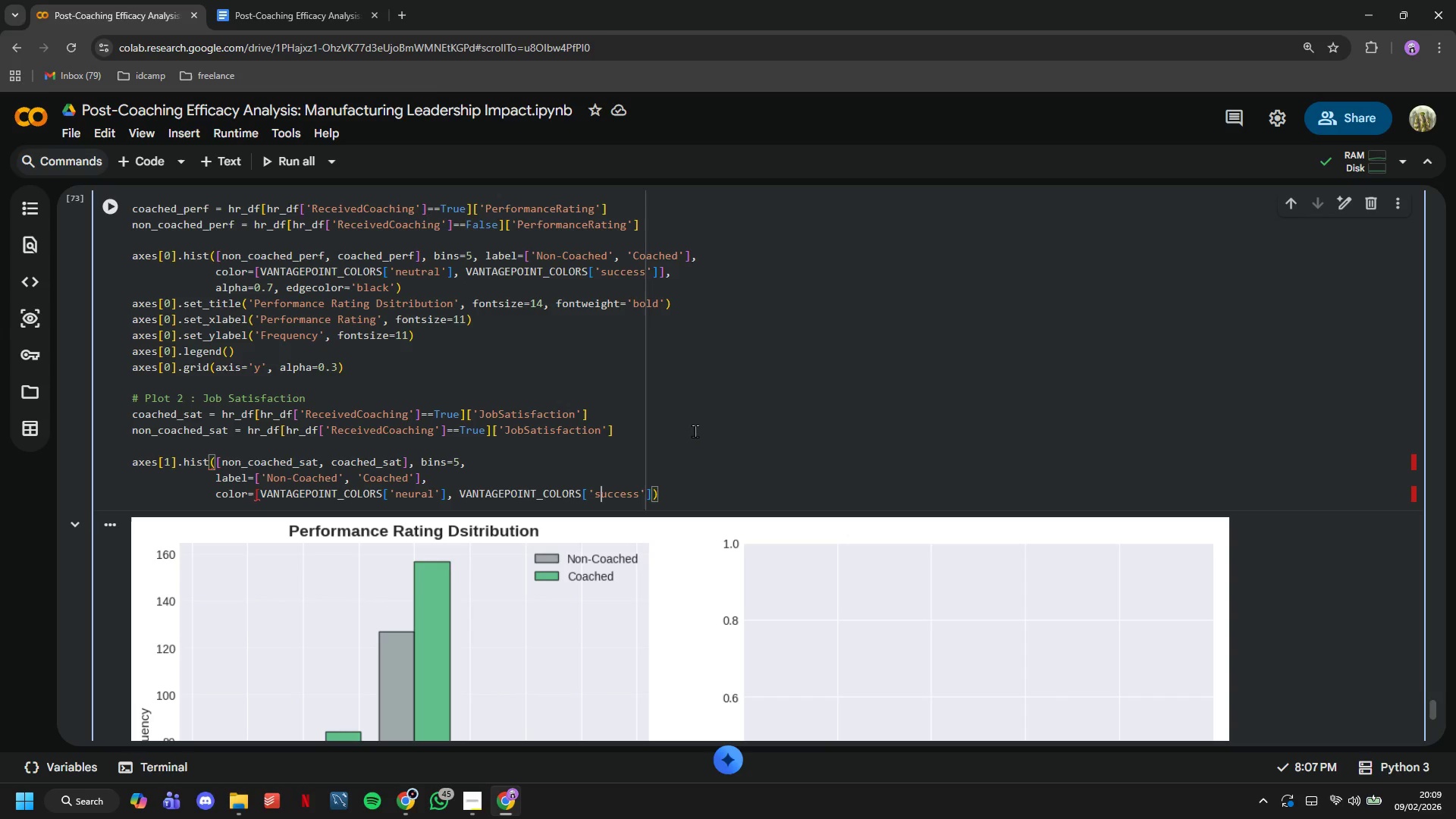 
hold_key(key=ArrowRight, duration=0.75)
 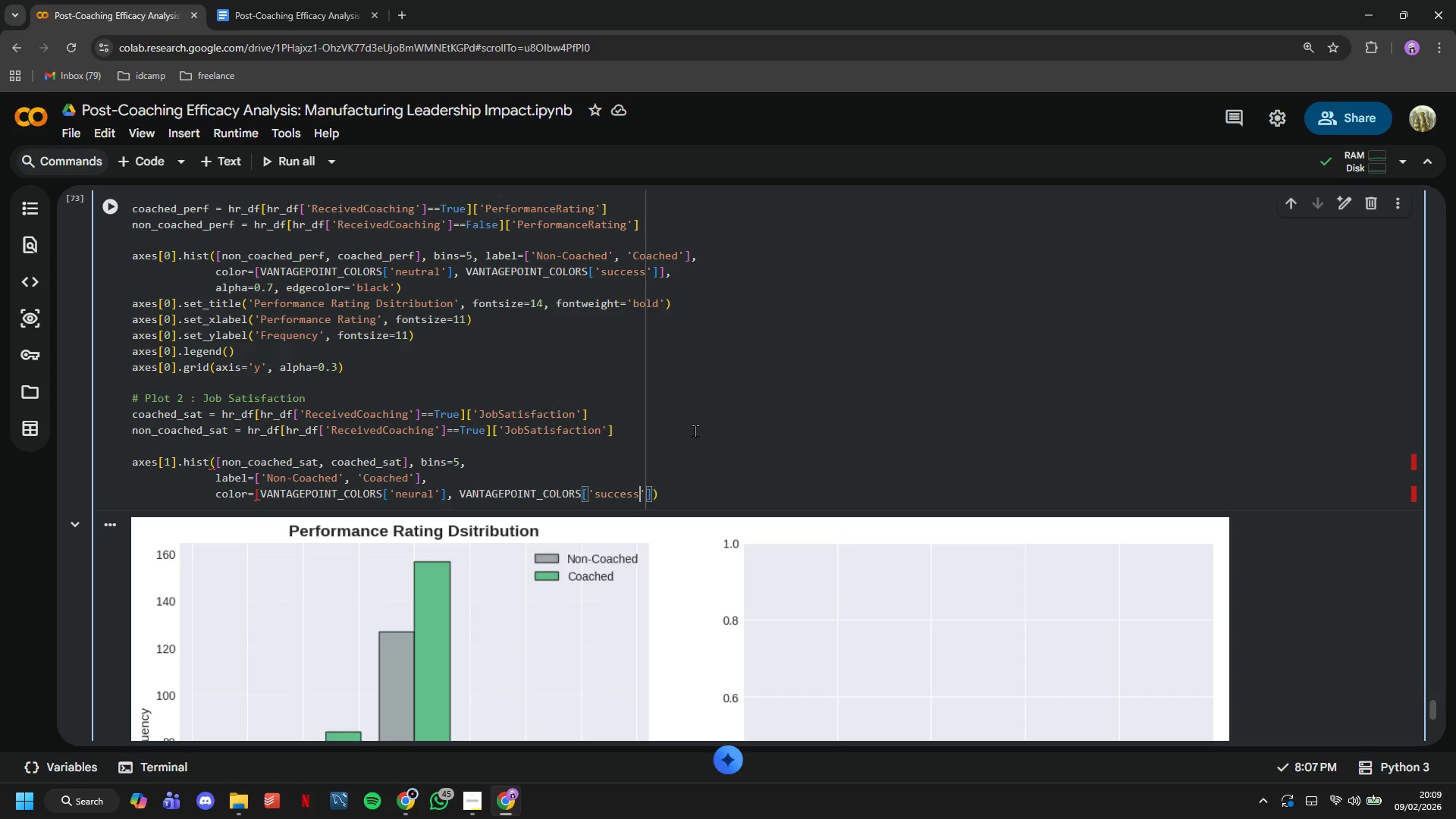 
key(ArrowRight)
 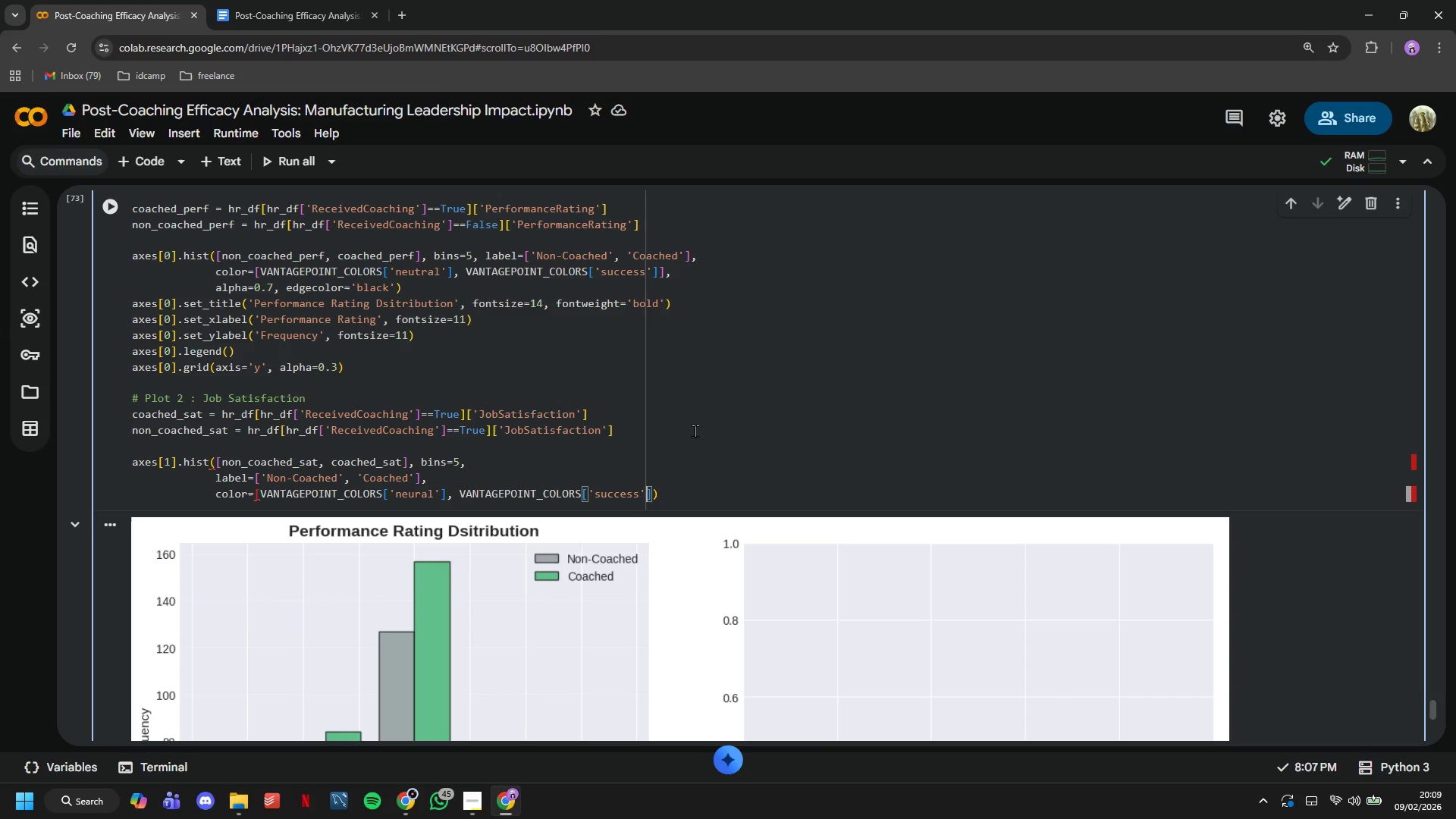 
key(ArrowRight)
 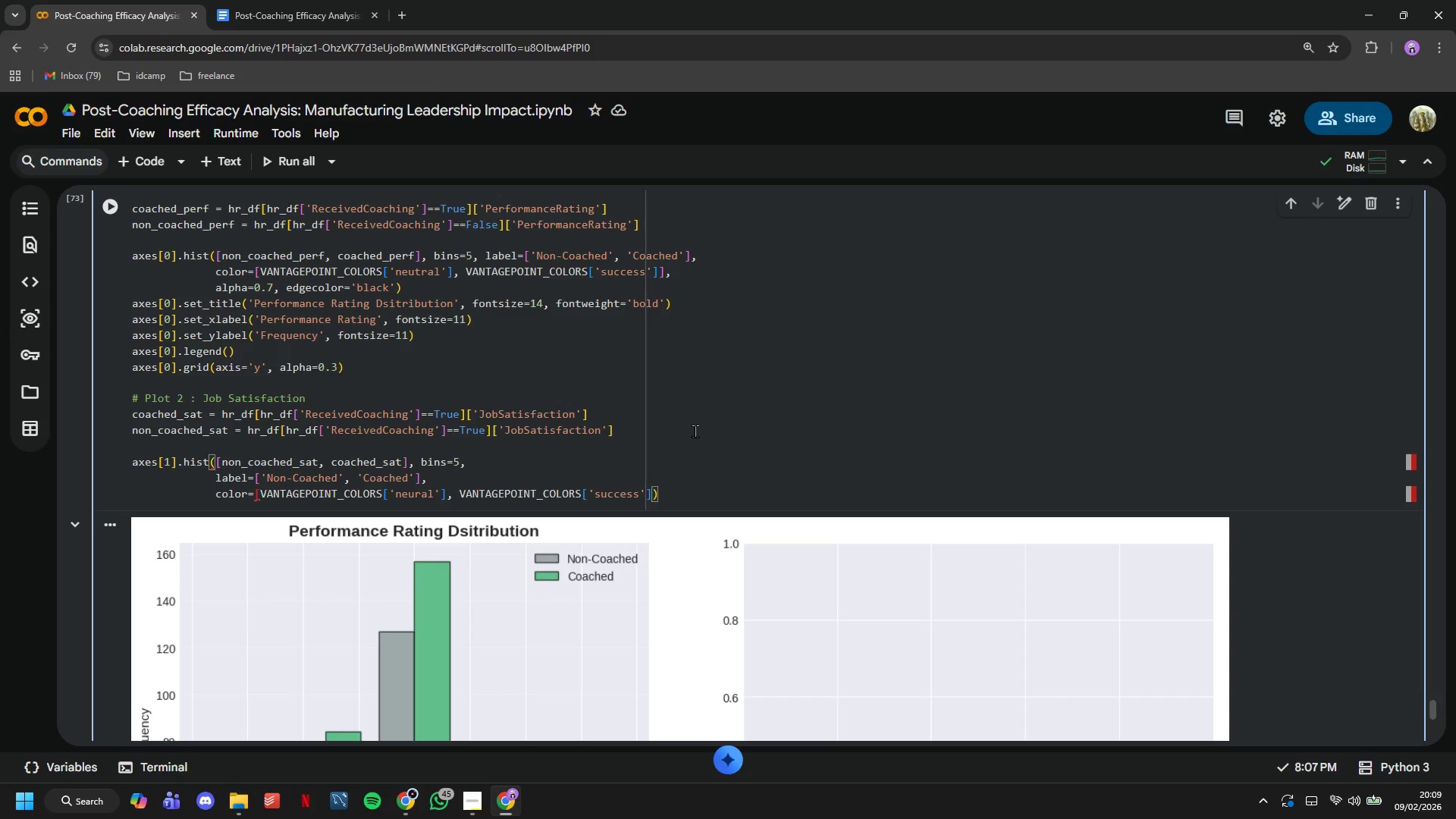 
key(BracketRight)
 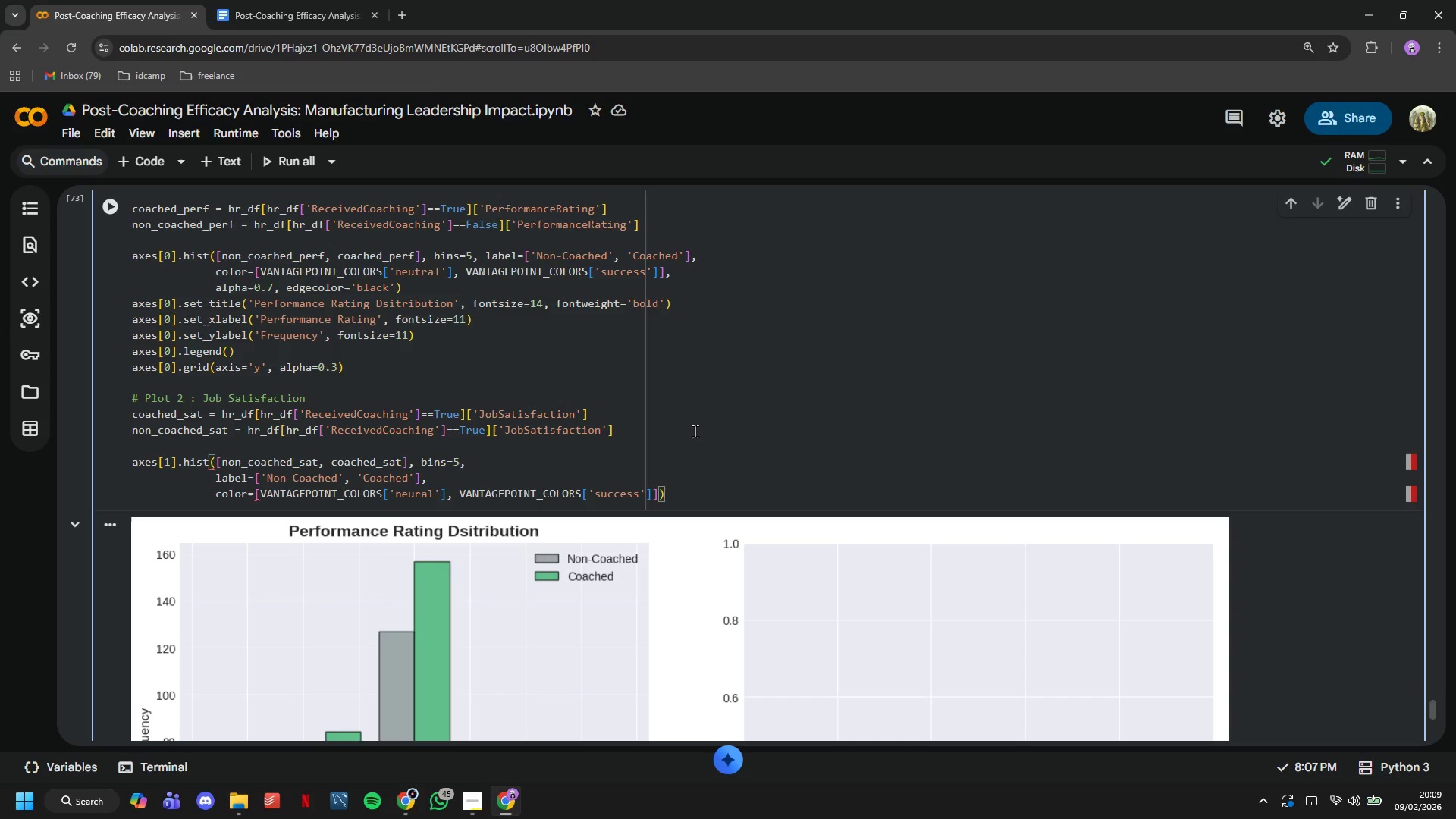 
key(Comma)
 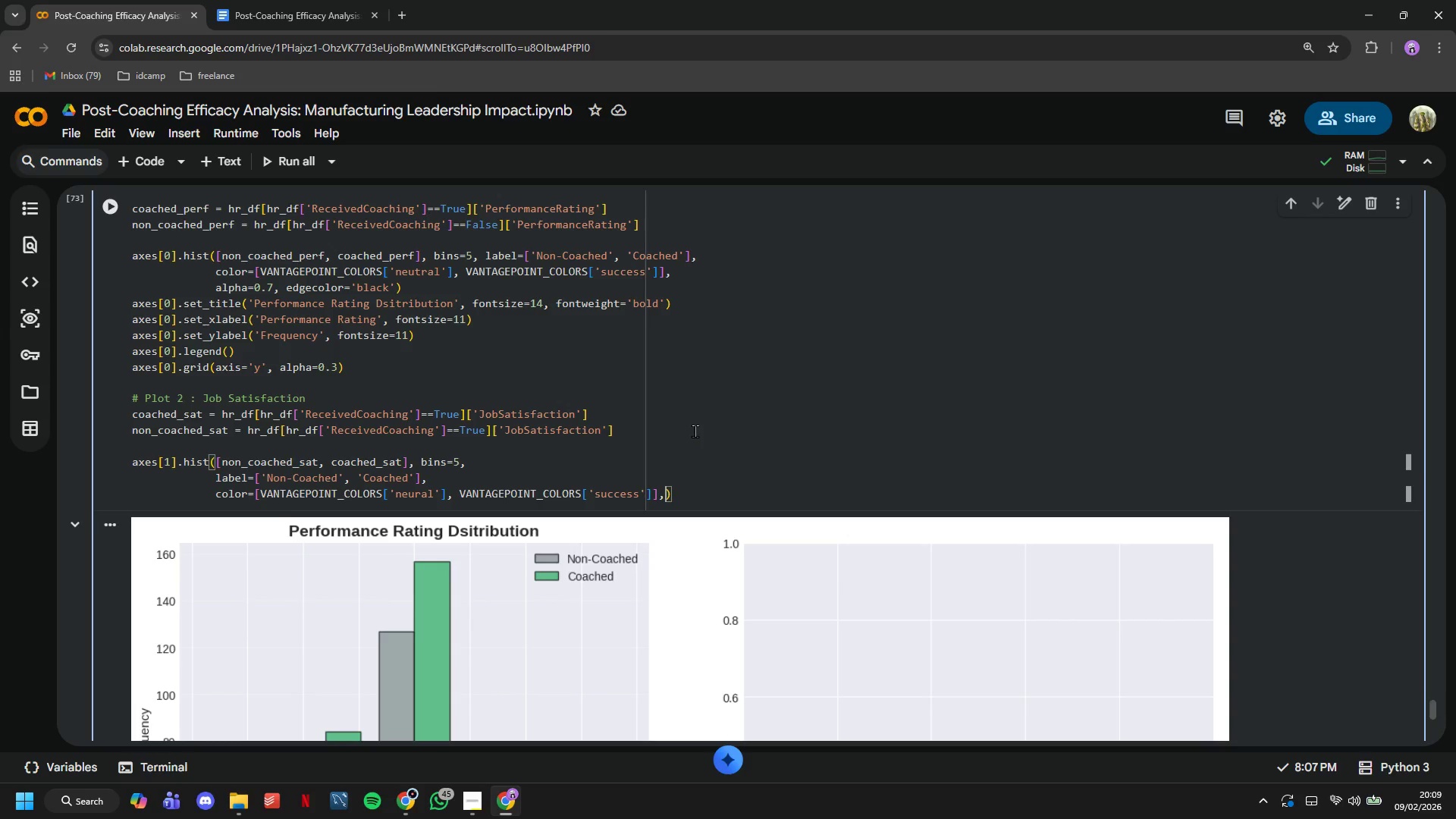 
key(Enter)
 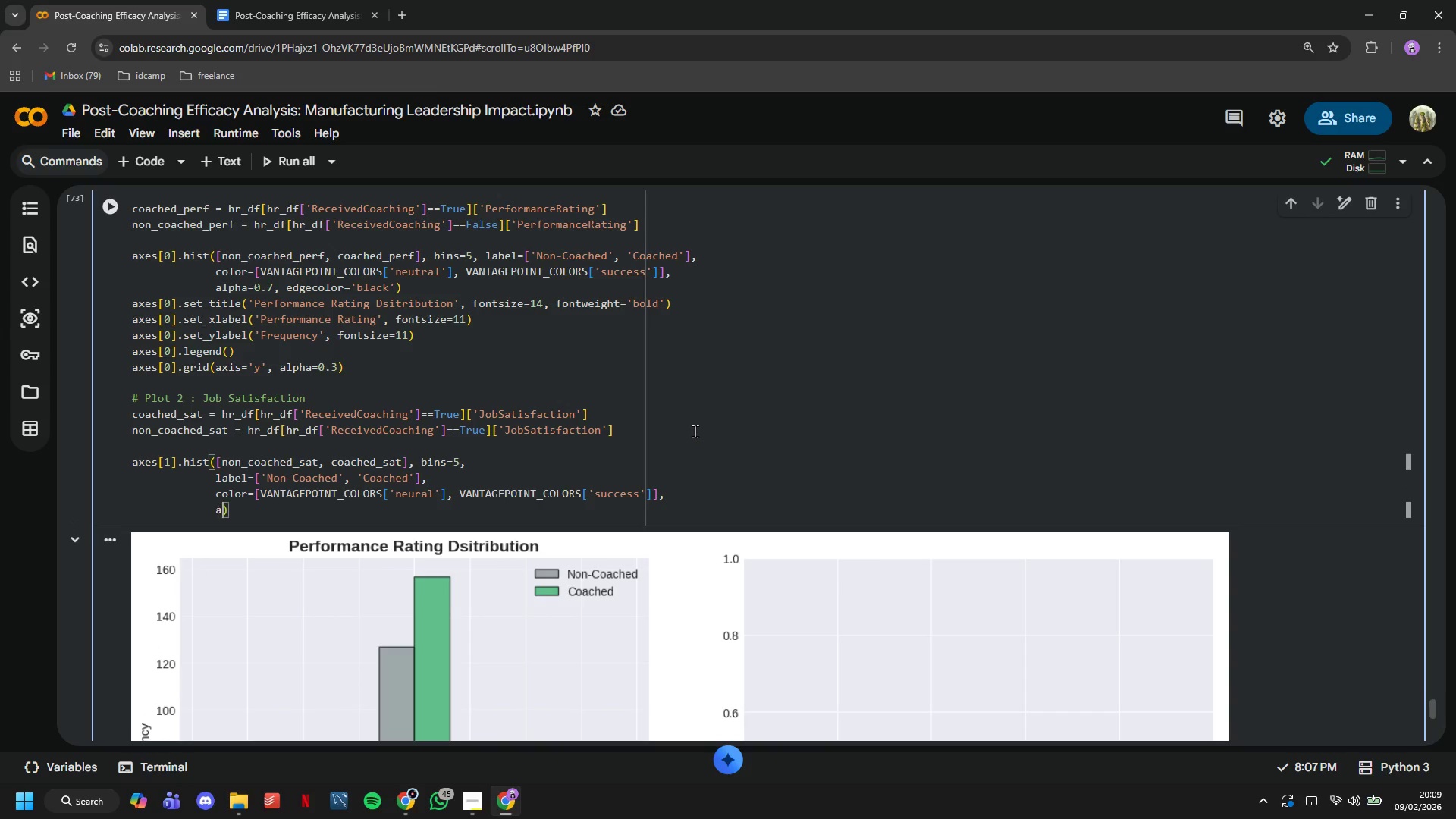 
type(alpha=0.7, edgecolor='black)
 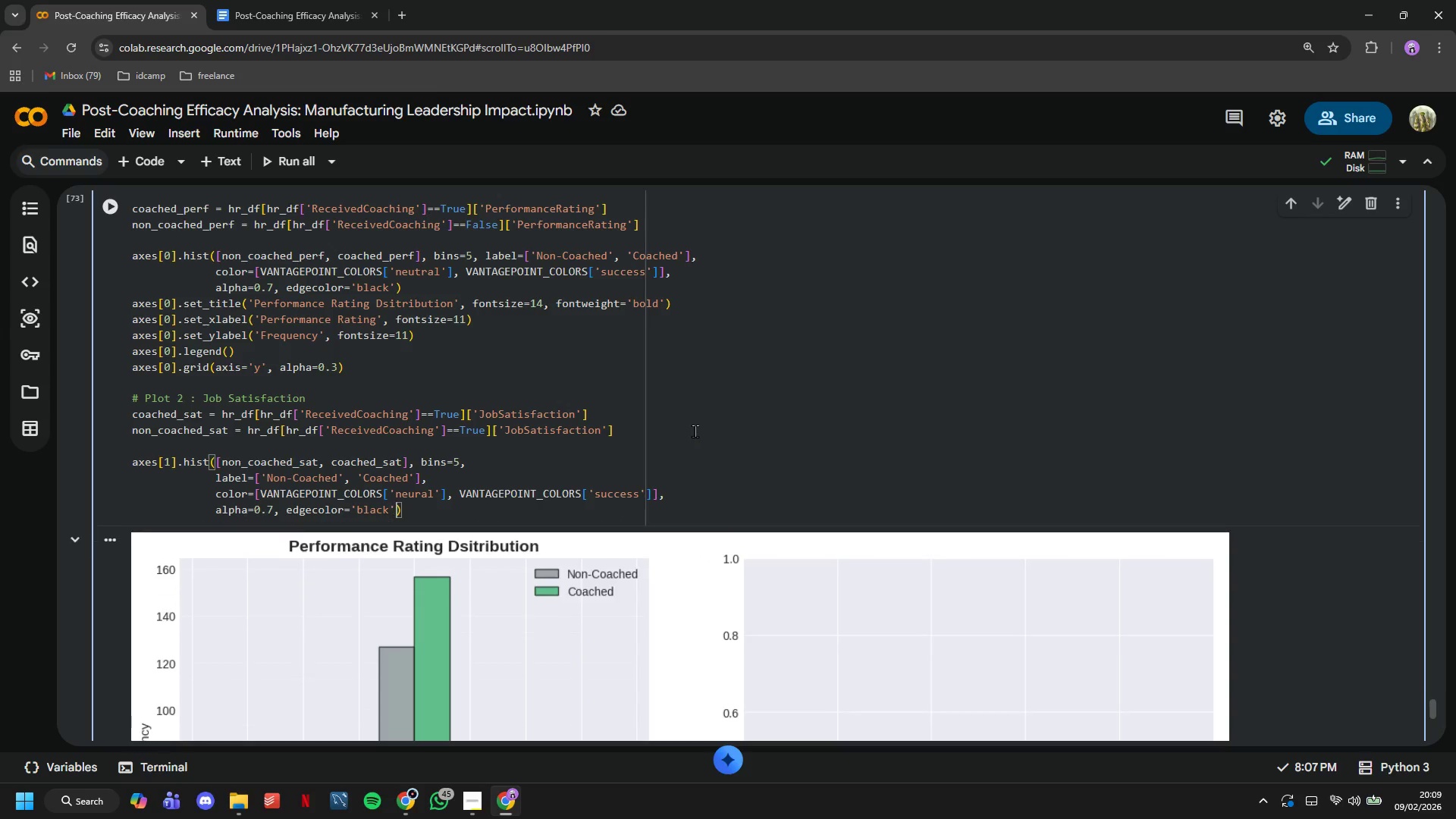 
key(ArrowRight)
 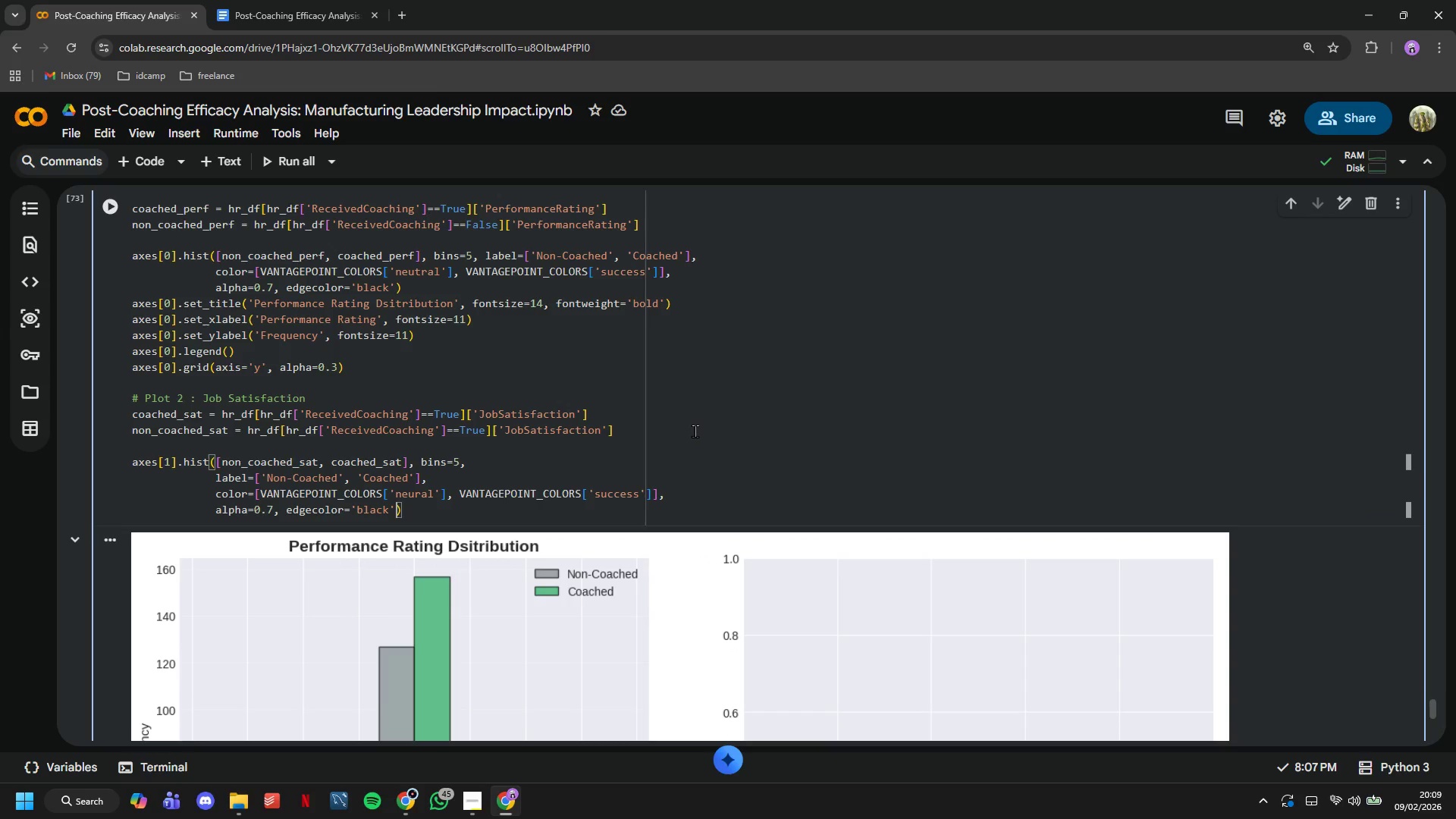 
key(ArrowRight)
 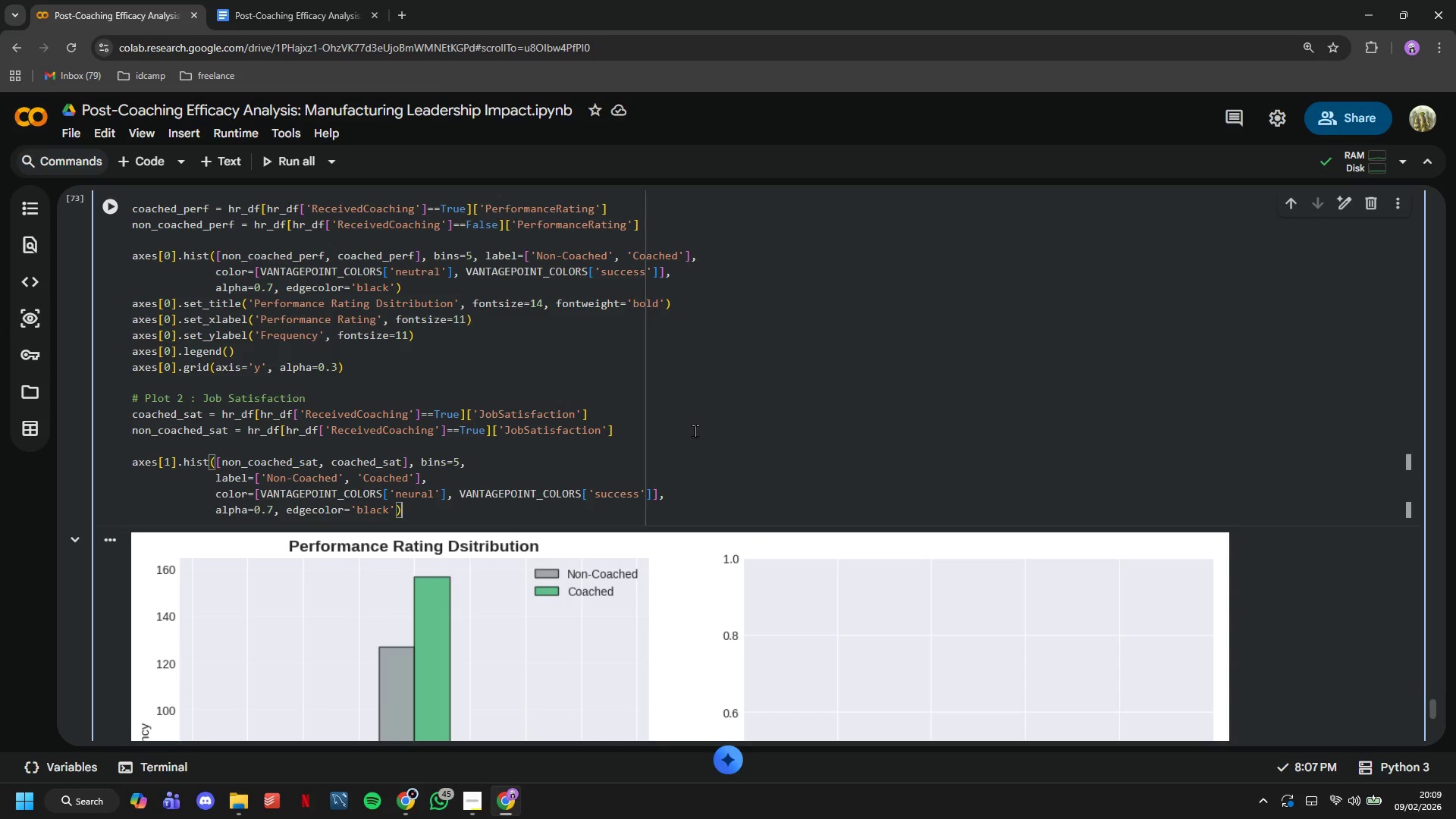 
key(Enter)
 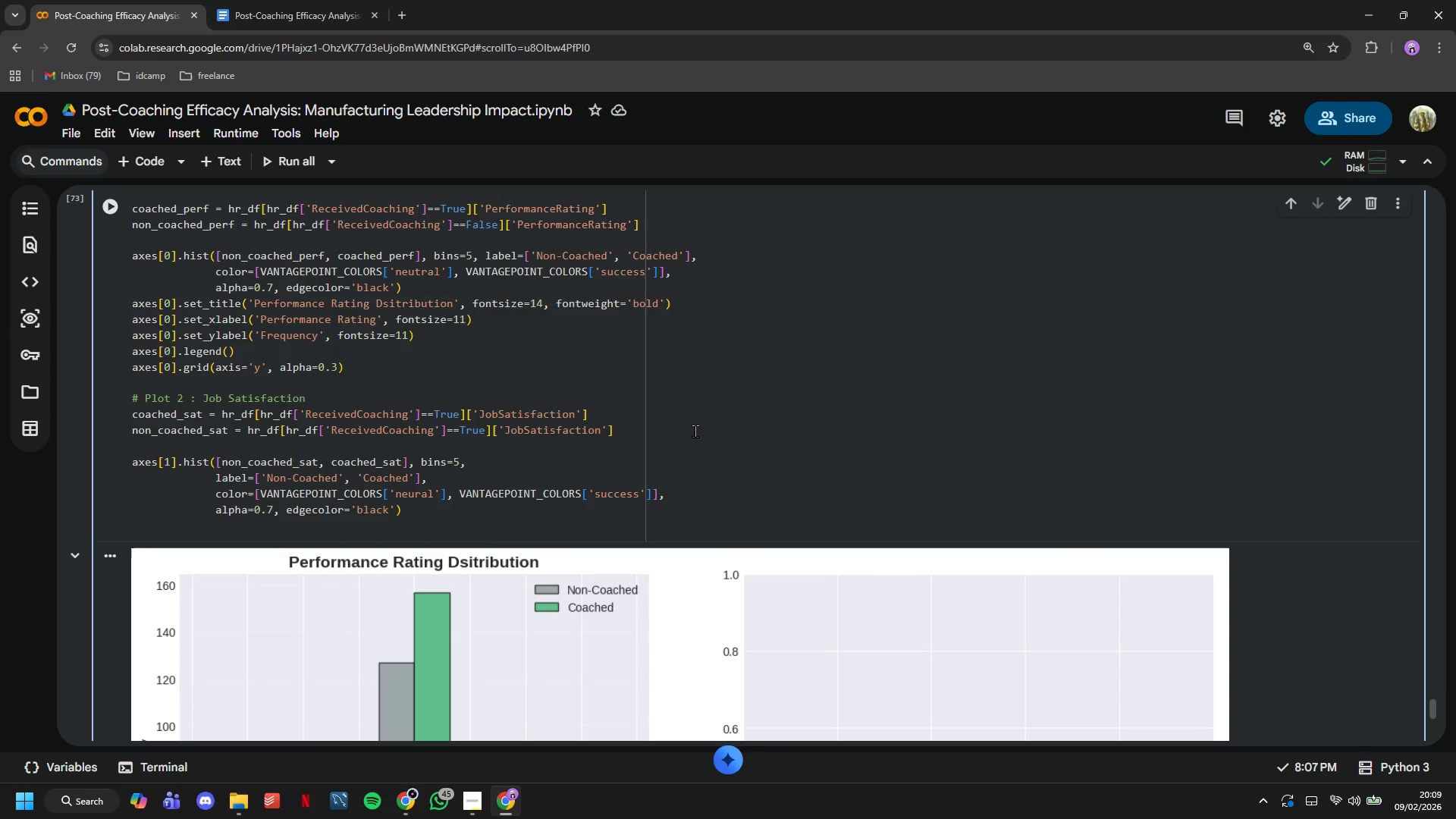 
type(axes[1)
 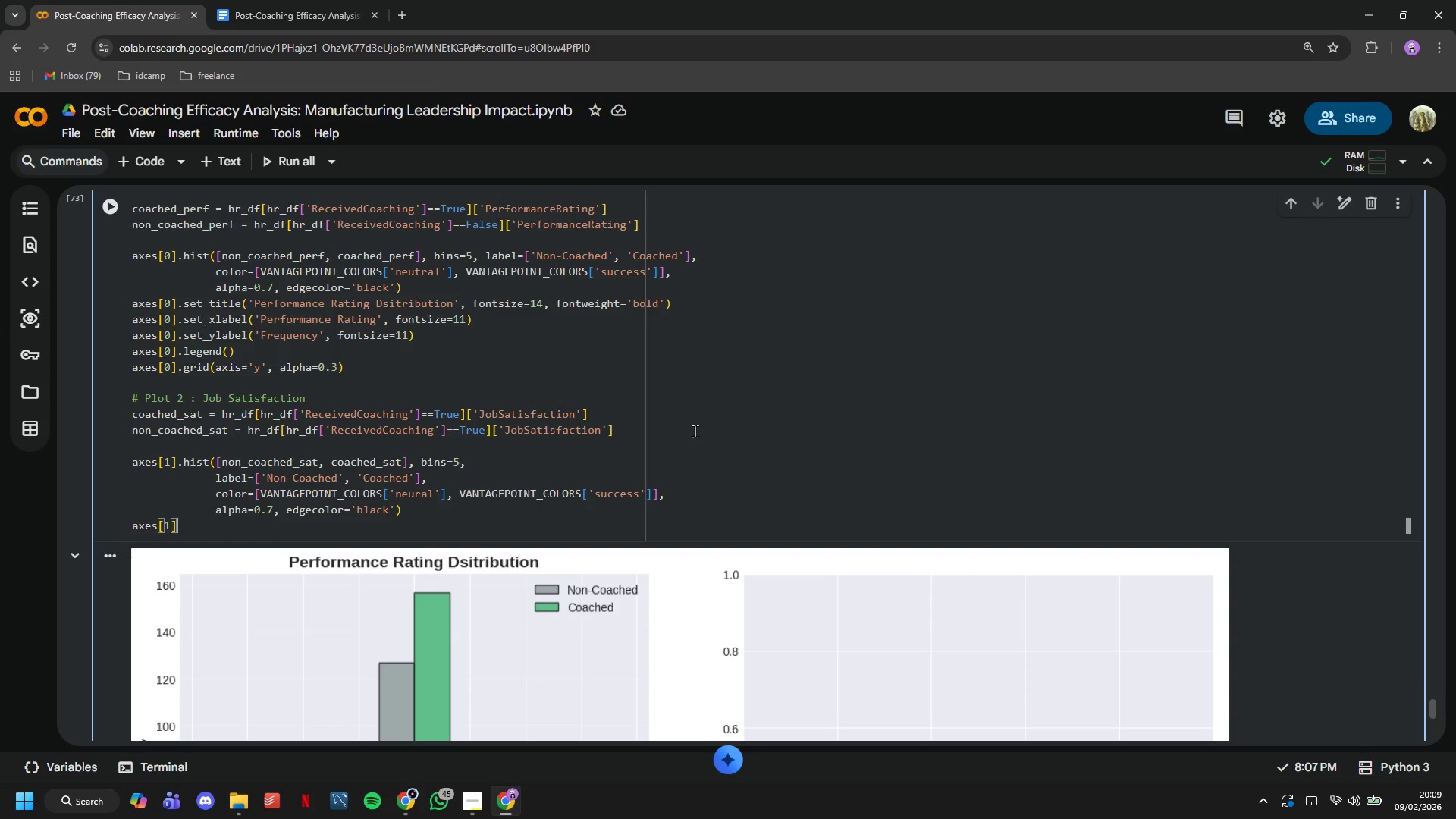 
key(ArrowRight)
 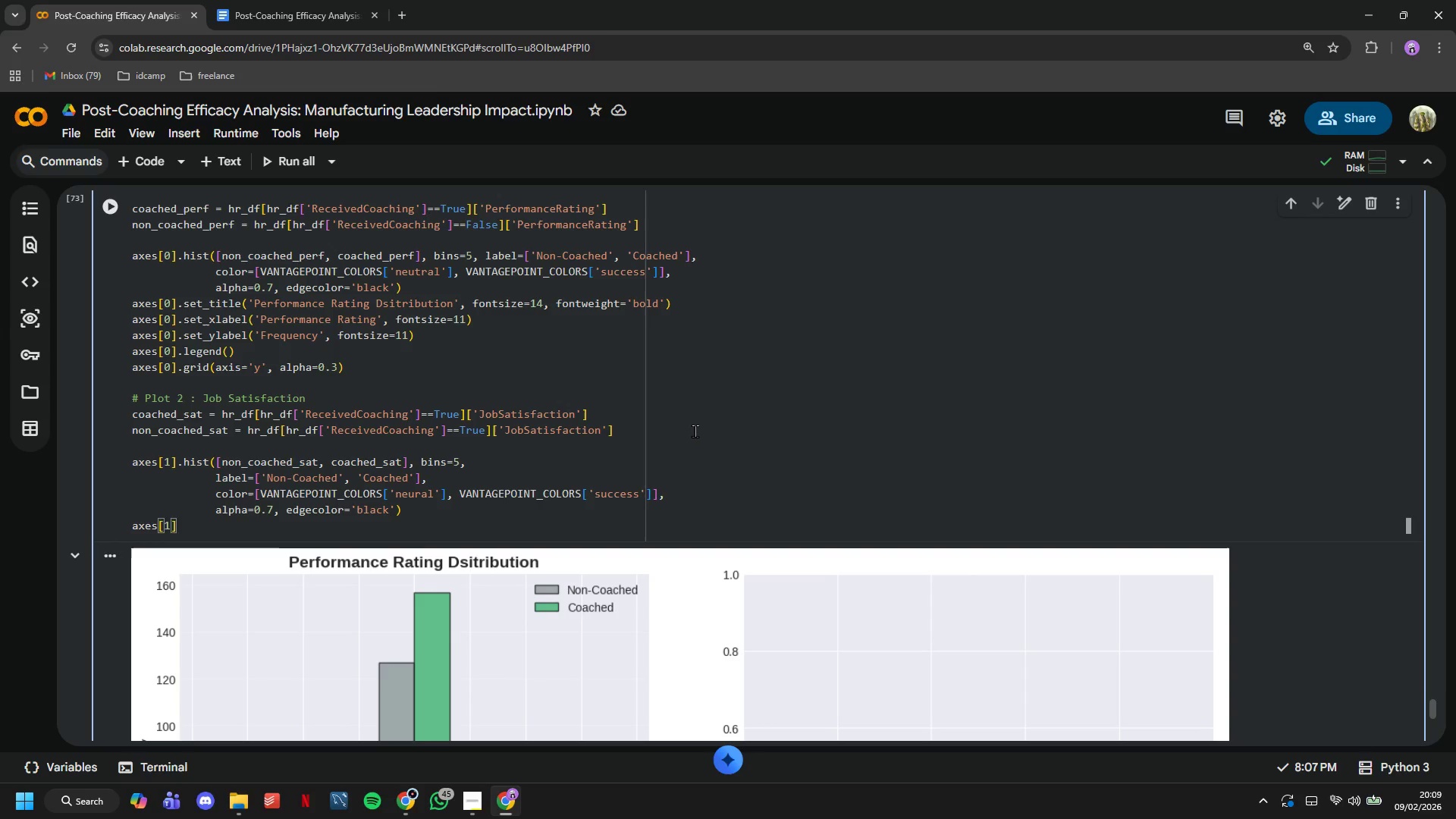 
type(.set_title('Job Satisfaction Distro)
key(Backspace)
type(ibution)
 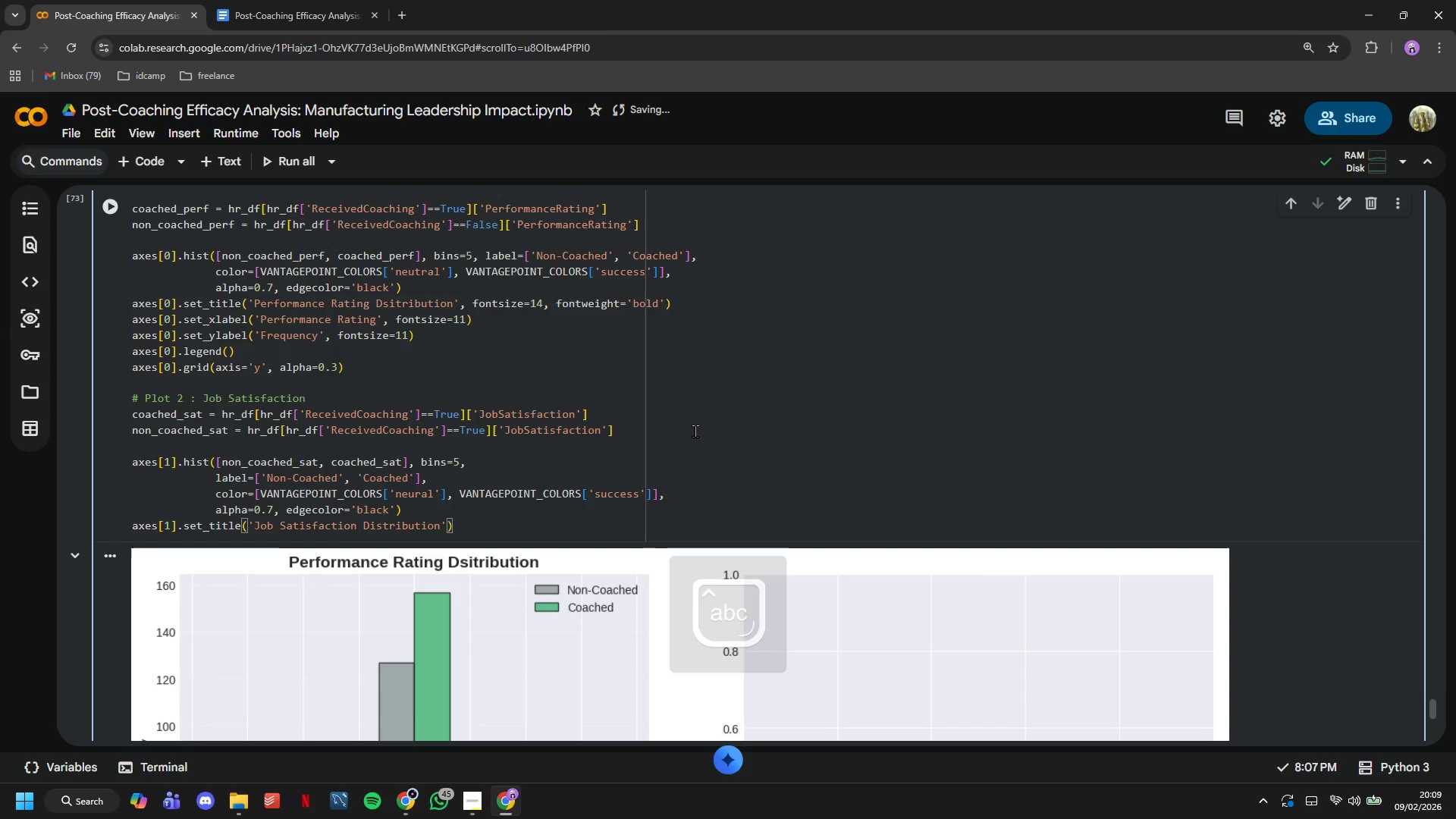 
key(ArrowRight)
 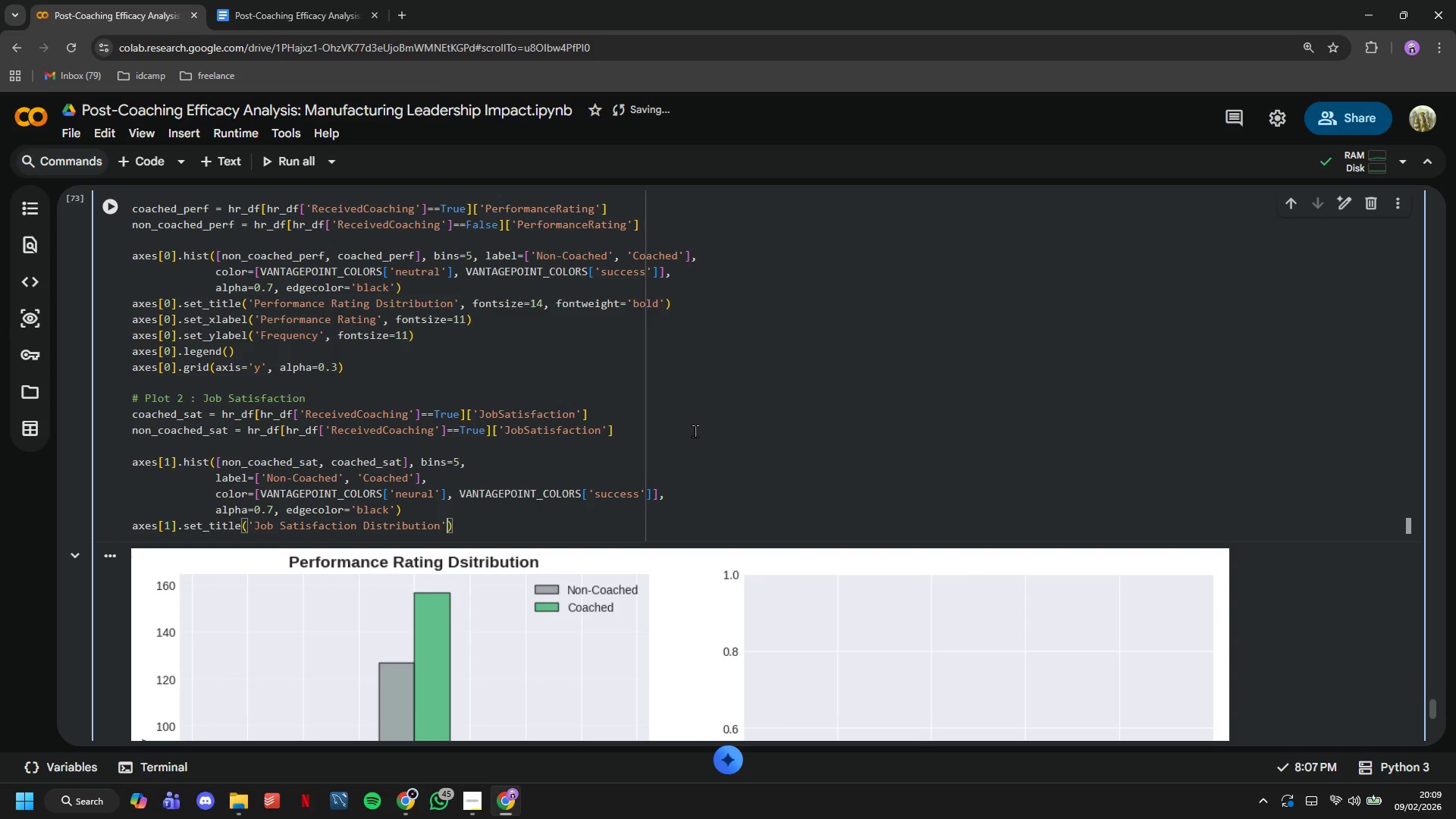 
type(, fontsize=14, fontweight='bold)
 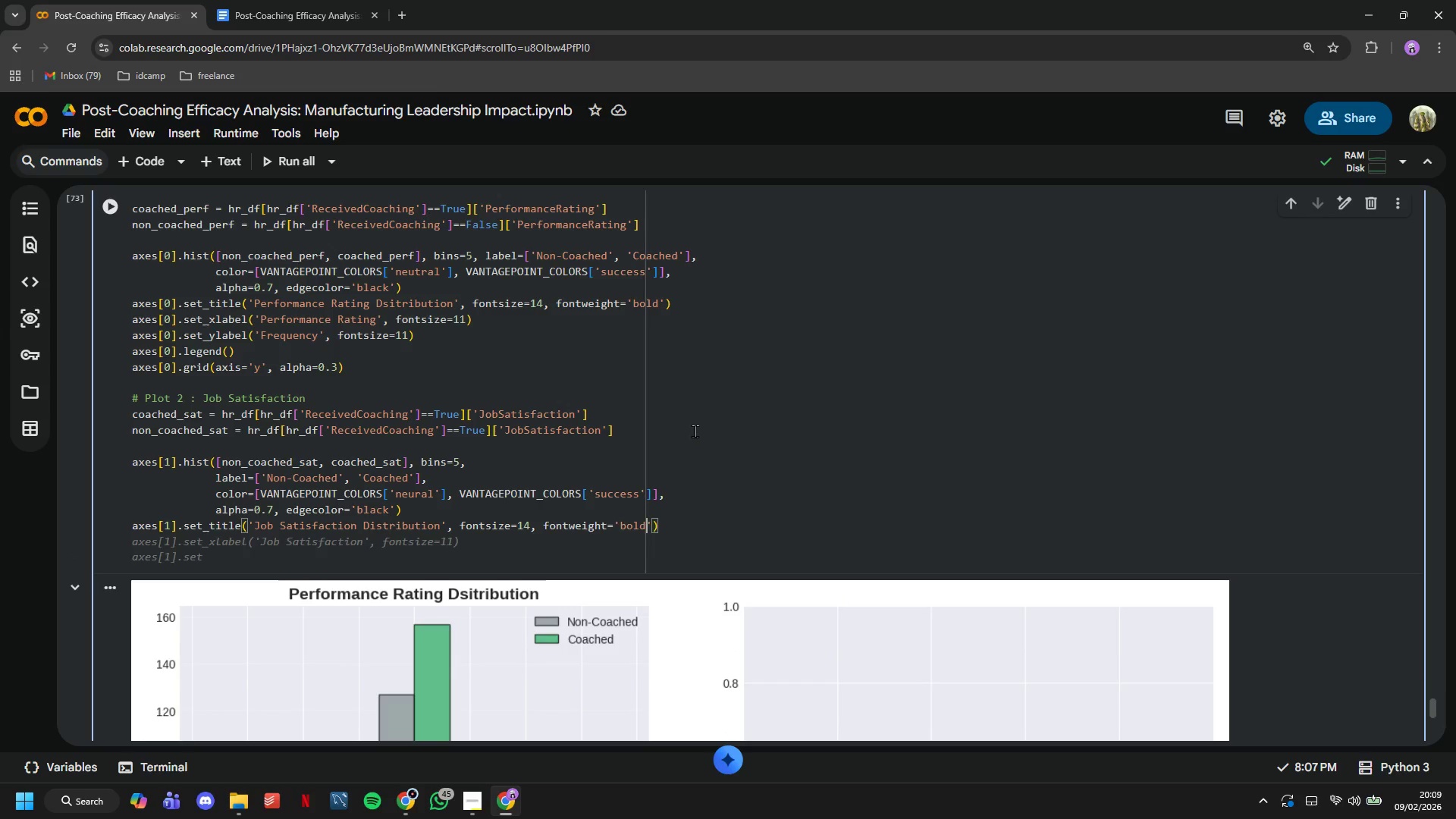 
key(ArrowRight)
 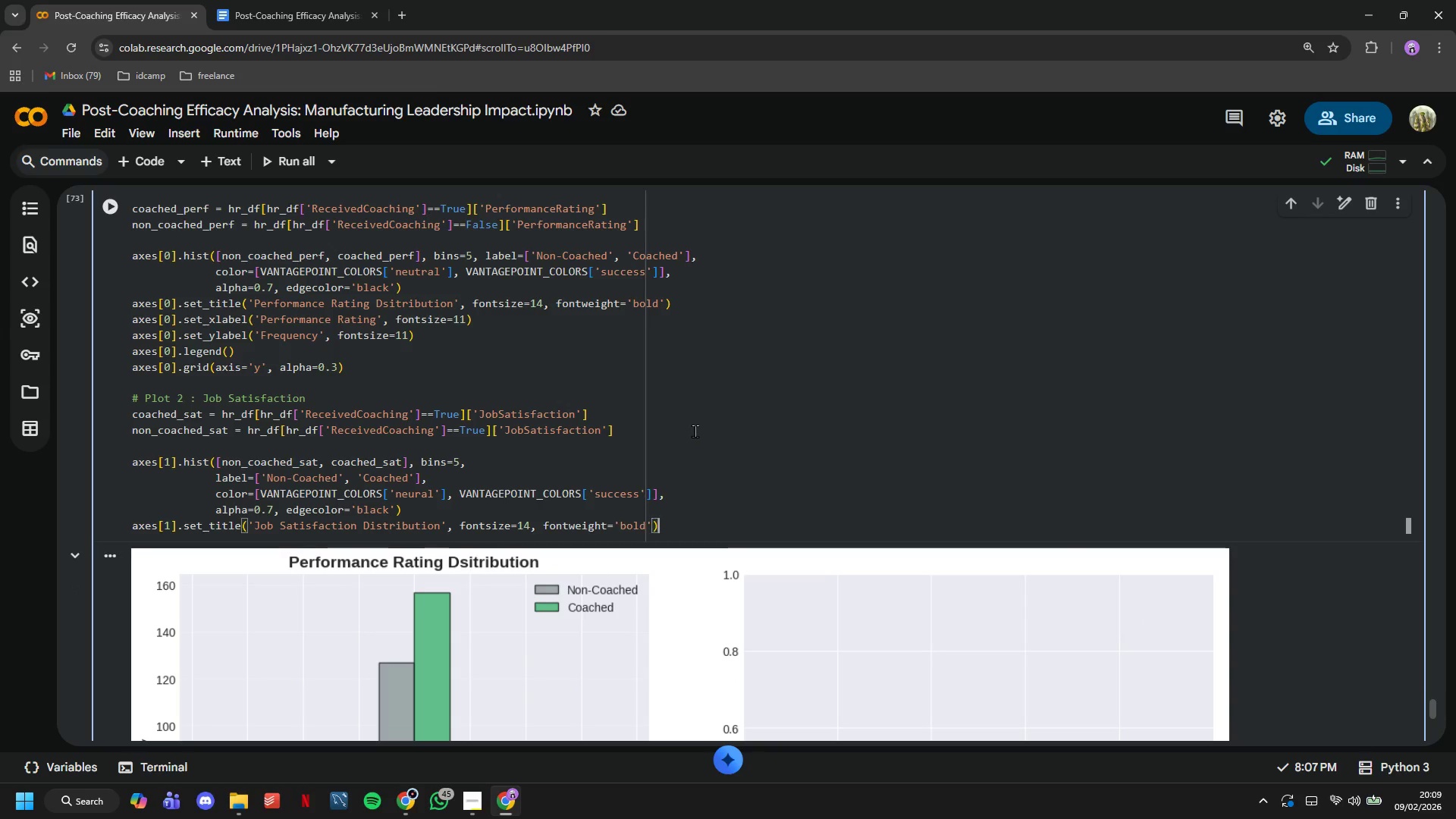 
key(ArrowRight)
 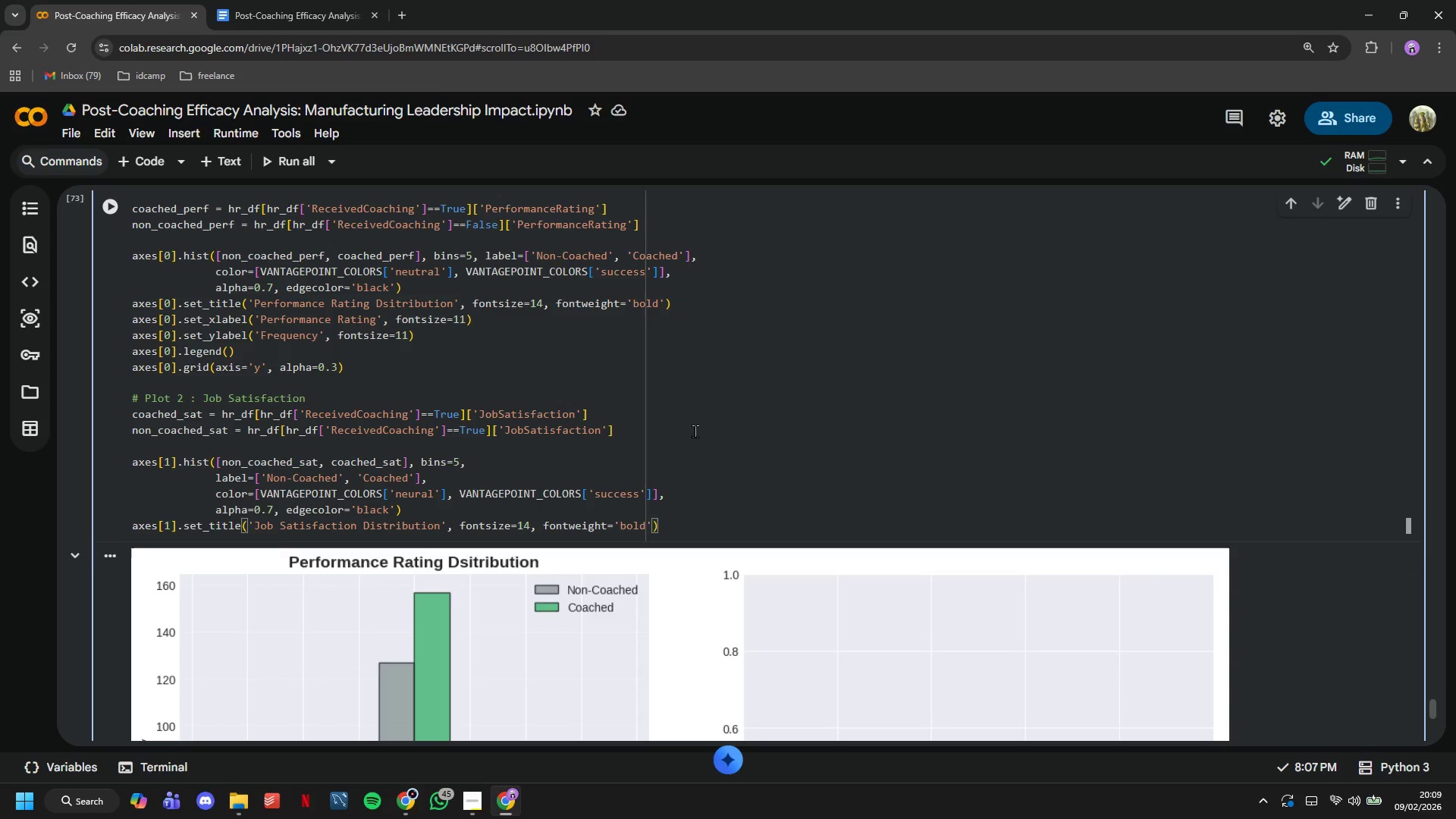 
key(Enter)
 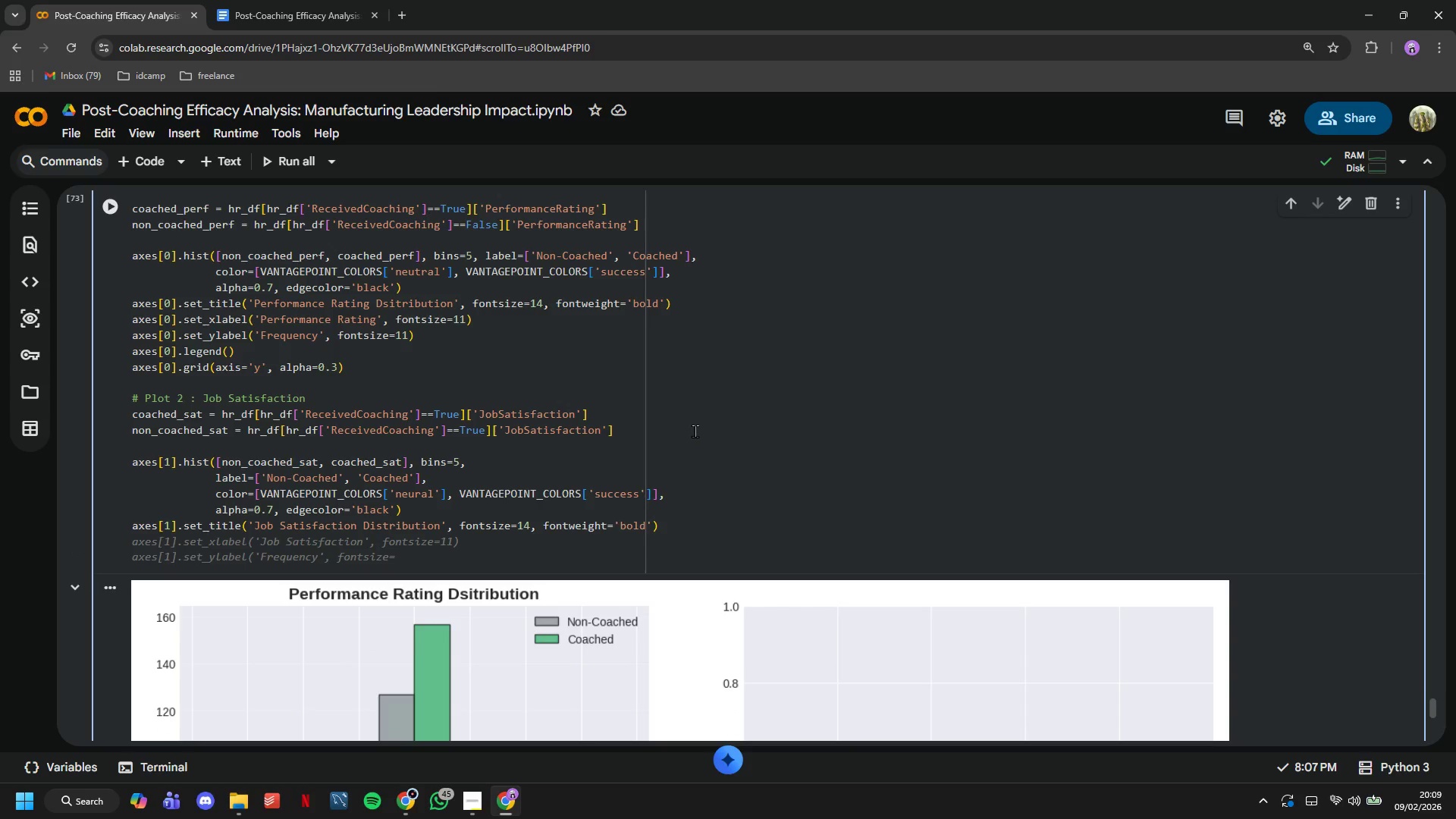 
key(Tab)
key(Backspace)
type(=11))
 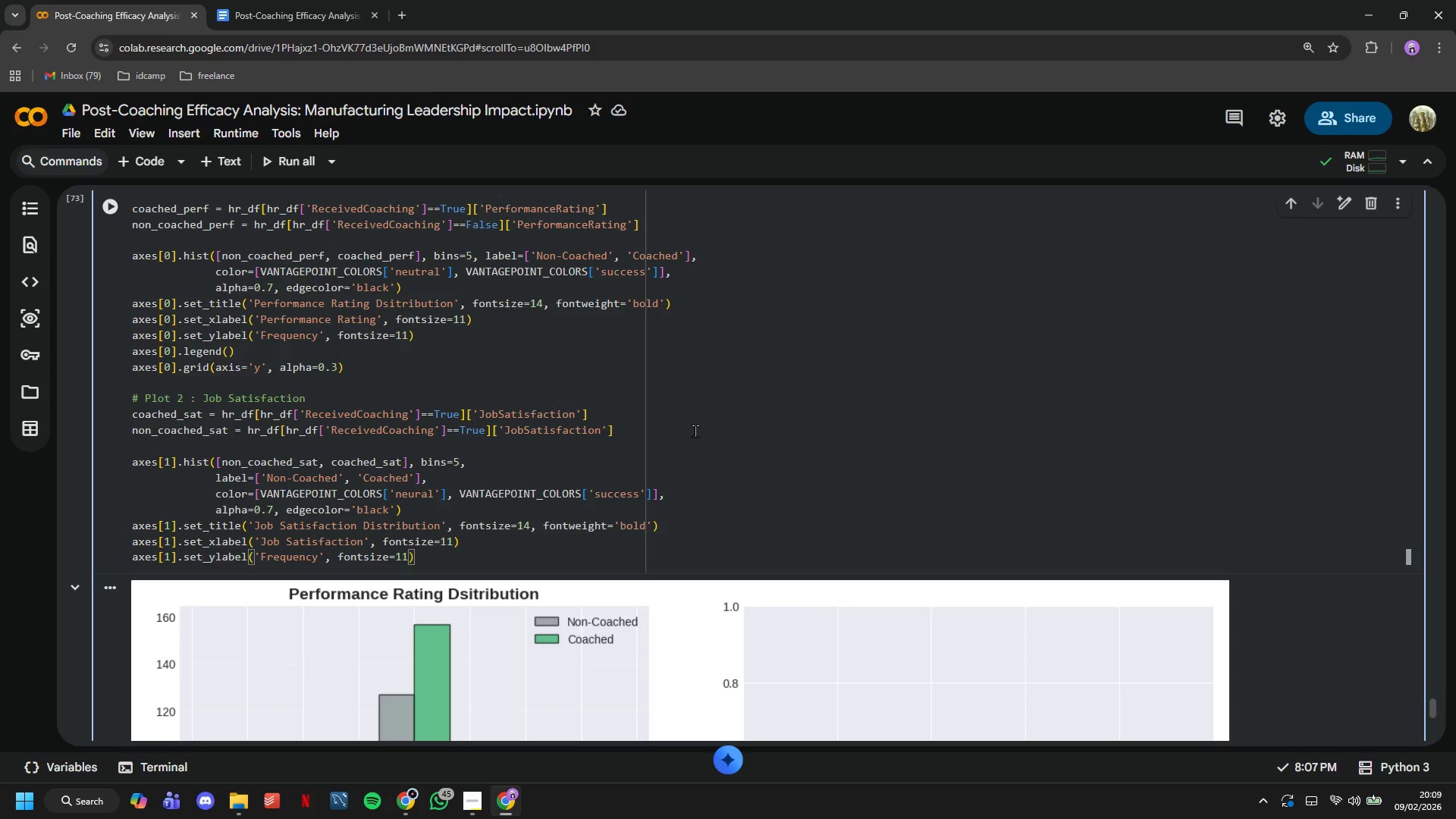 
key(Enter)
 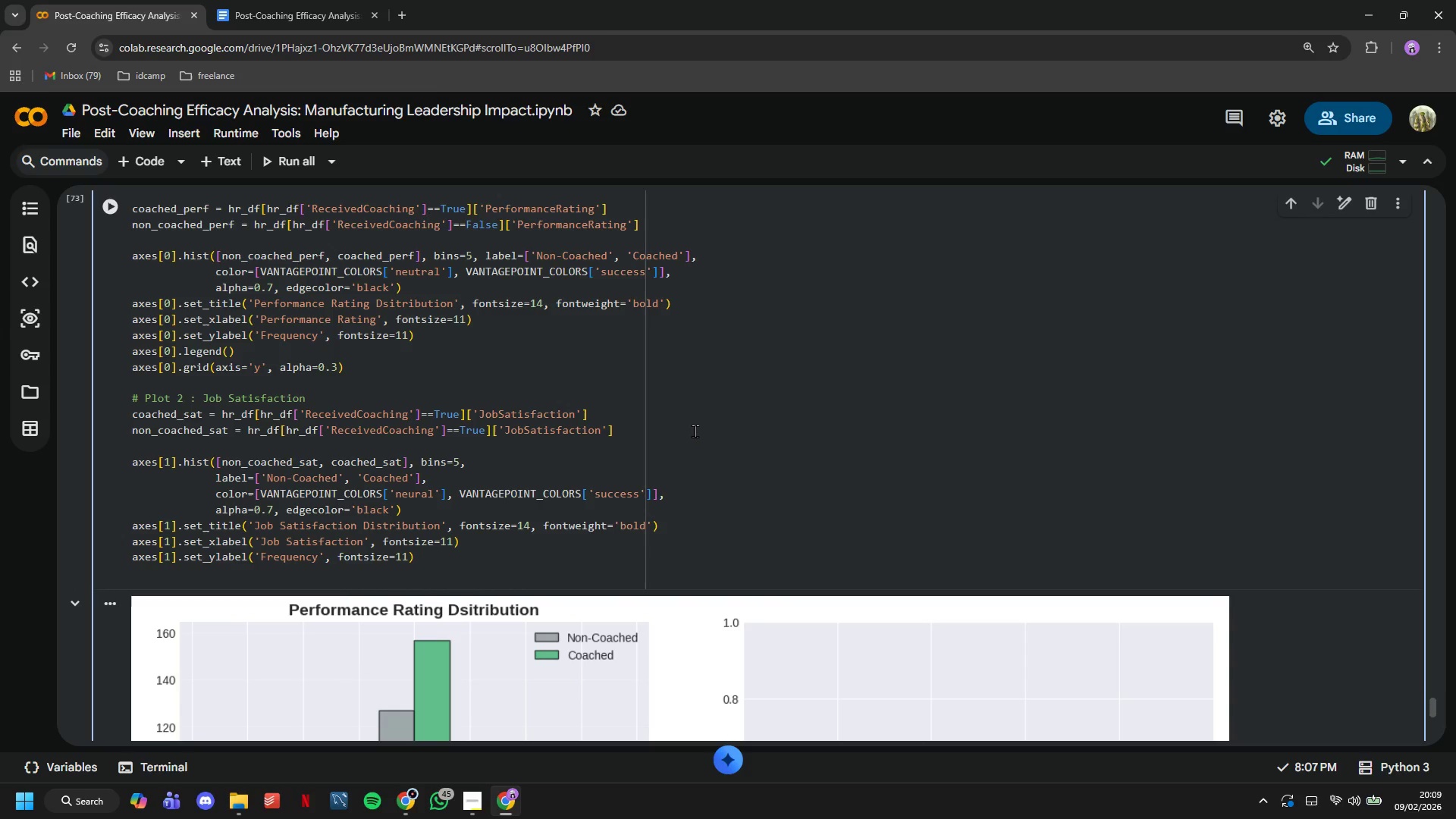 
type(axes[1)
 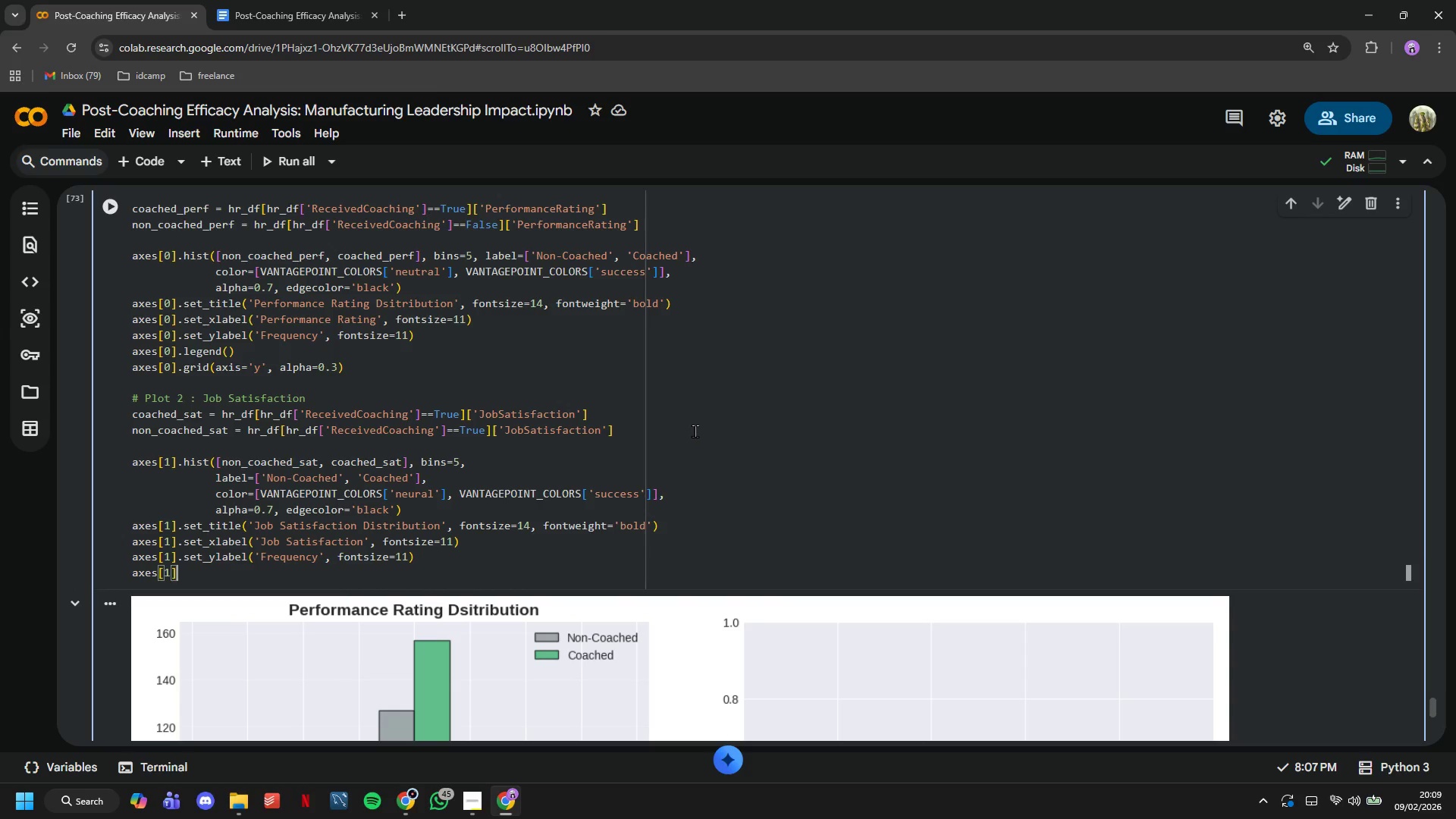 
key(ArrowRight)
 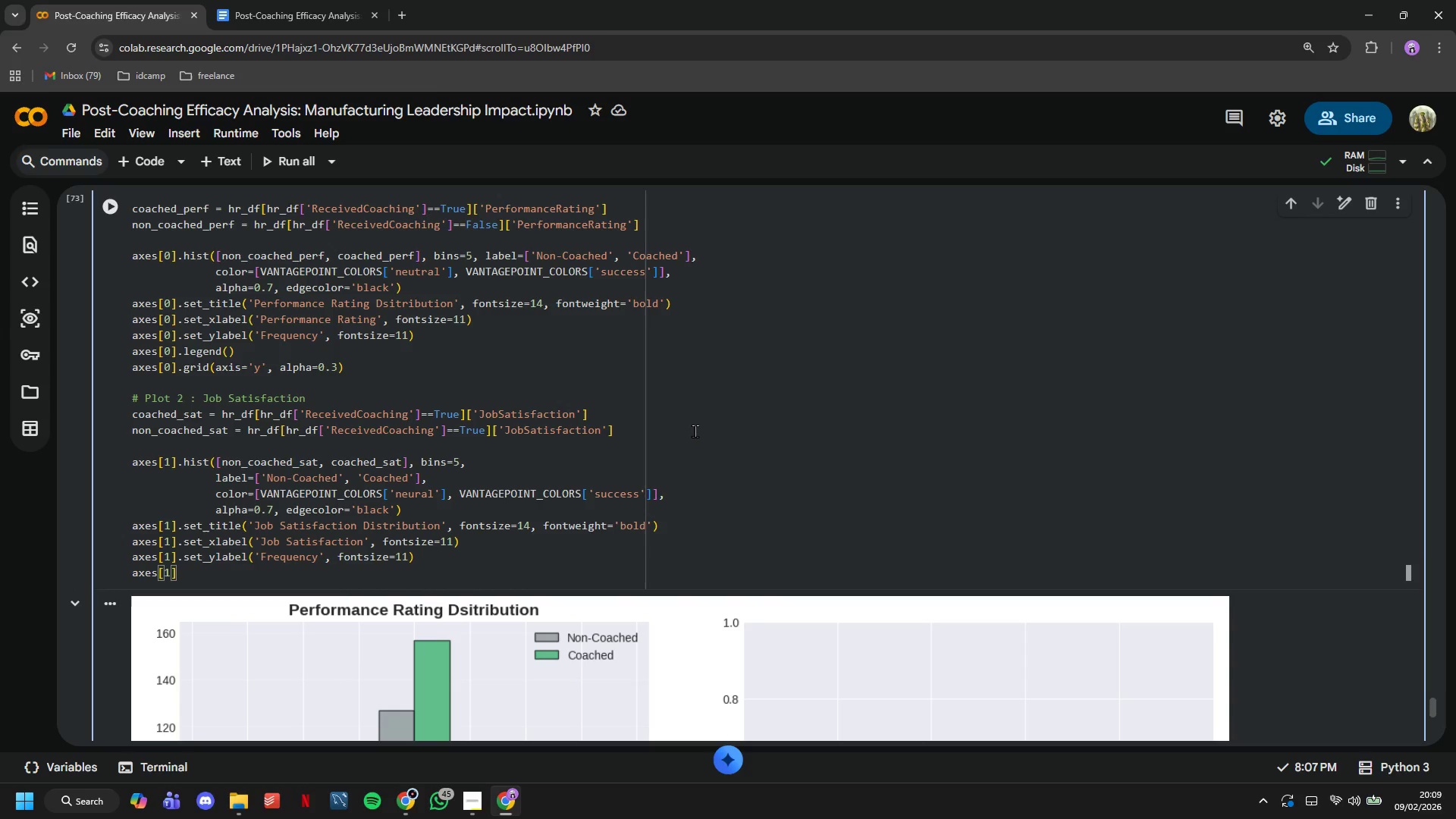 
type(.legend()
 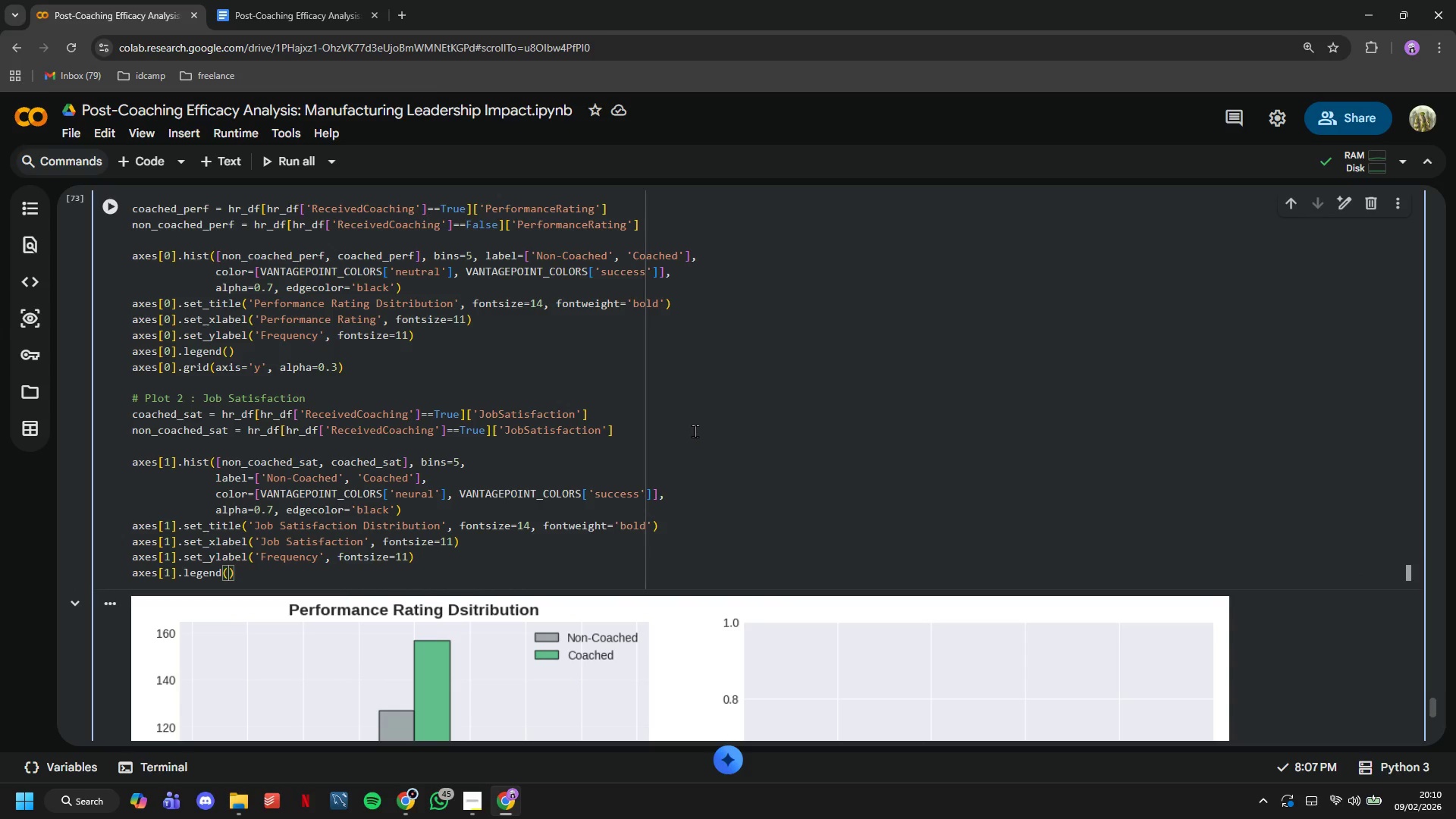 
key(ArrowRight)
 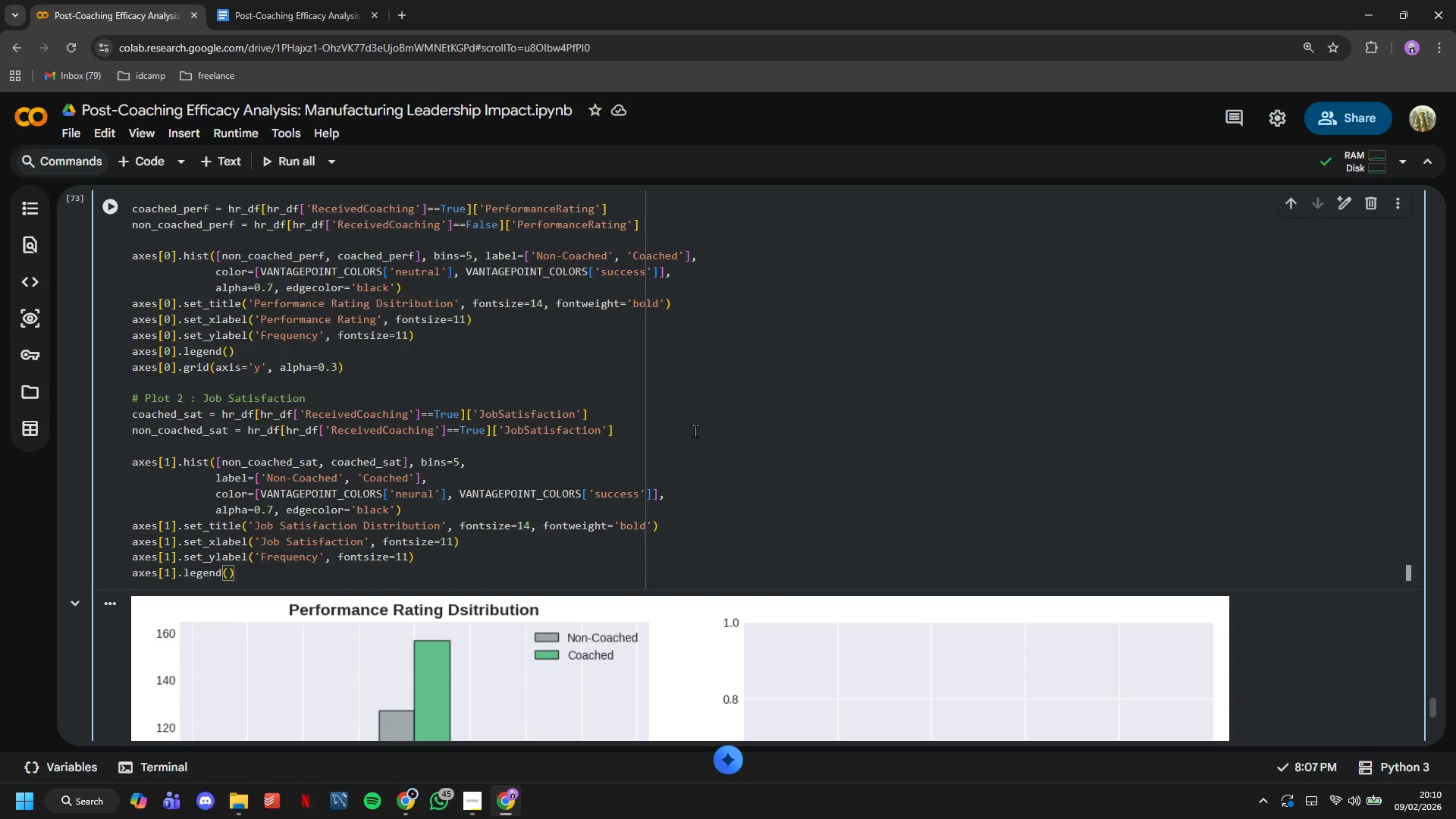 
key(Enter)
 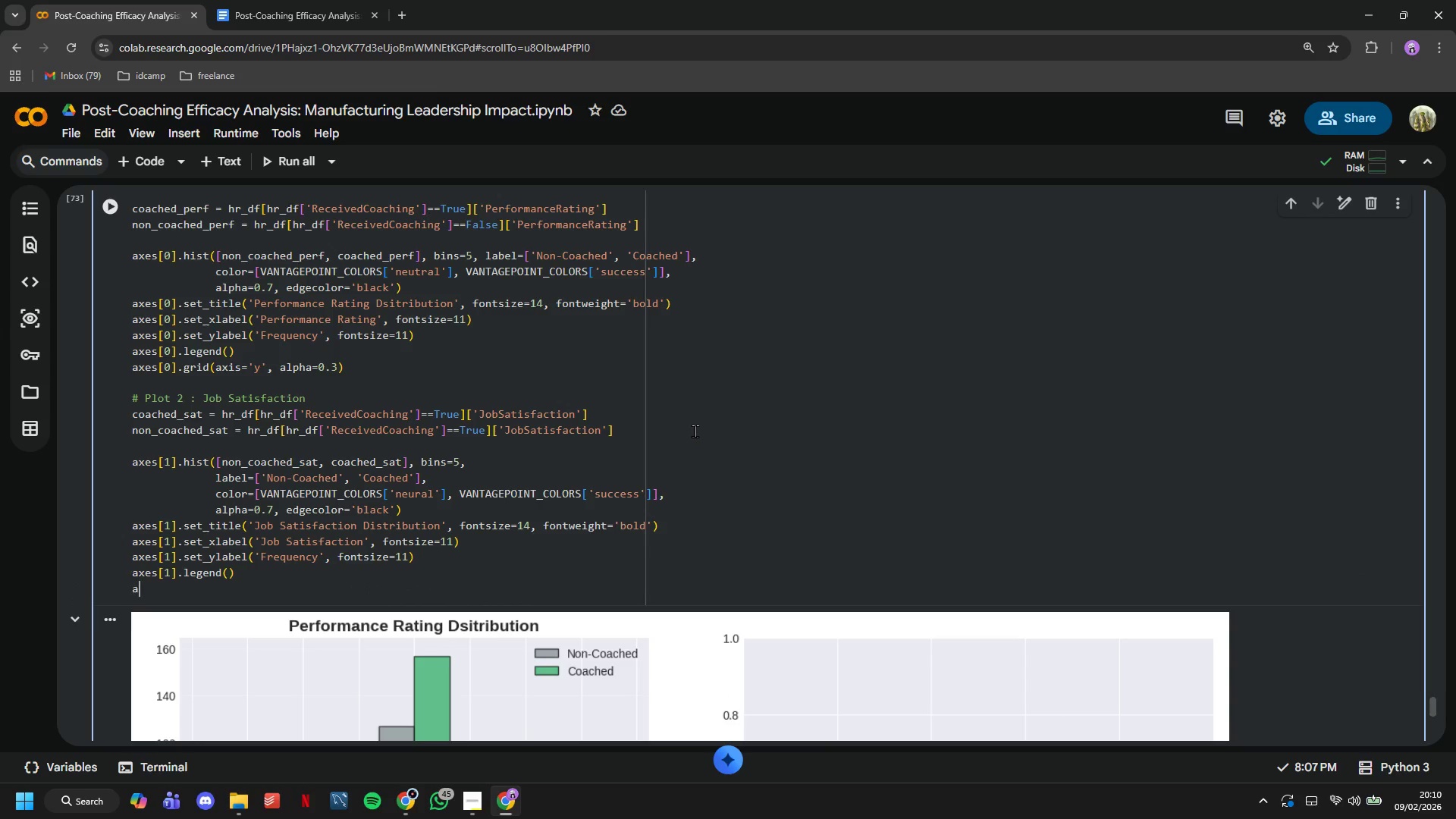 
type(axes[1)
 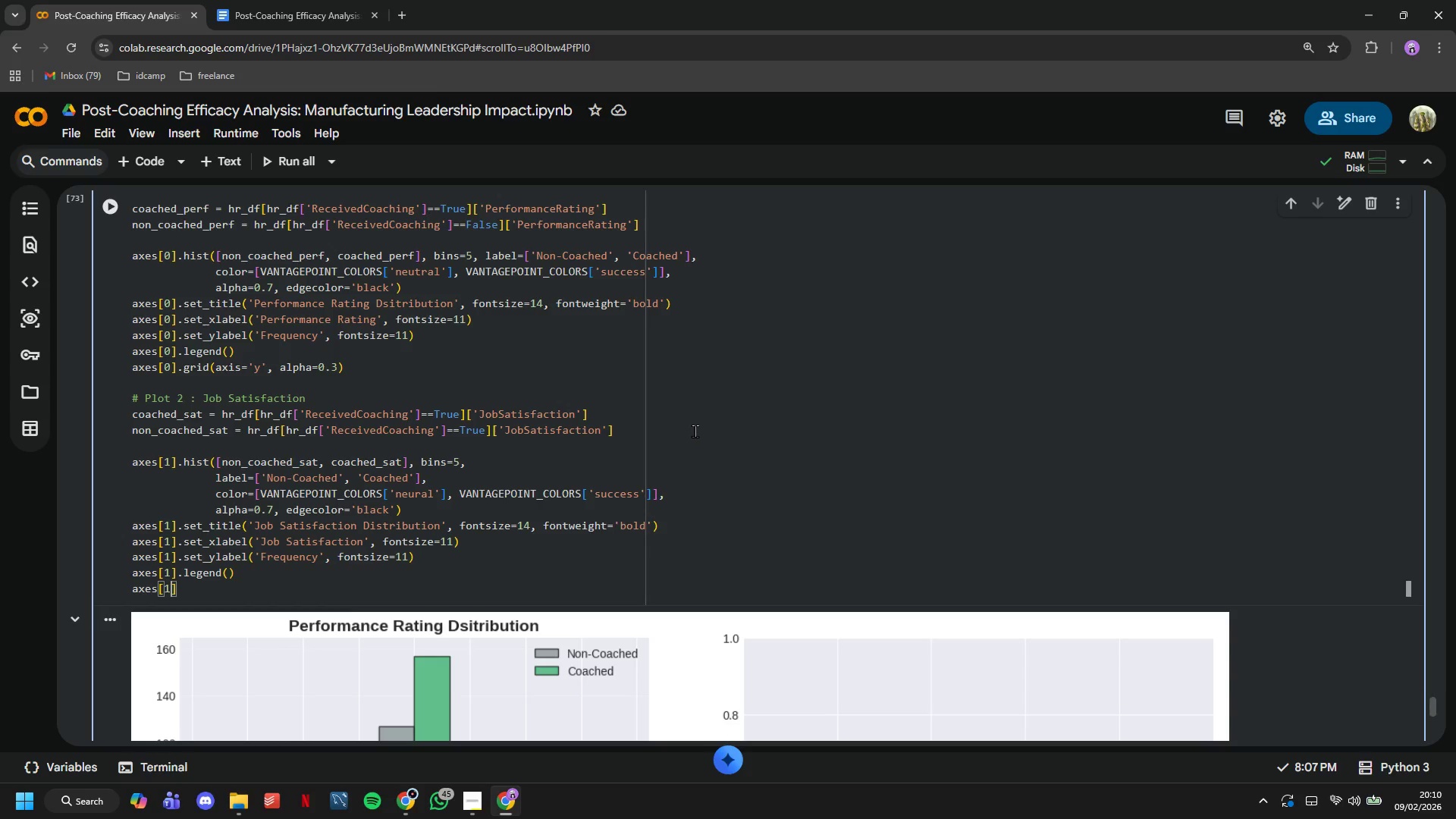 
key(ArrowRight)
 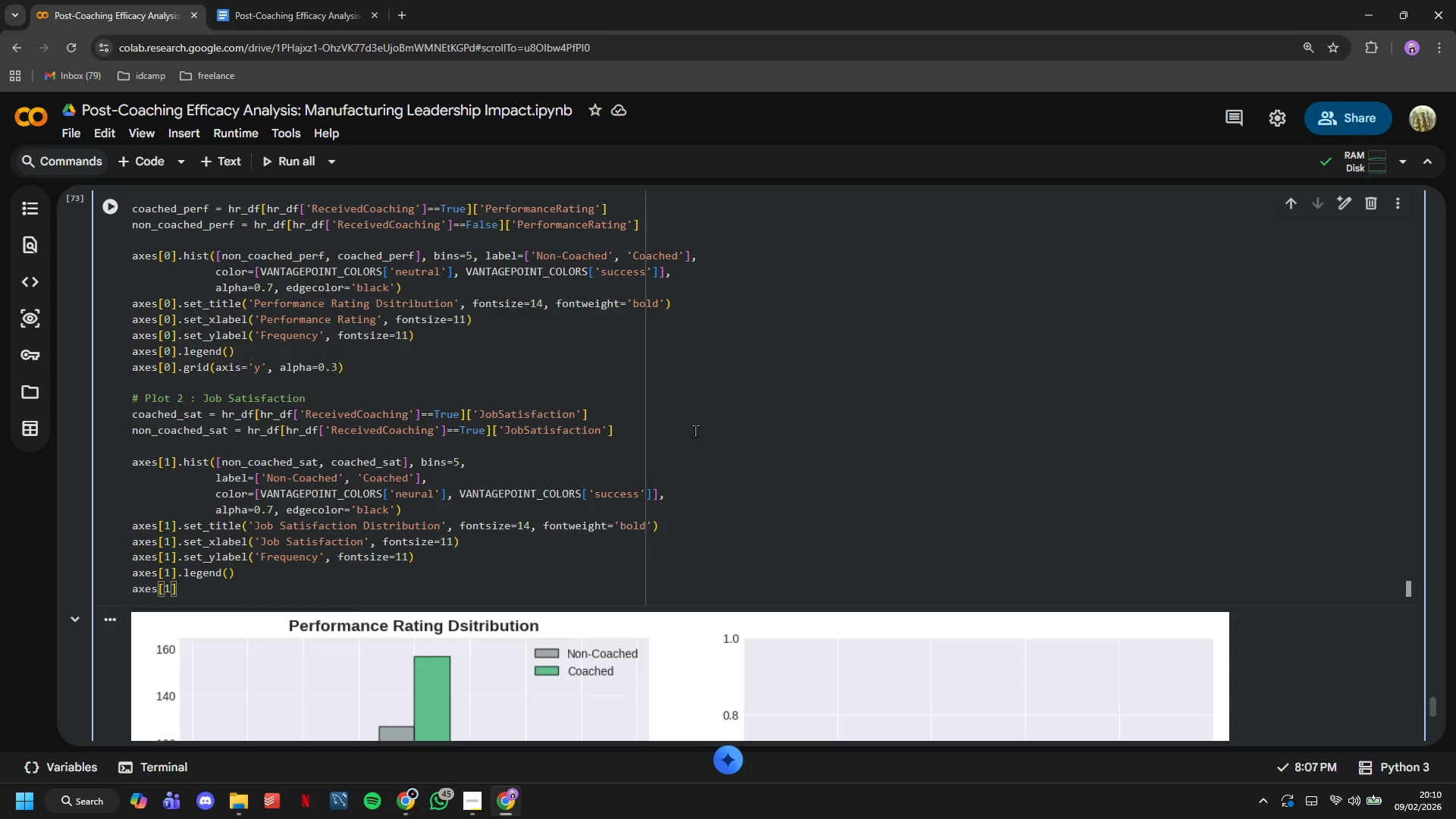 
type(.grid(axis='y)
 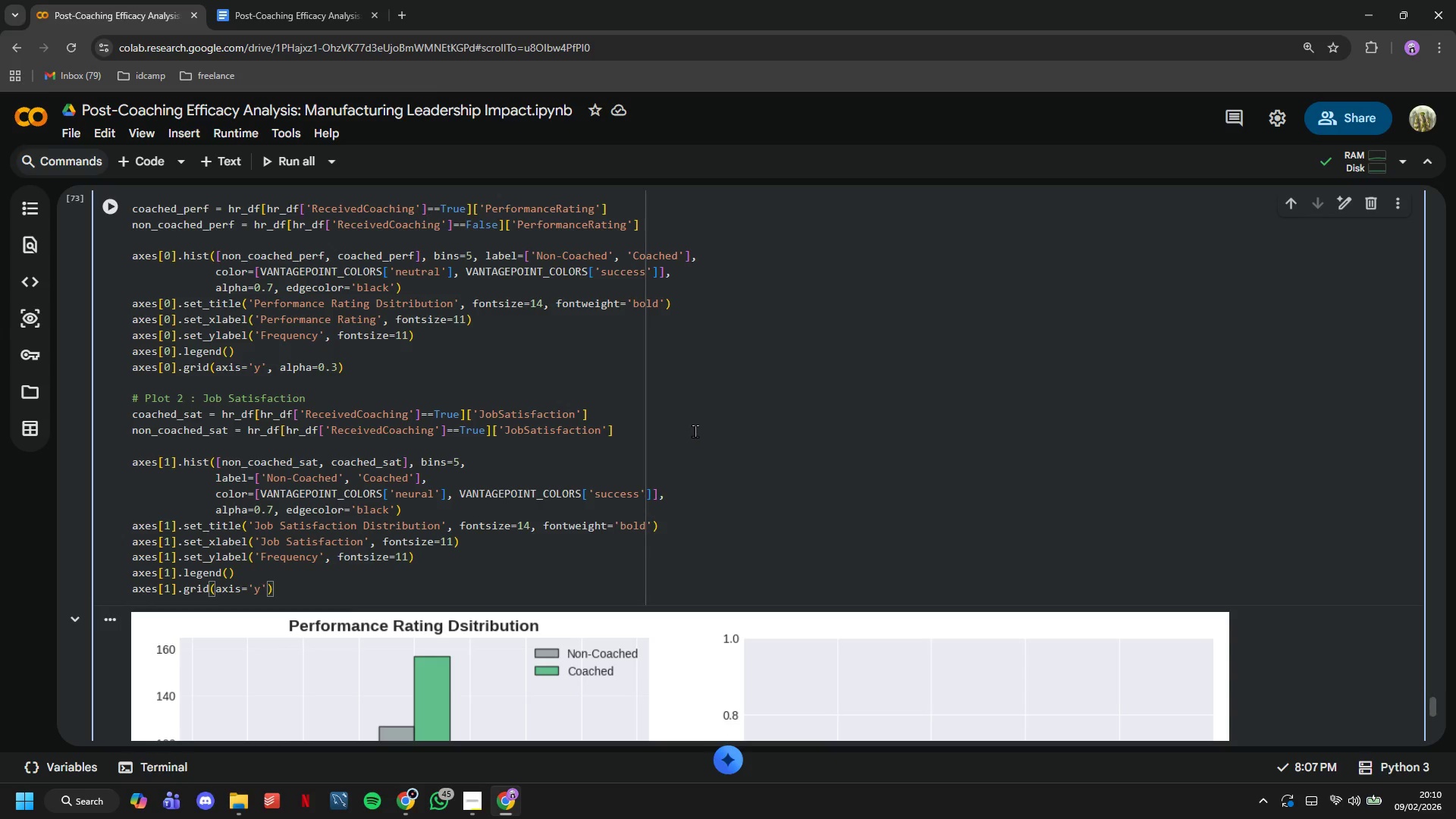 
key(ArrowRight)
 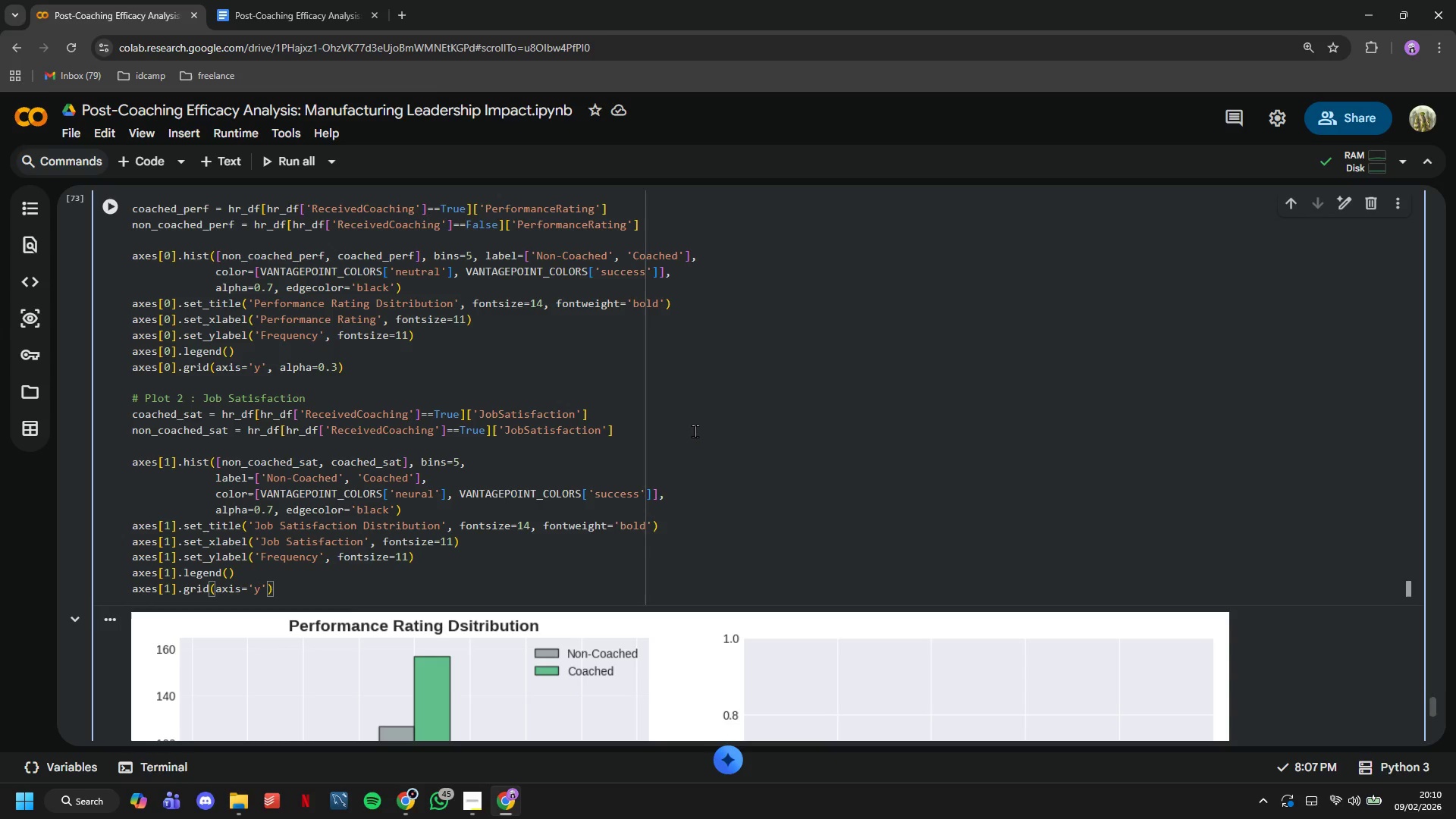 
type(, alpha=0.3)
 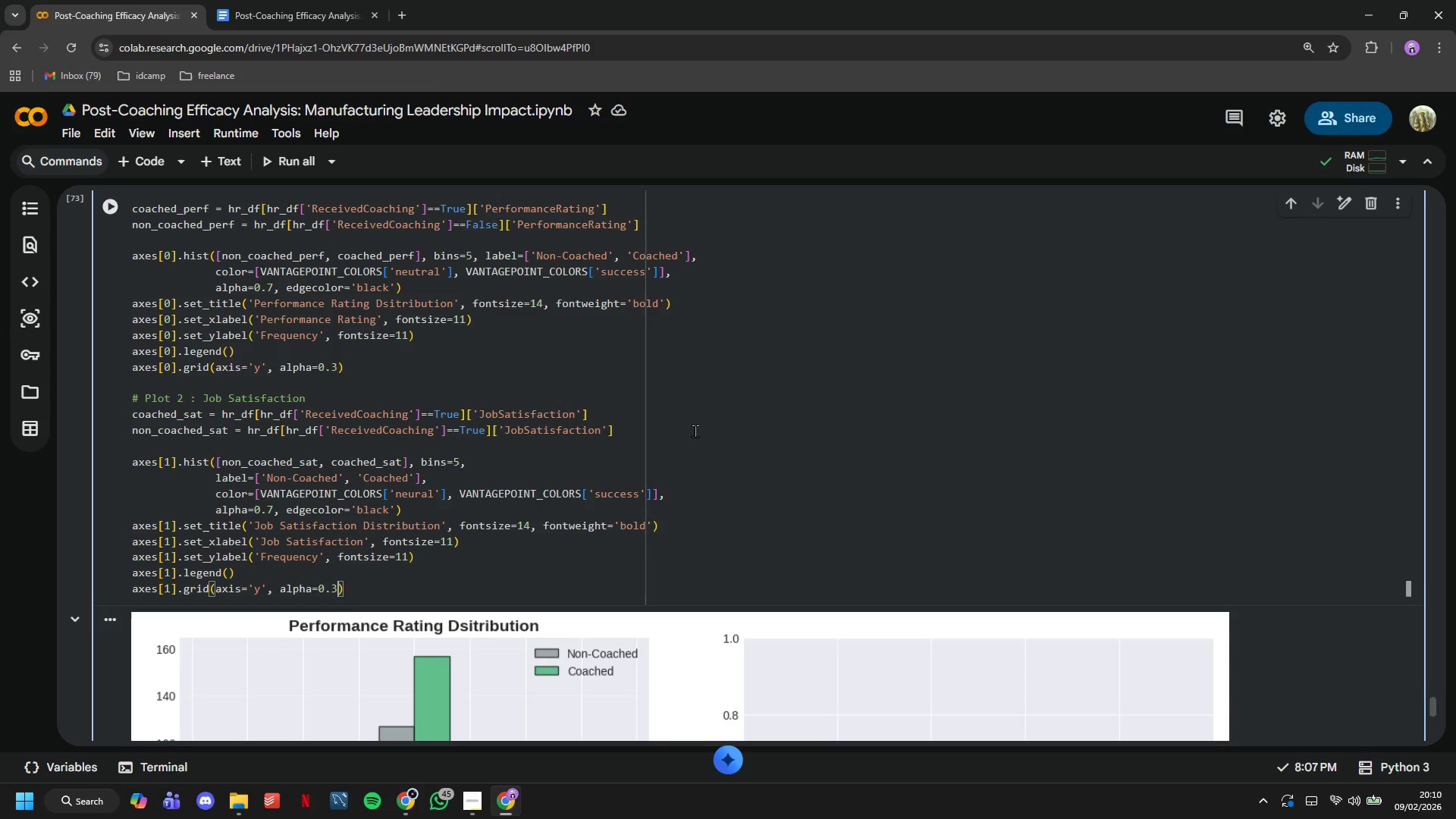 
key(ArrowRight)
 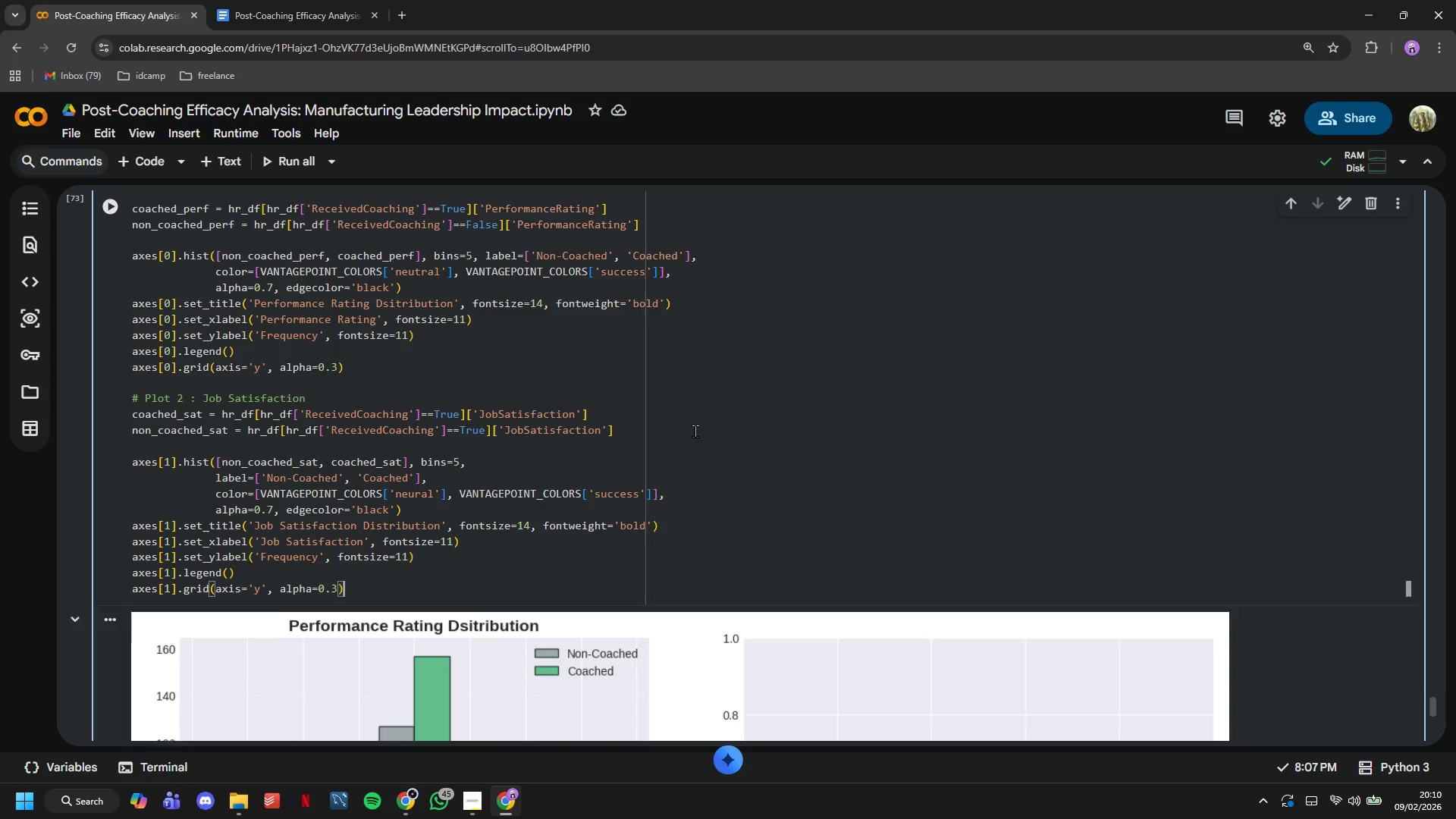 
key(Enter)
 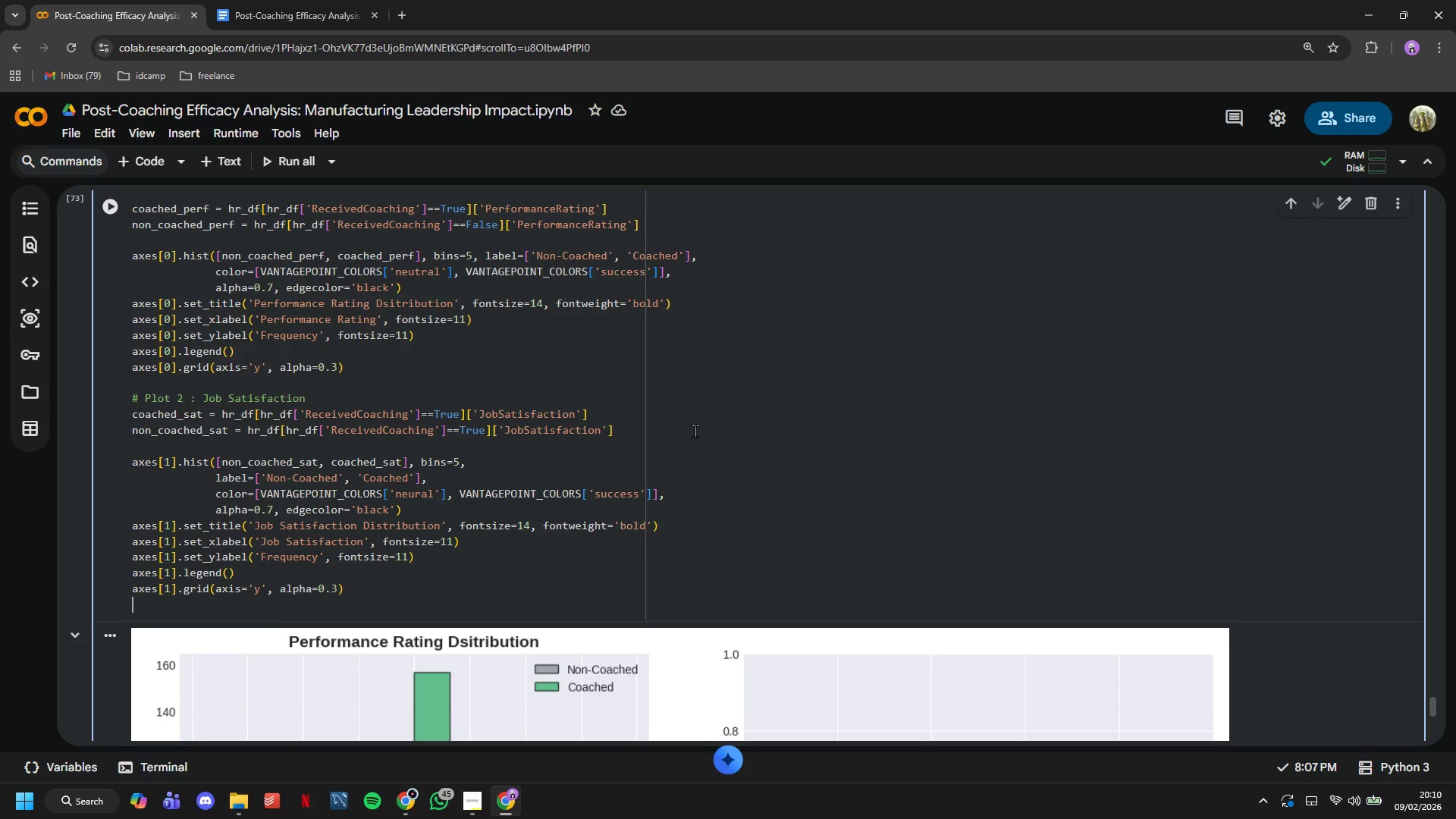 
key(Enter)
 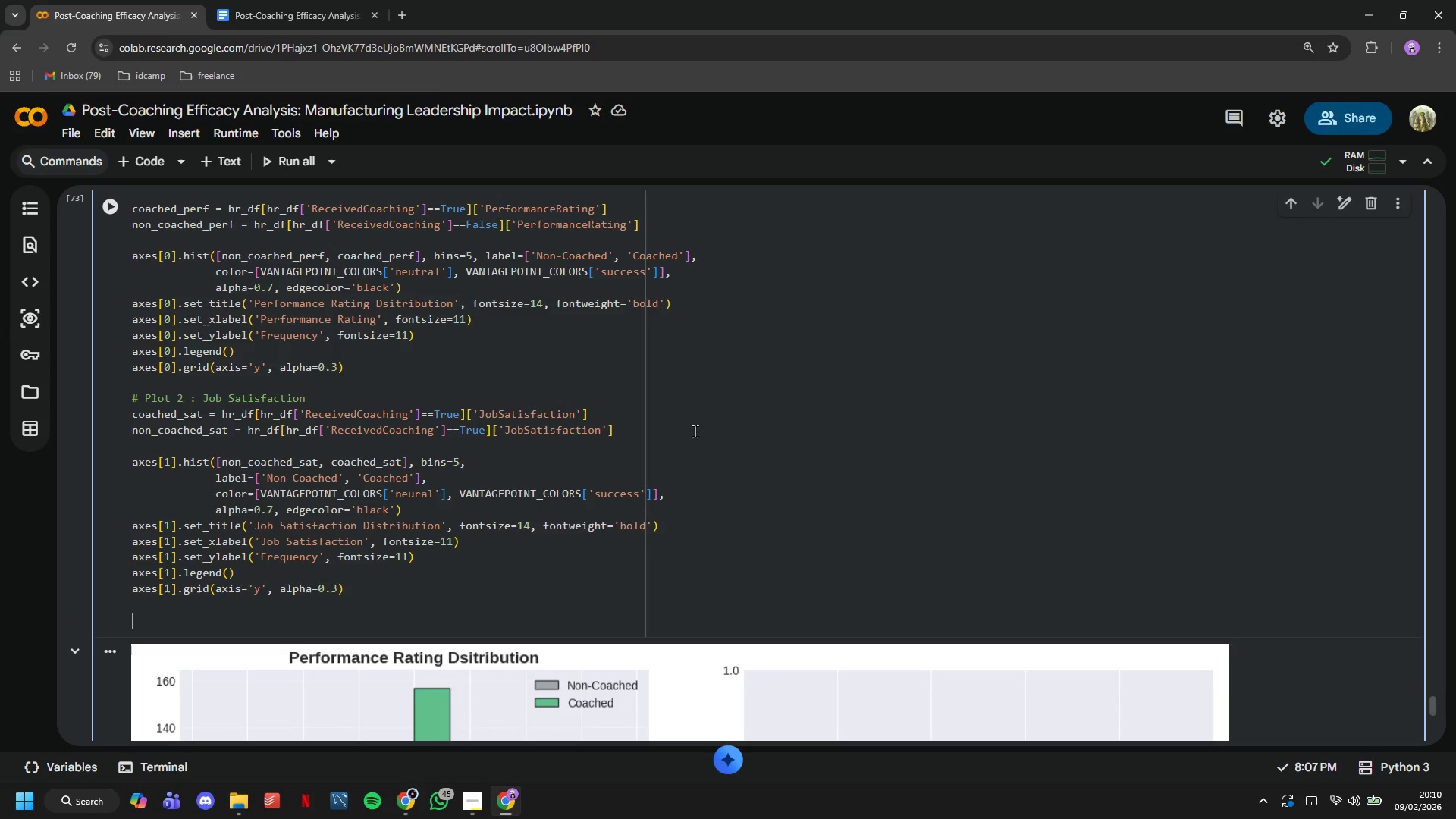 
key(Enter)
 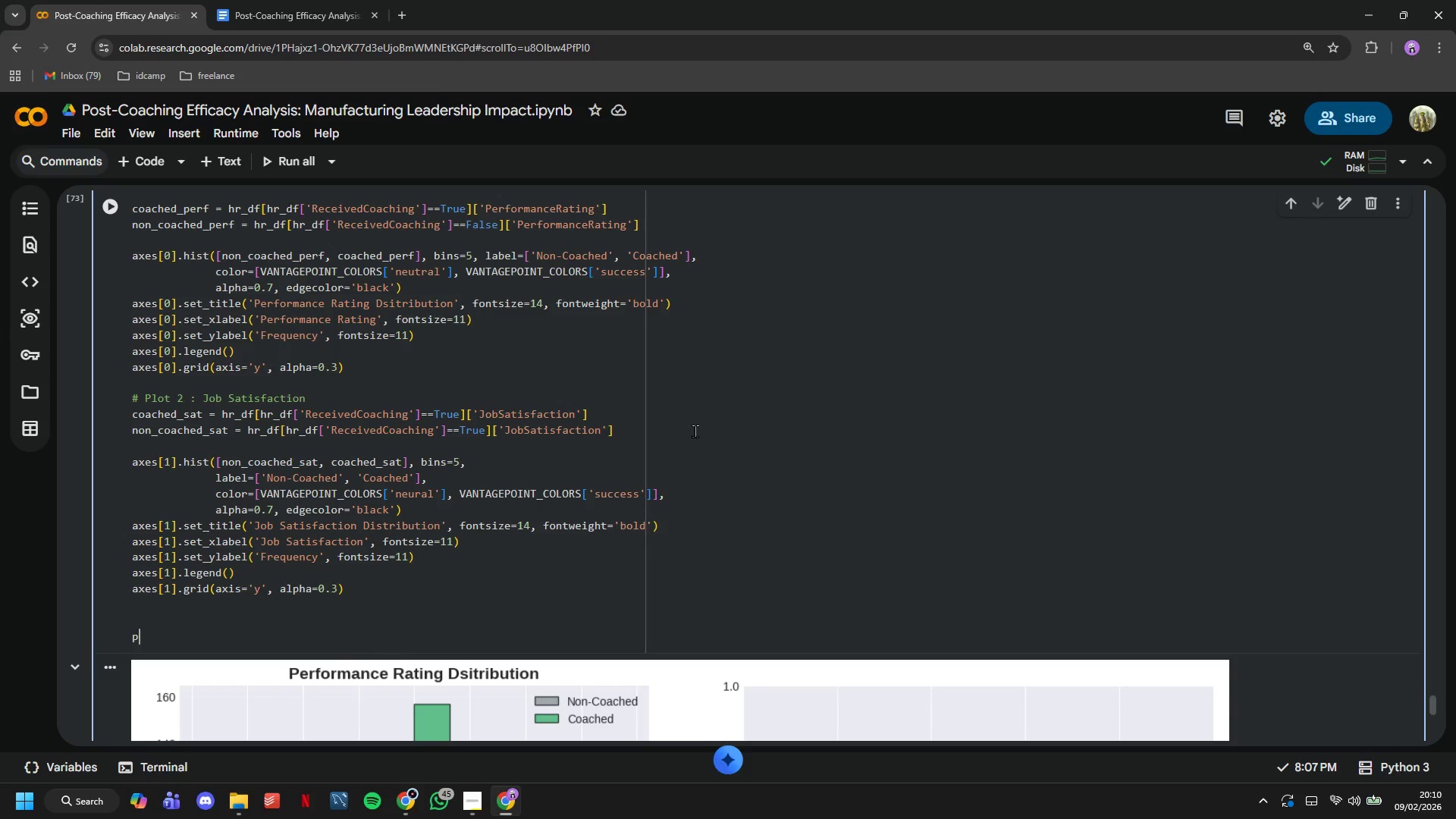 
type(plt.suptitle('Coaching Impact: Perforam)
key(Backspace)
key(Backspace)
type(mance & Satisfaction Comparison\nVantagePoint High-Performance Foreman Program)
 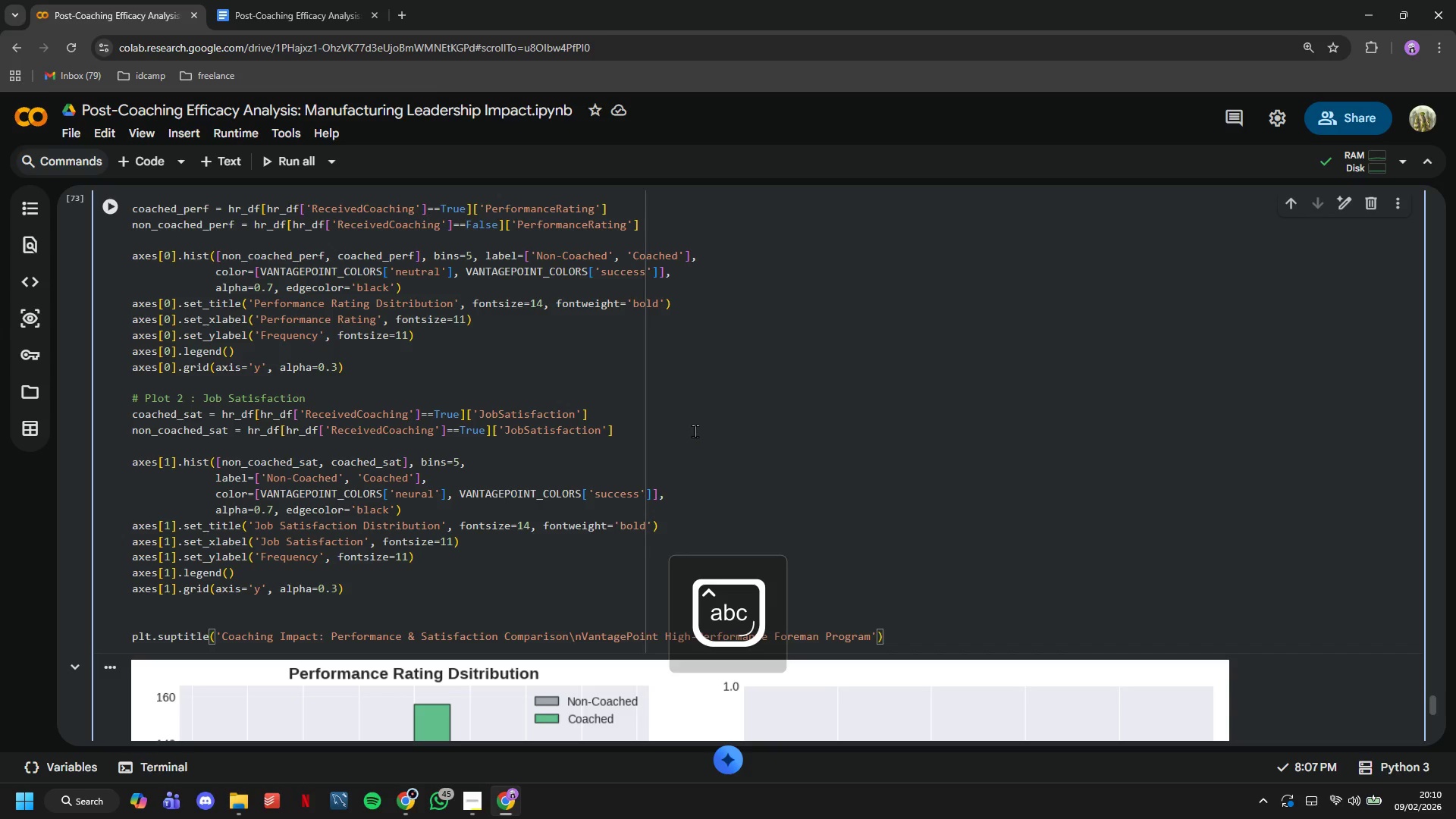 
key(ArrowRight)
 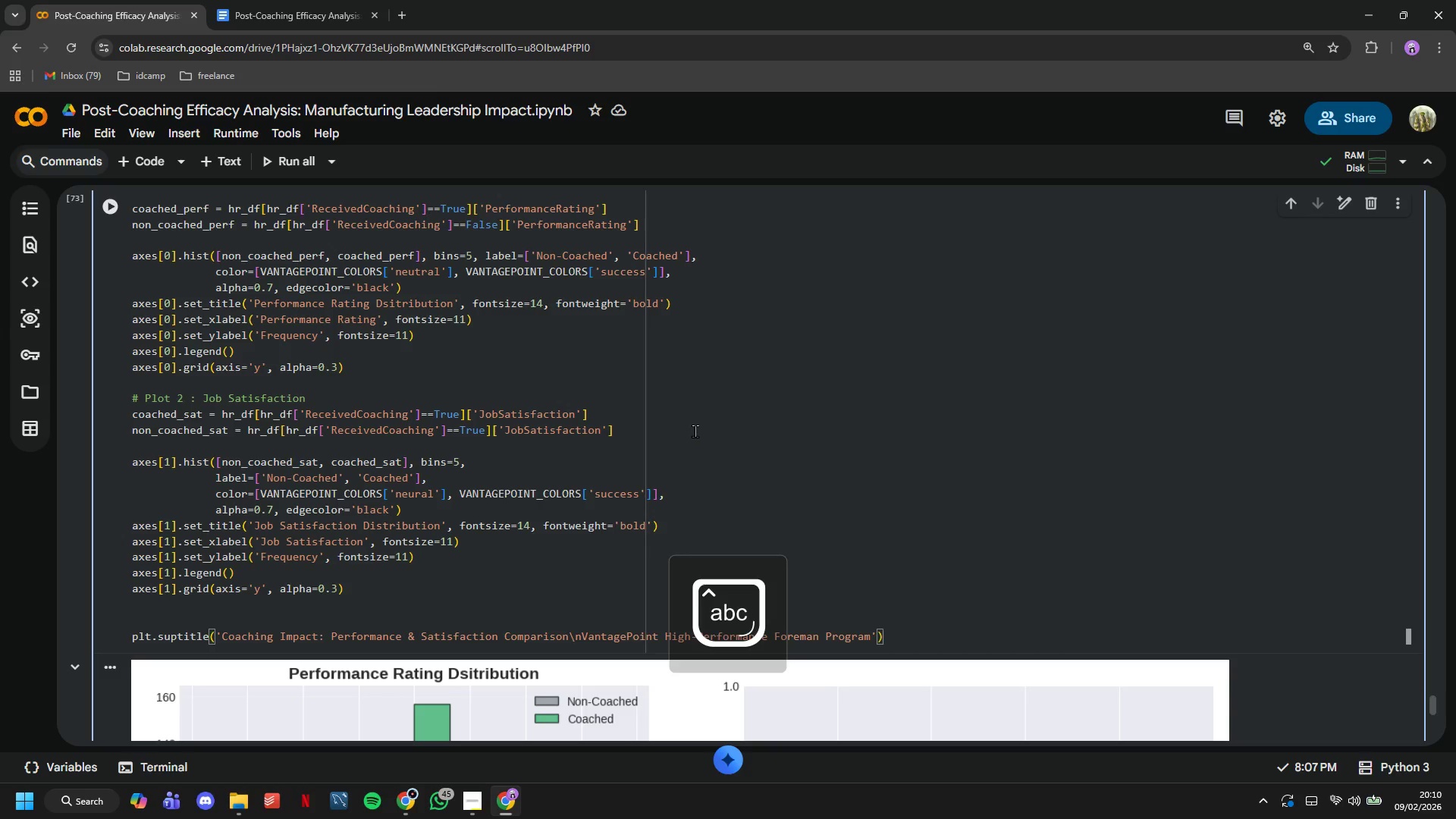 
key(Comma)
 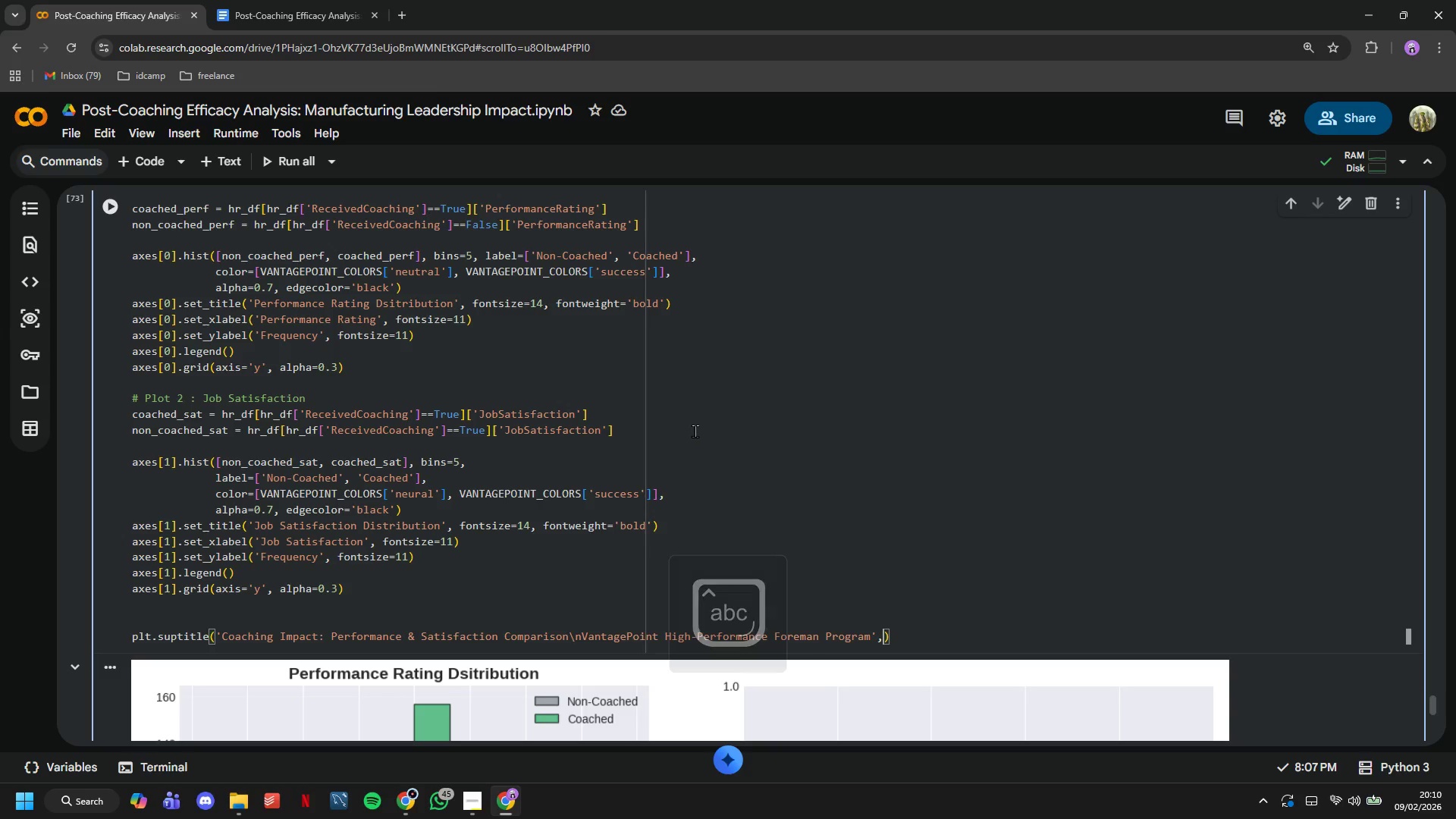 
key(Enter)
 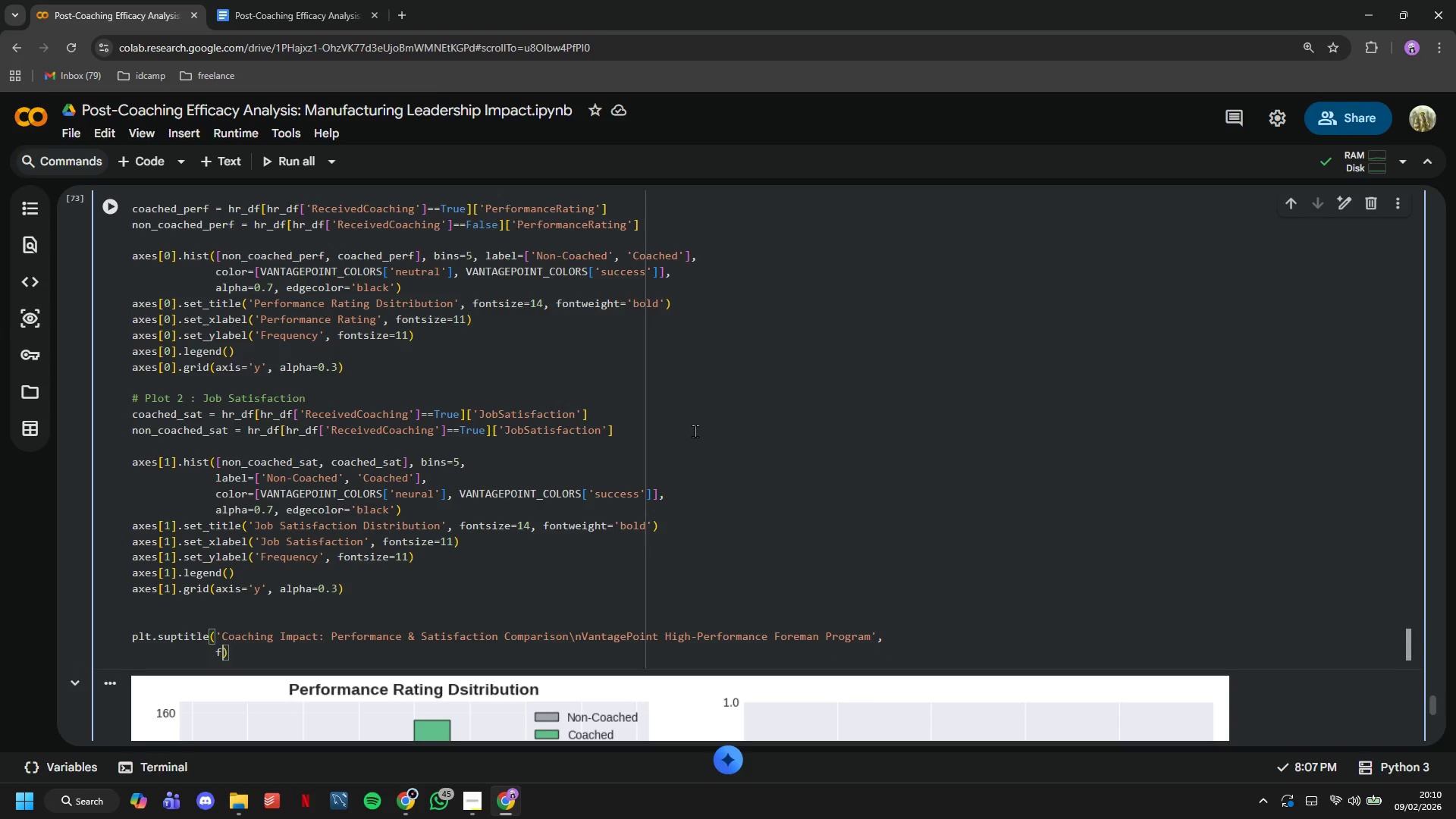 
type(fontsize=16, fontweight='bold)
 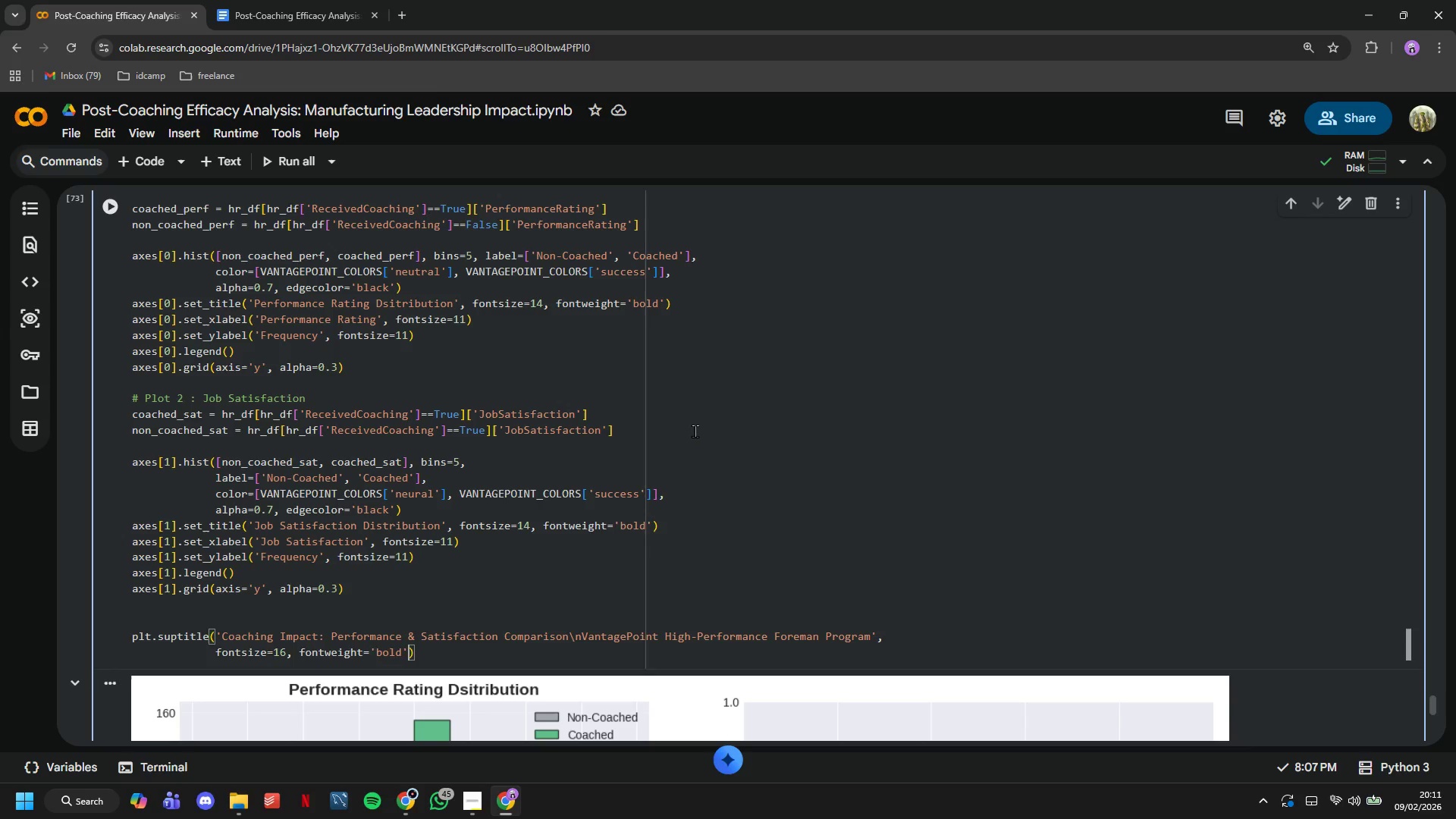 
key(ArrowRight)
 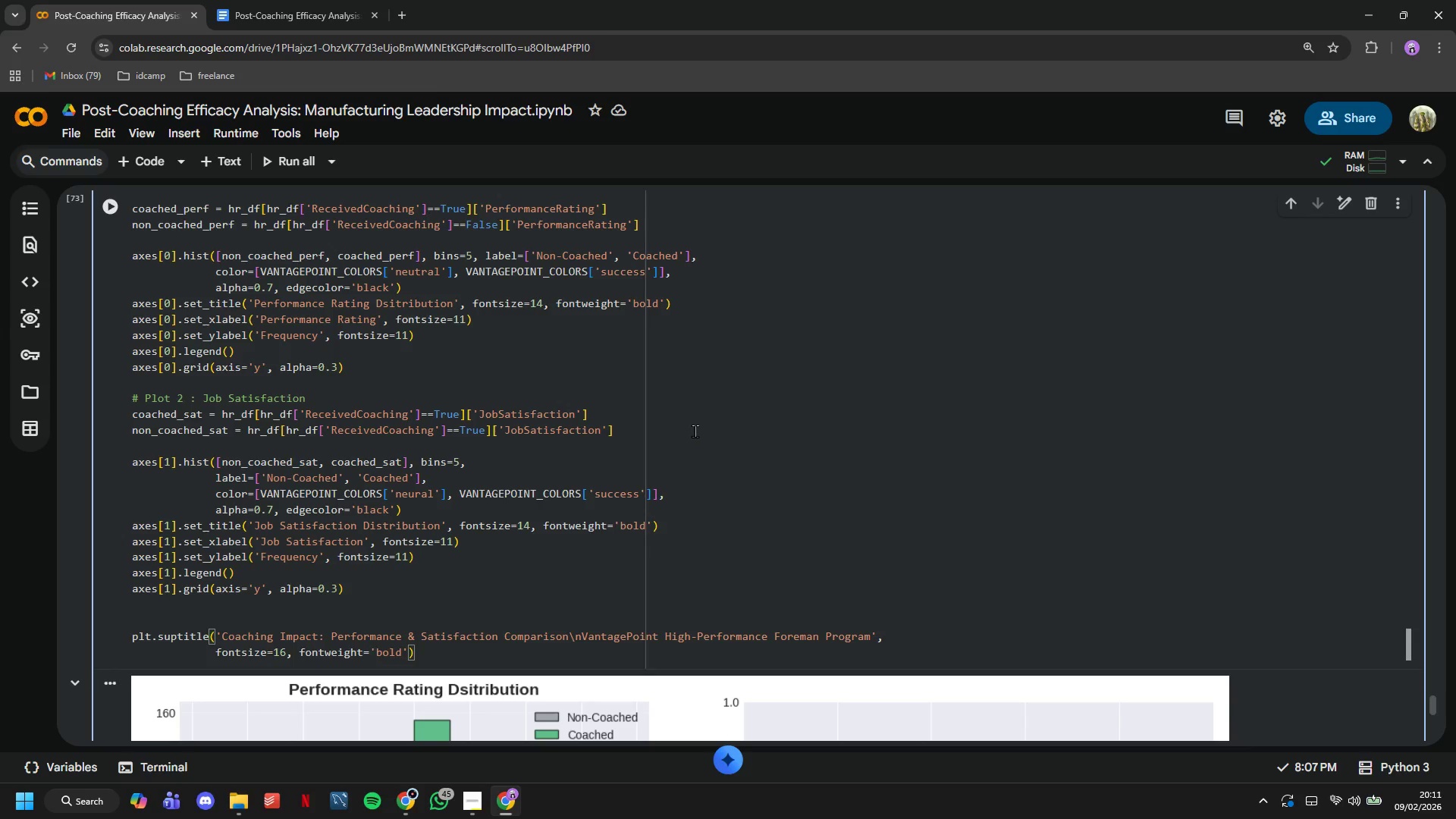 
type(, y=1.9)
key(Backspace)
type(02)
 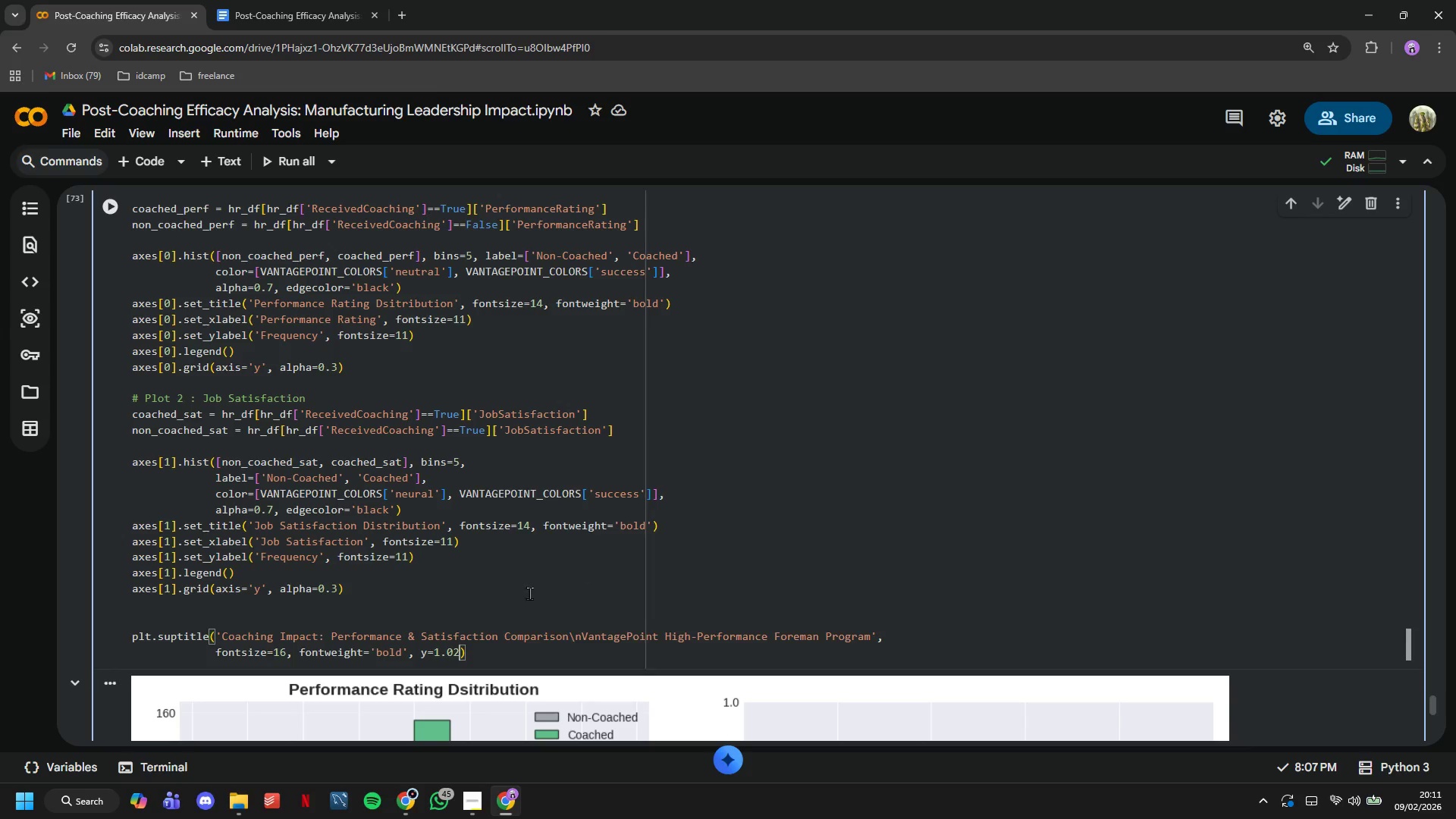 
left_click([520, 656])
 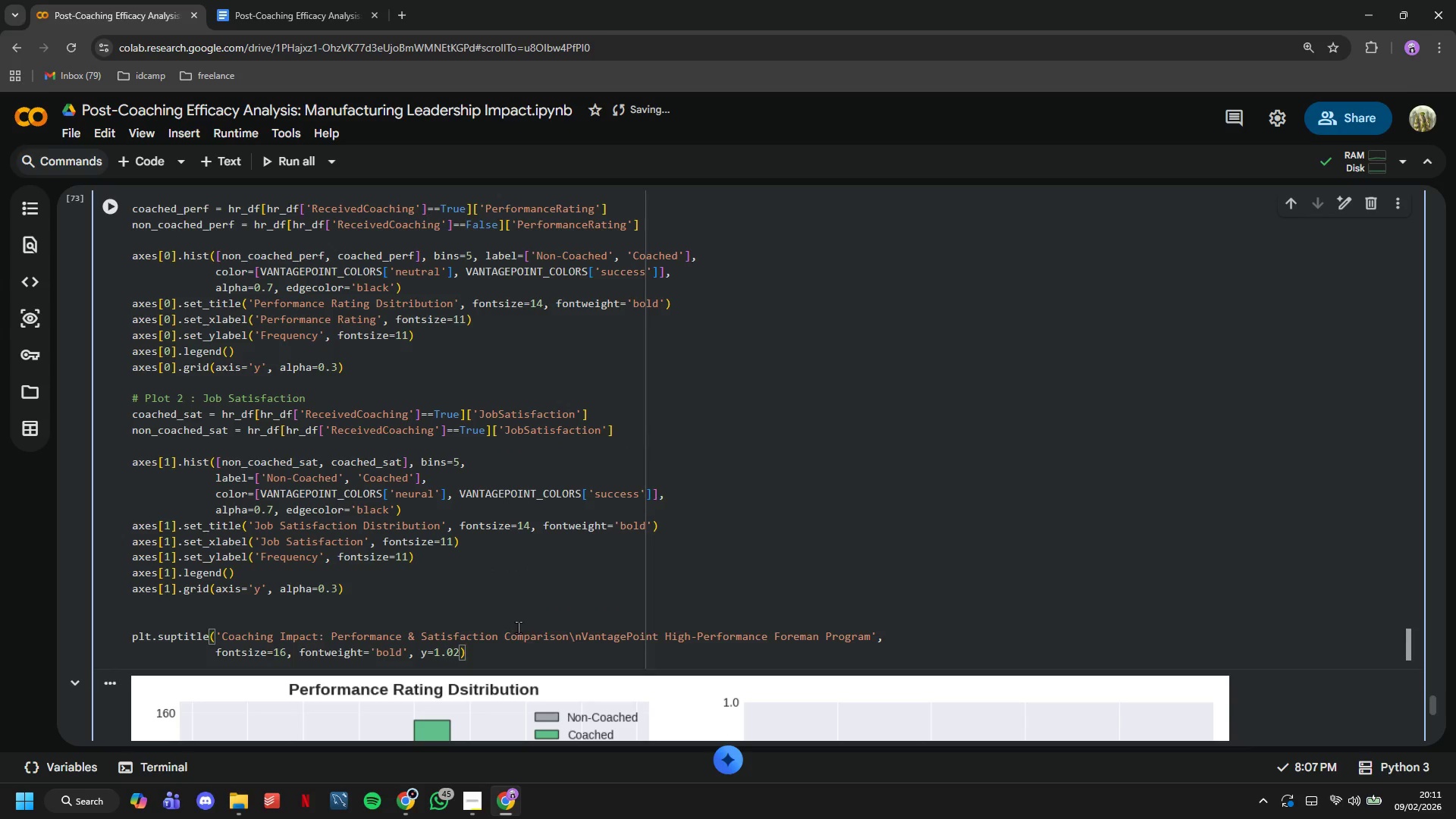 
key(Enter)
 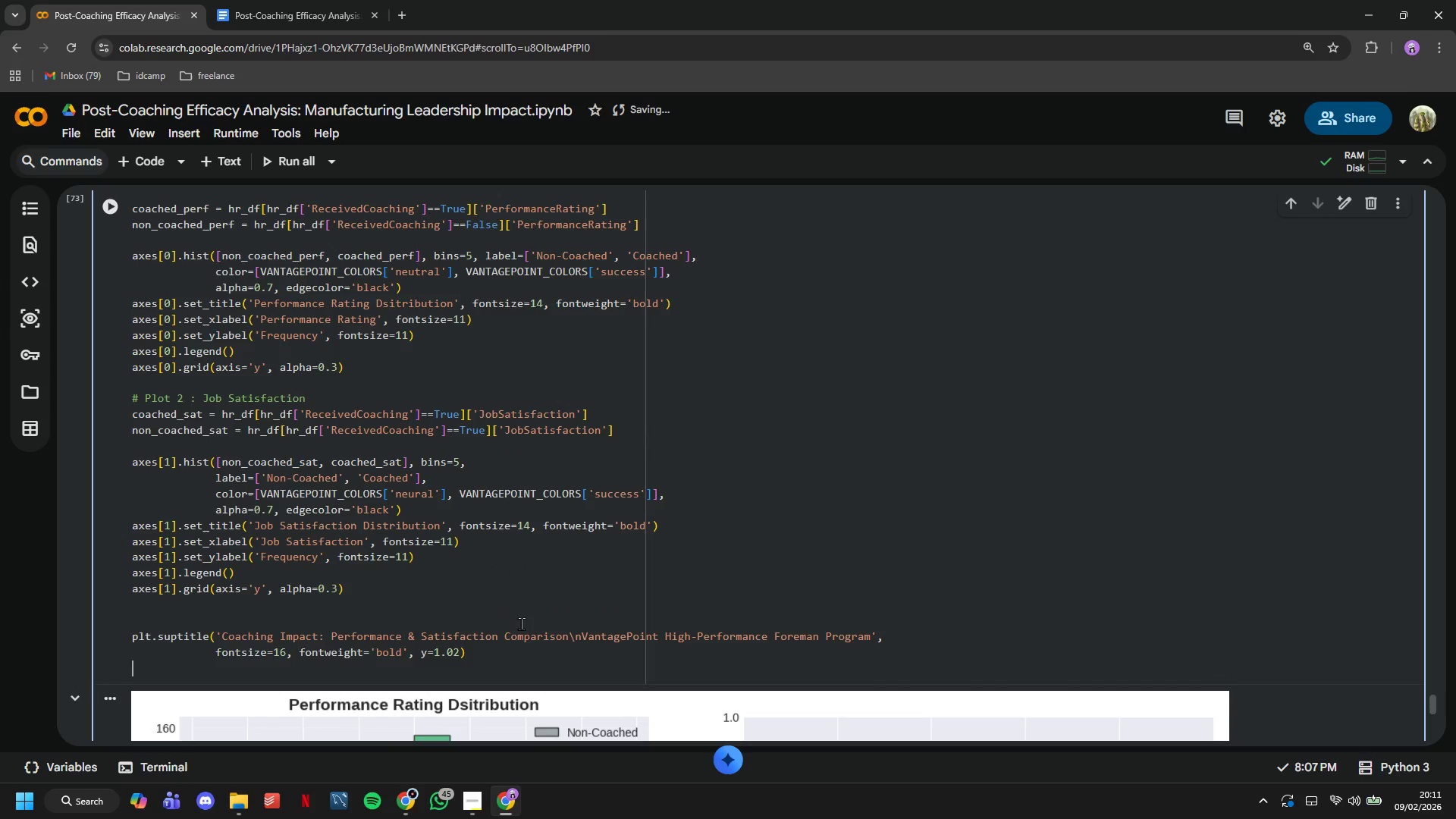 
type(plt.tight_layout()
 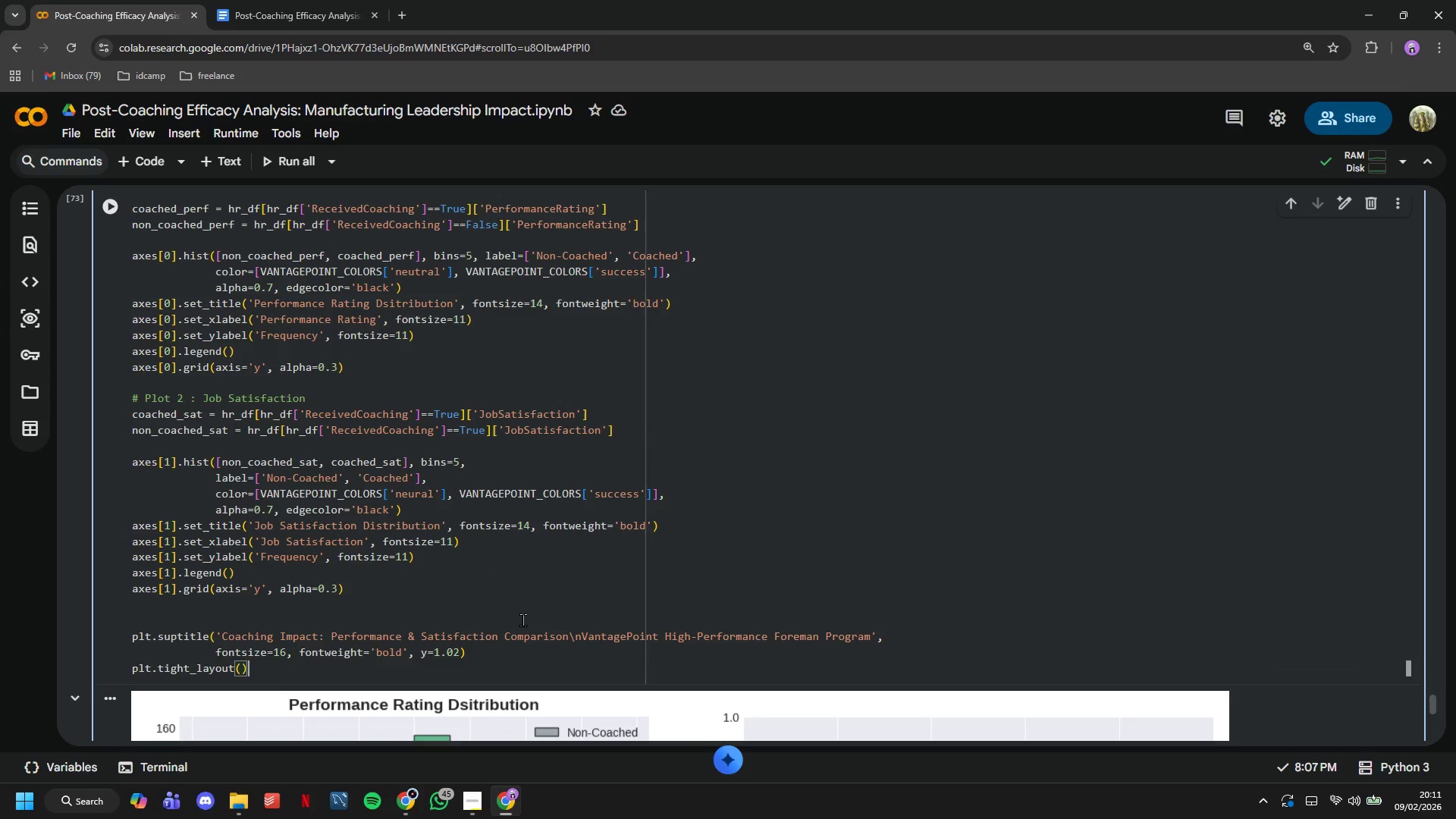 
 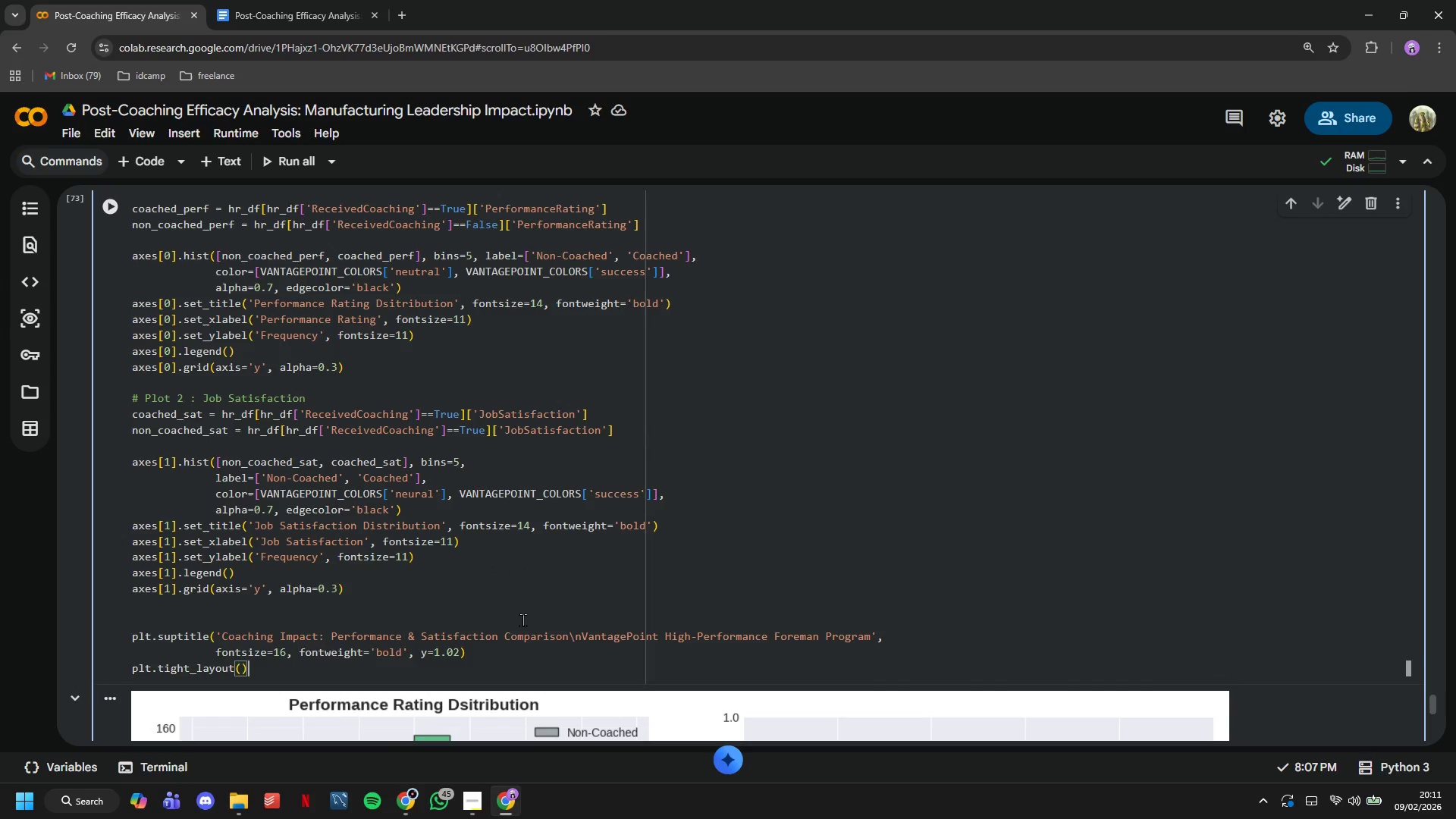 
key(ArrowRight)
 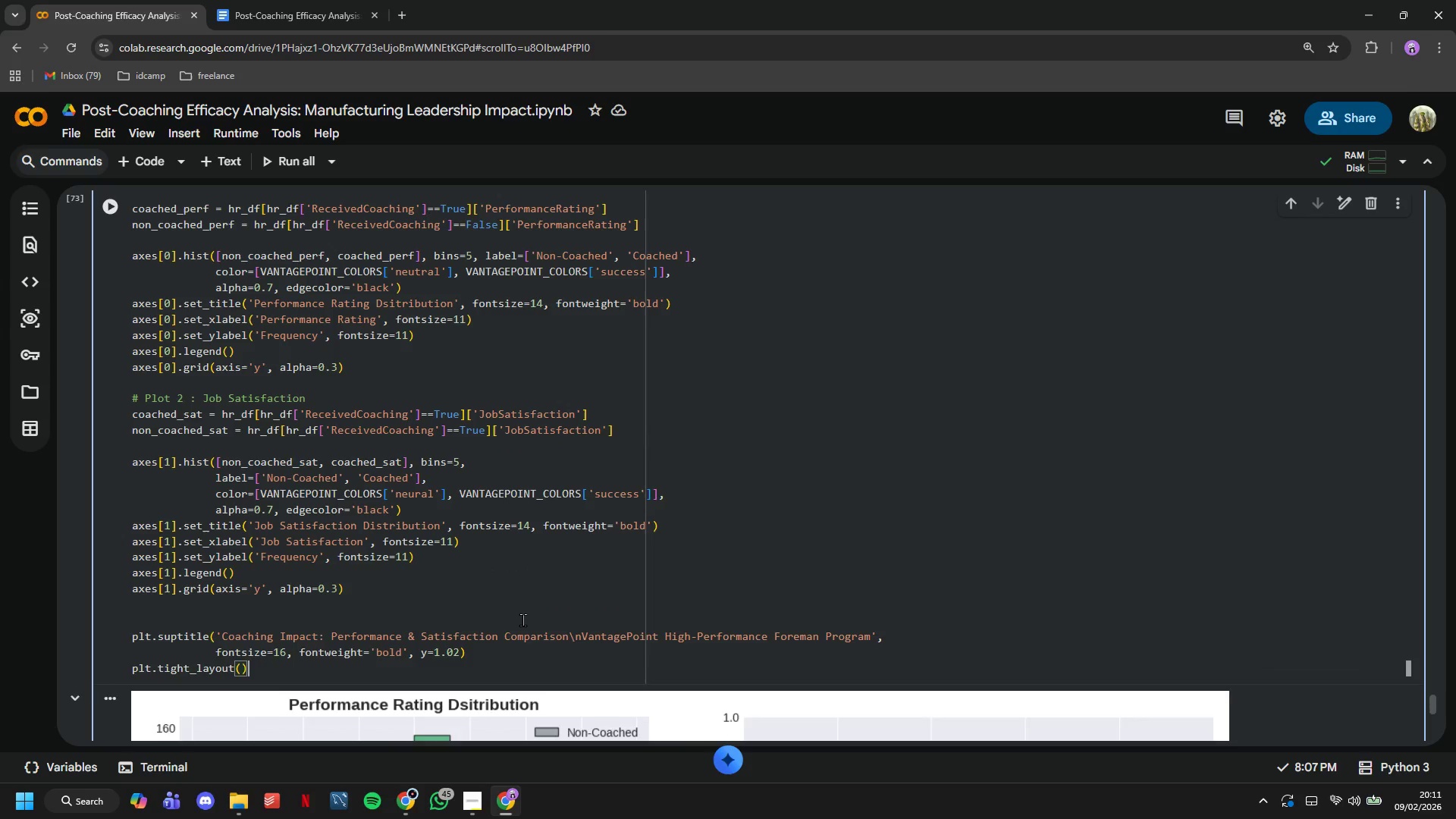 
key(Enter)
 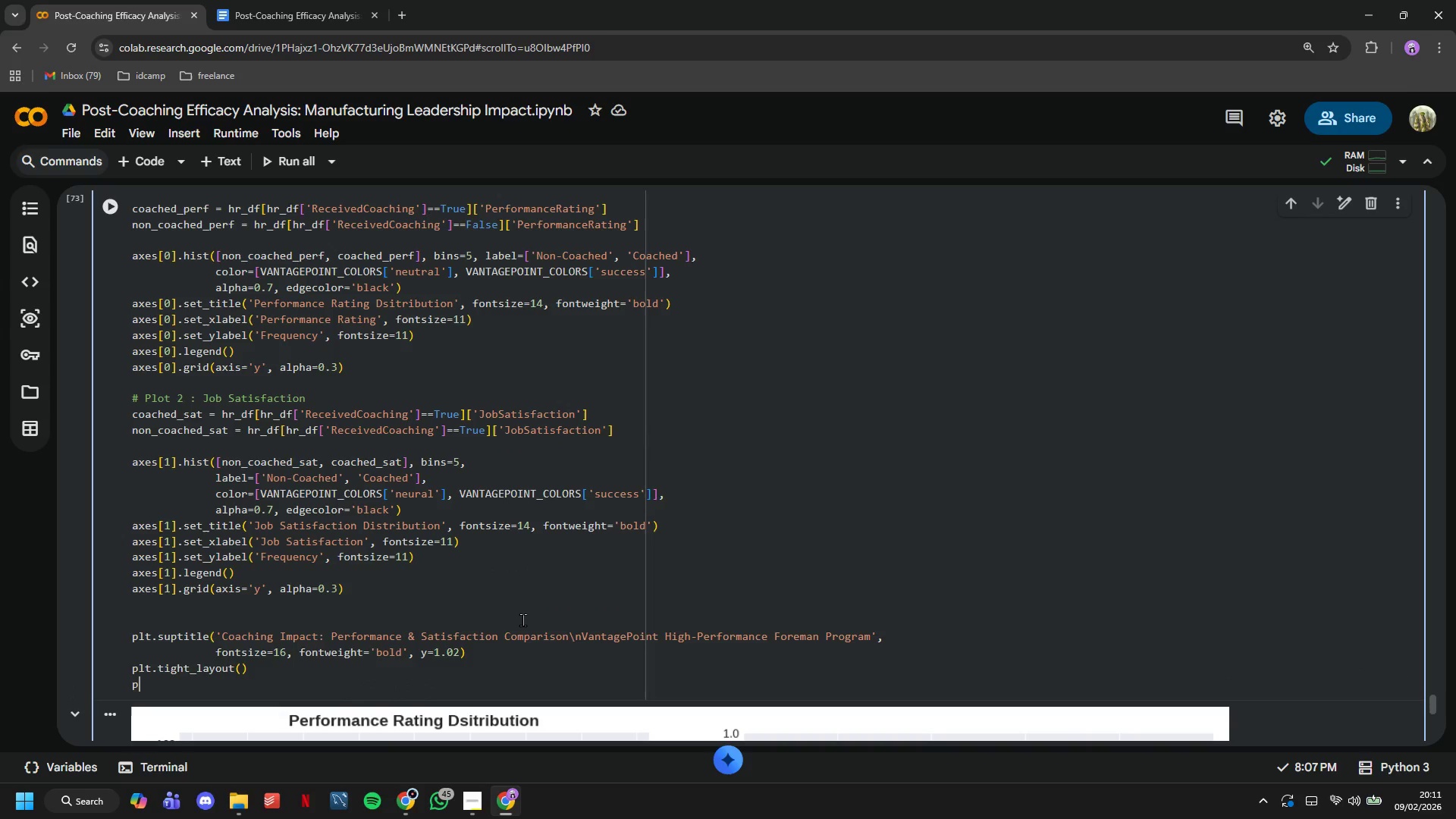 
type(pl.)
key(Backspace)
type(t.show()
 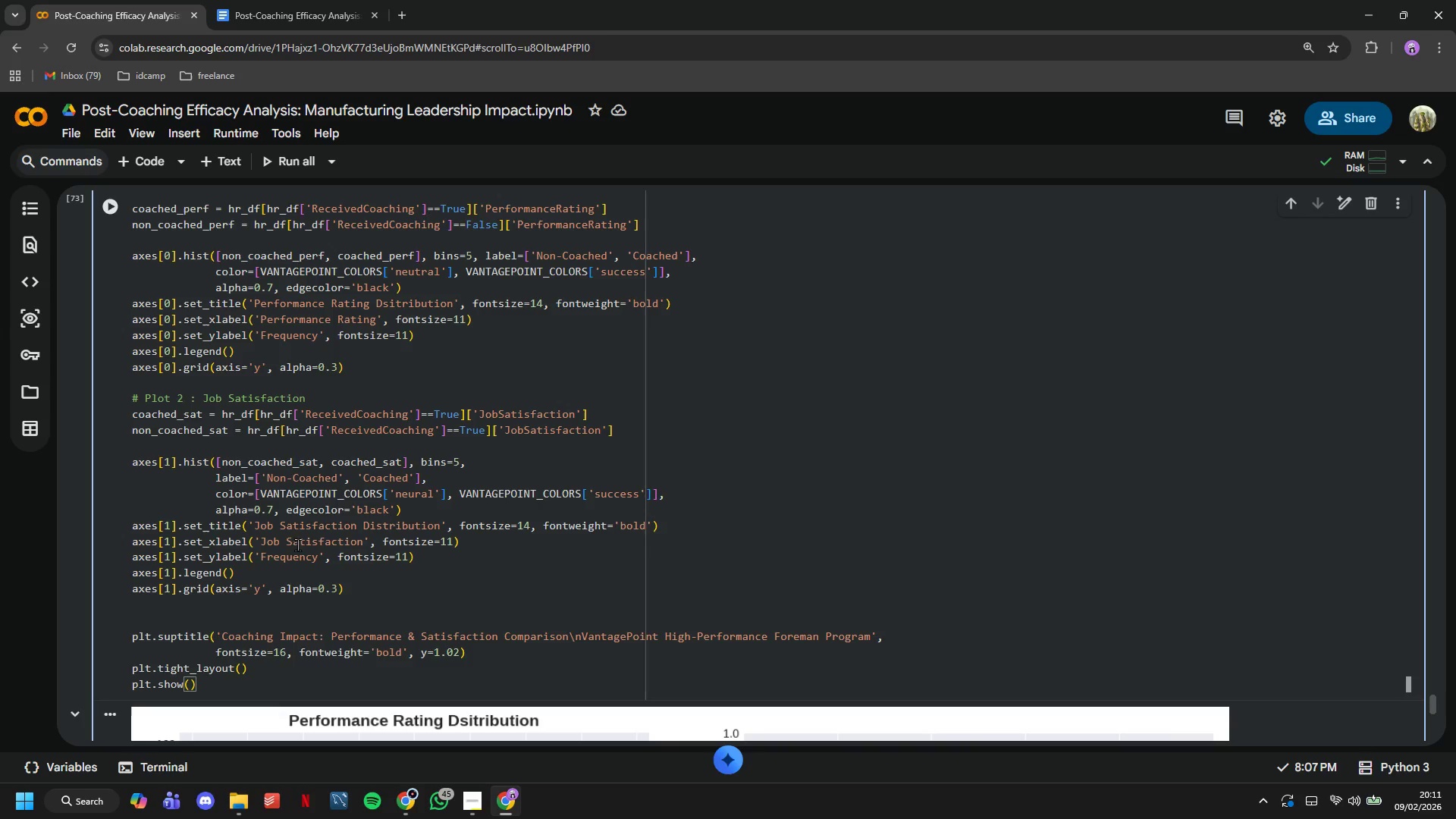 
left_click([117, 208])
 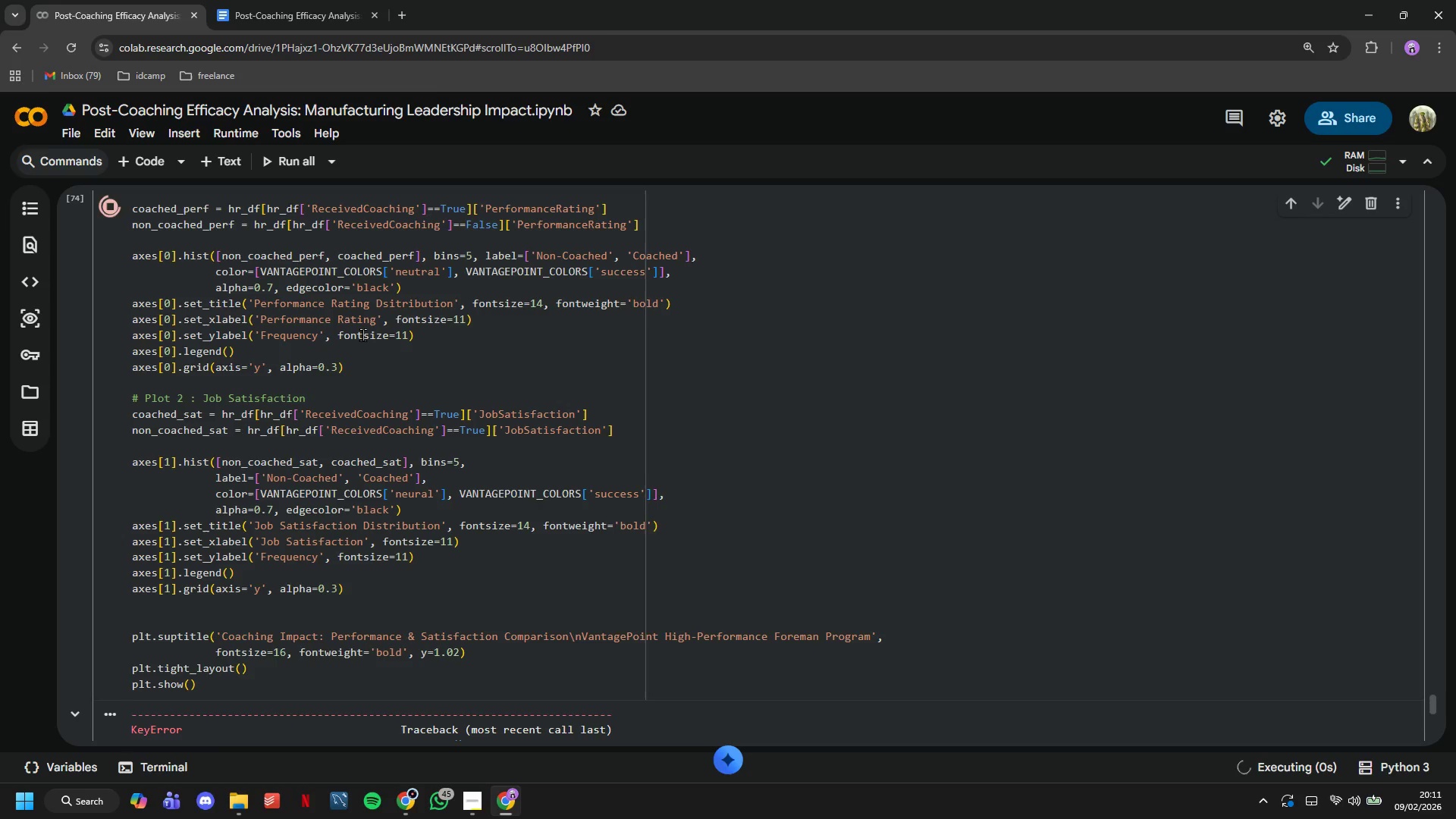 
scroll: coordinate [371, 332], scroll_direction: down, amount: 5.0
 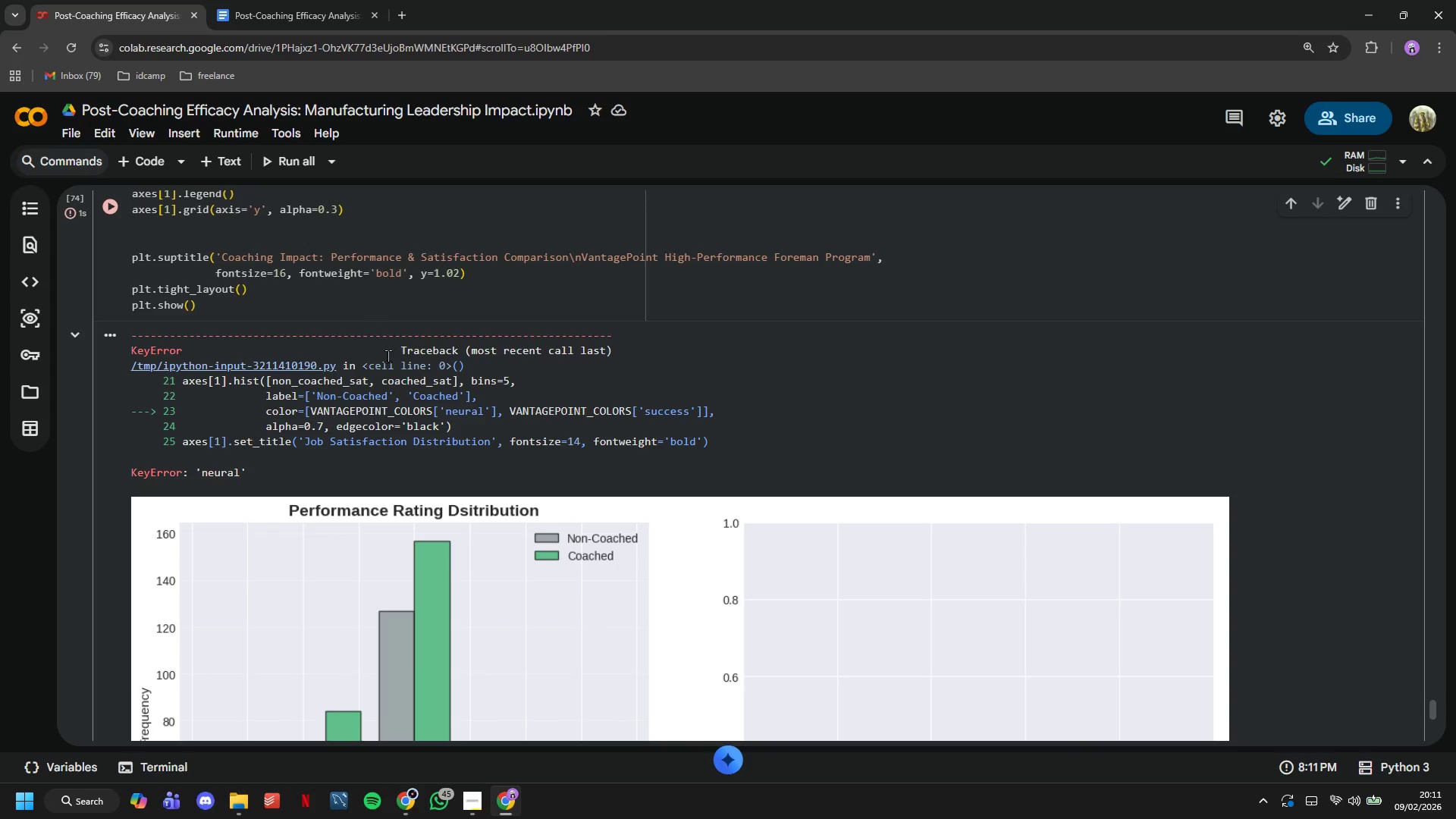 
scroll: coordinate [398, 374], scroll_direction: up, amount: 2.0
 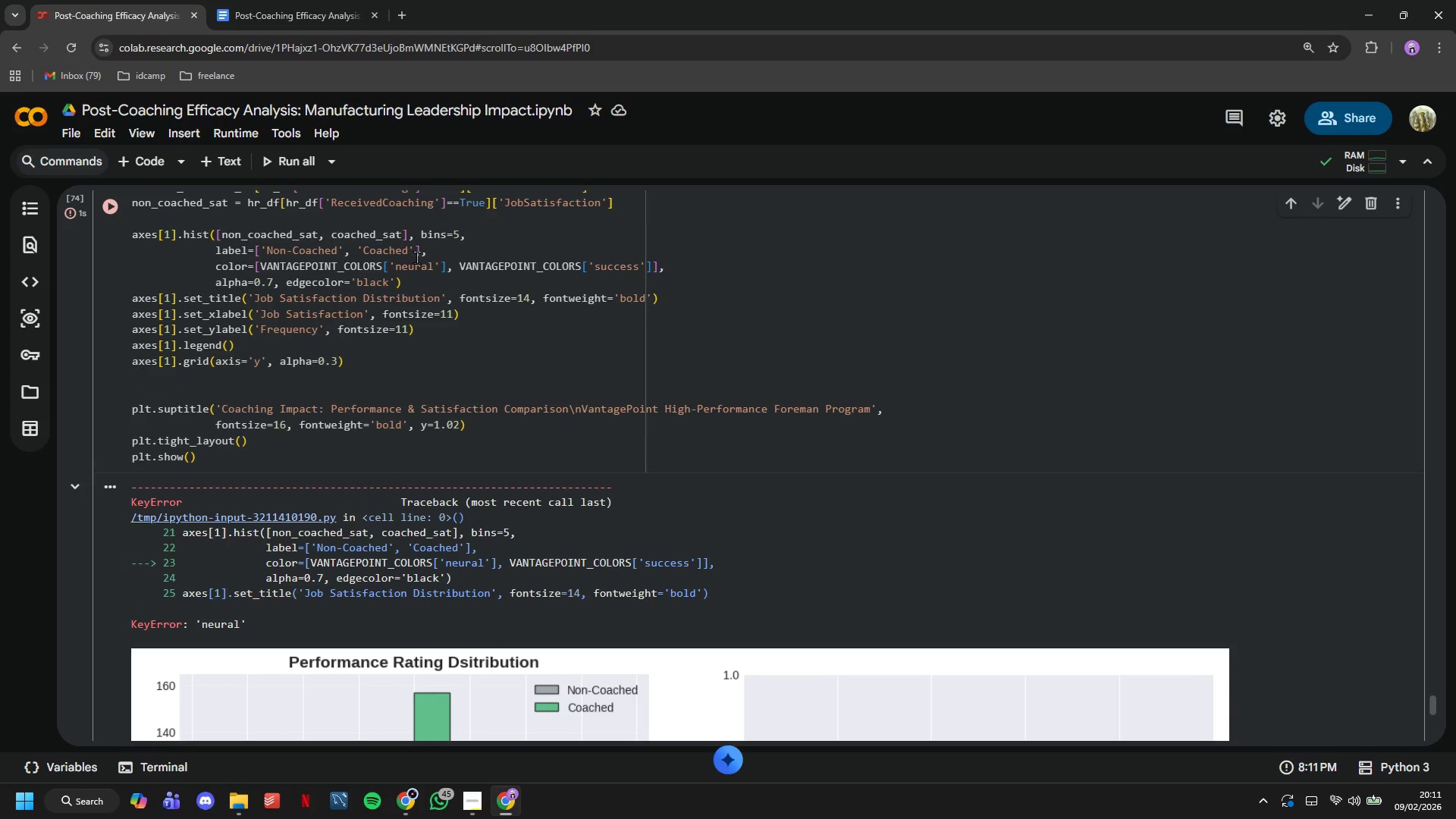 
left_click([416, 267])
 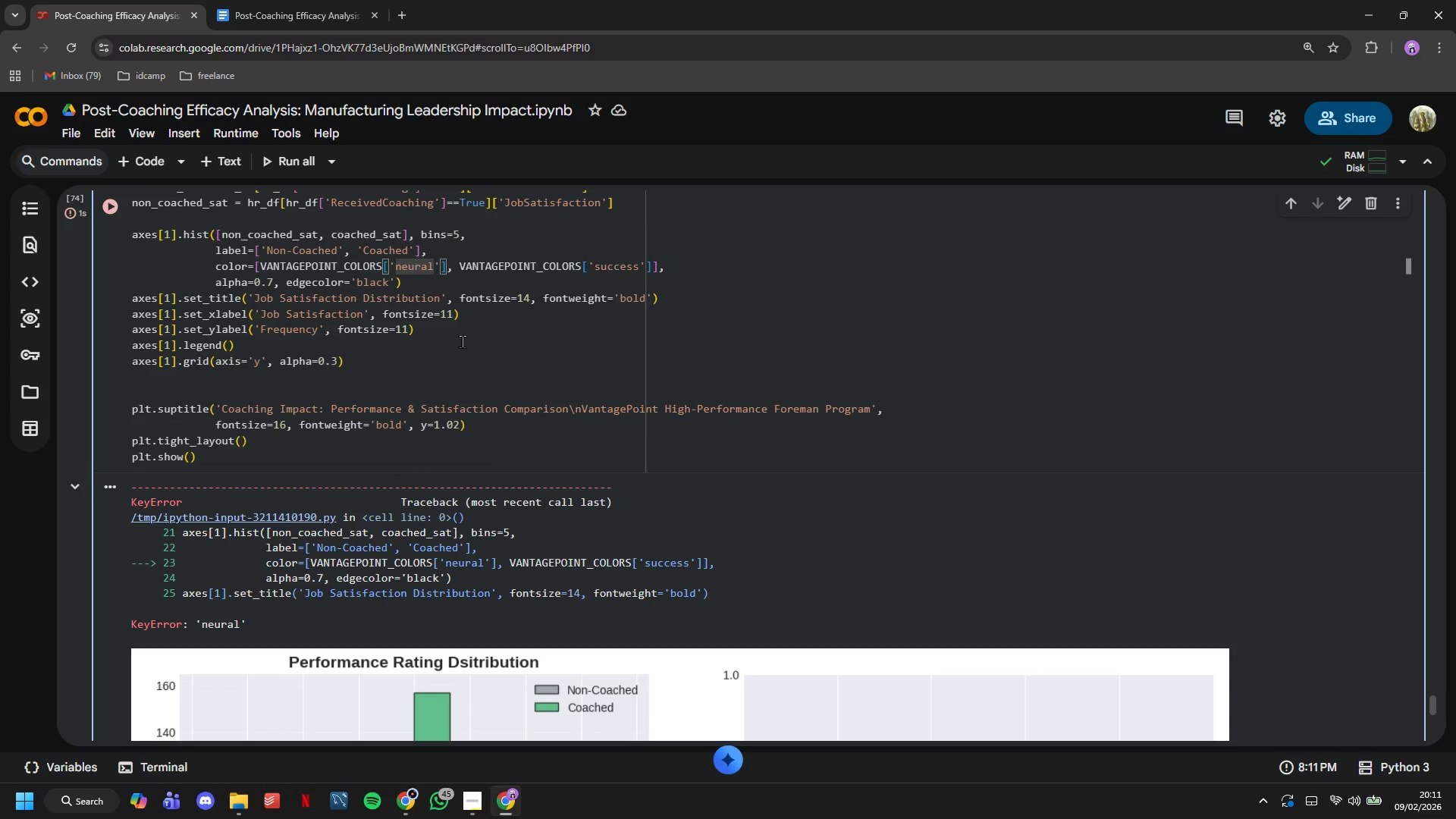 
key(T)
 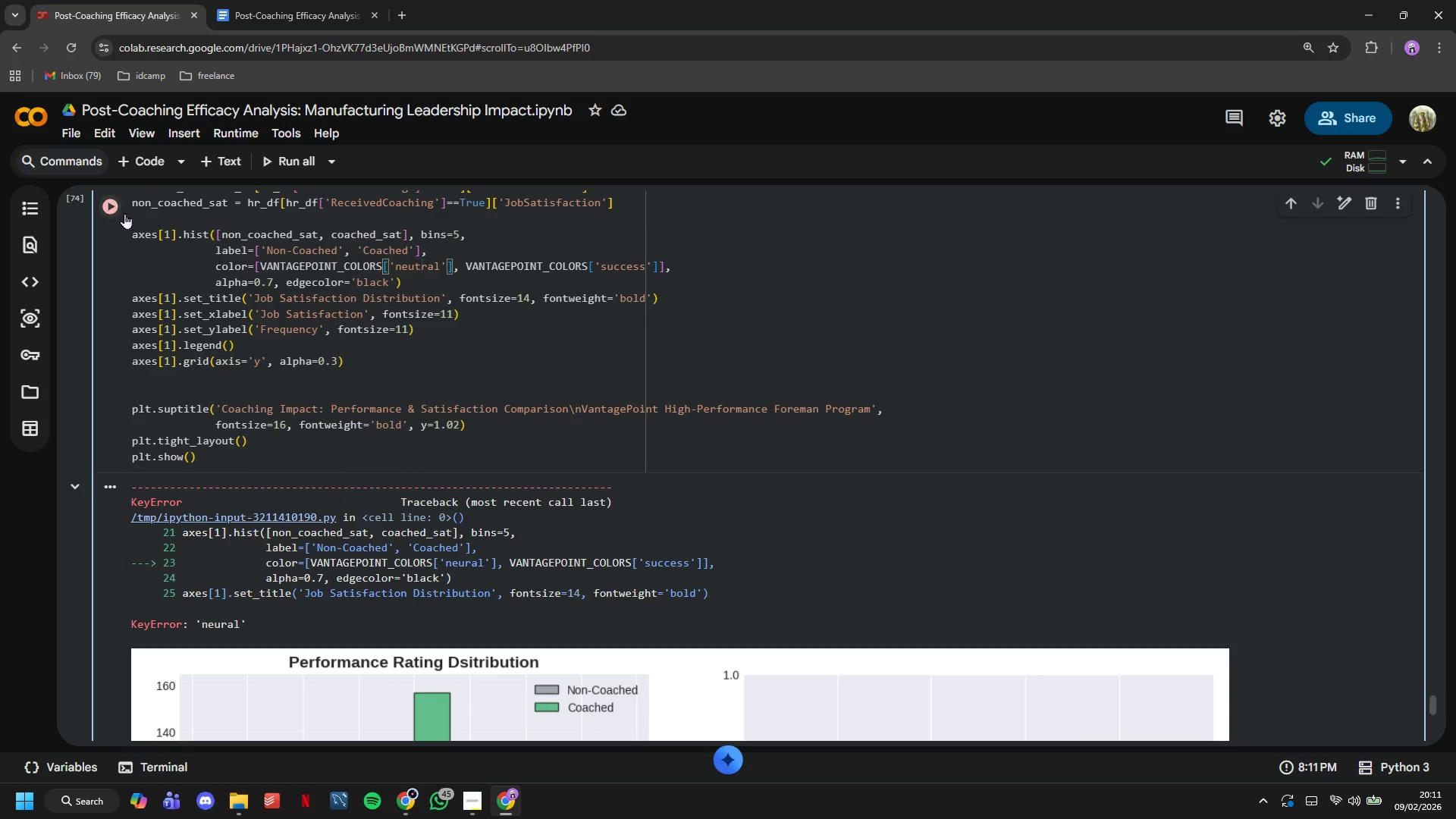 
left_click([123, 213])
 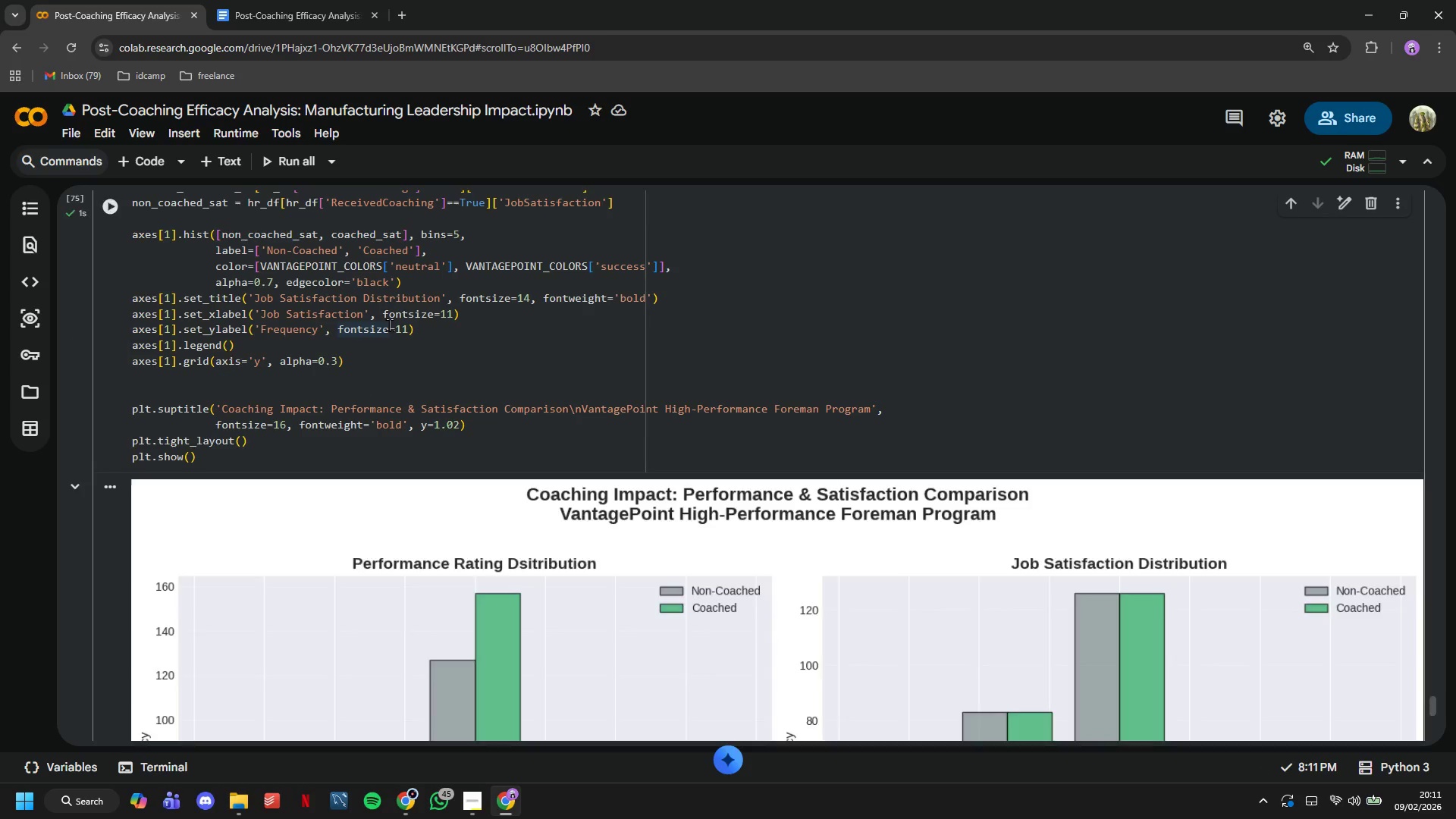 
scroll: coordinate [389, 325], scroll_direction: down, amount: 2.0
 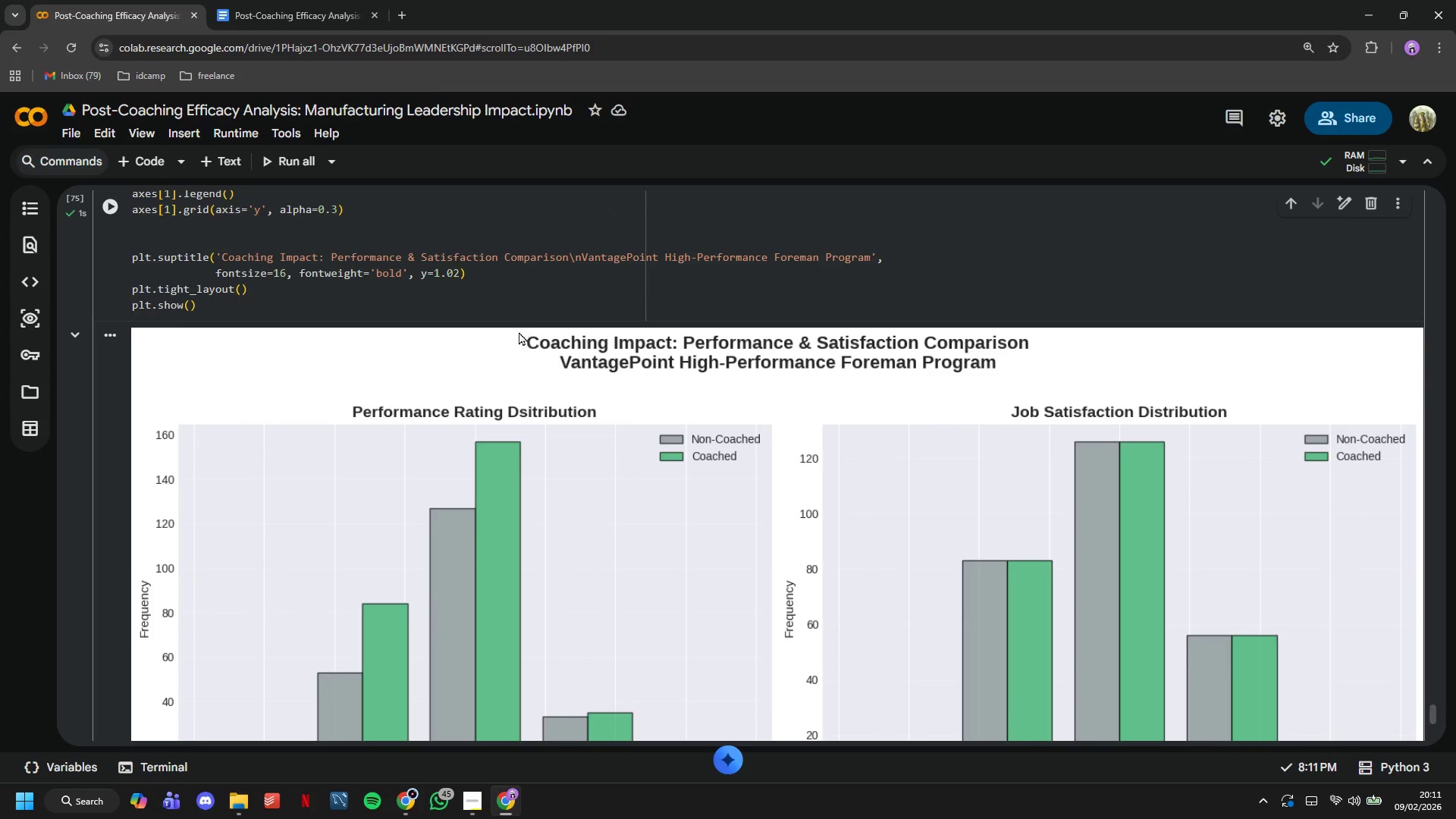 
left_click_drag(start_coordinate=[526, 338], to_coordinate=[590, 342])
 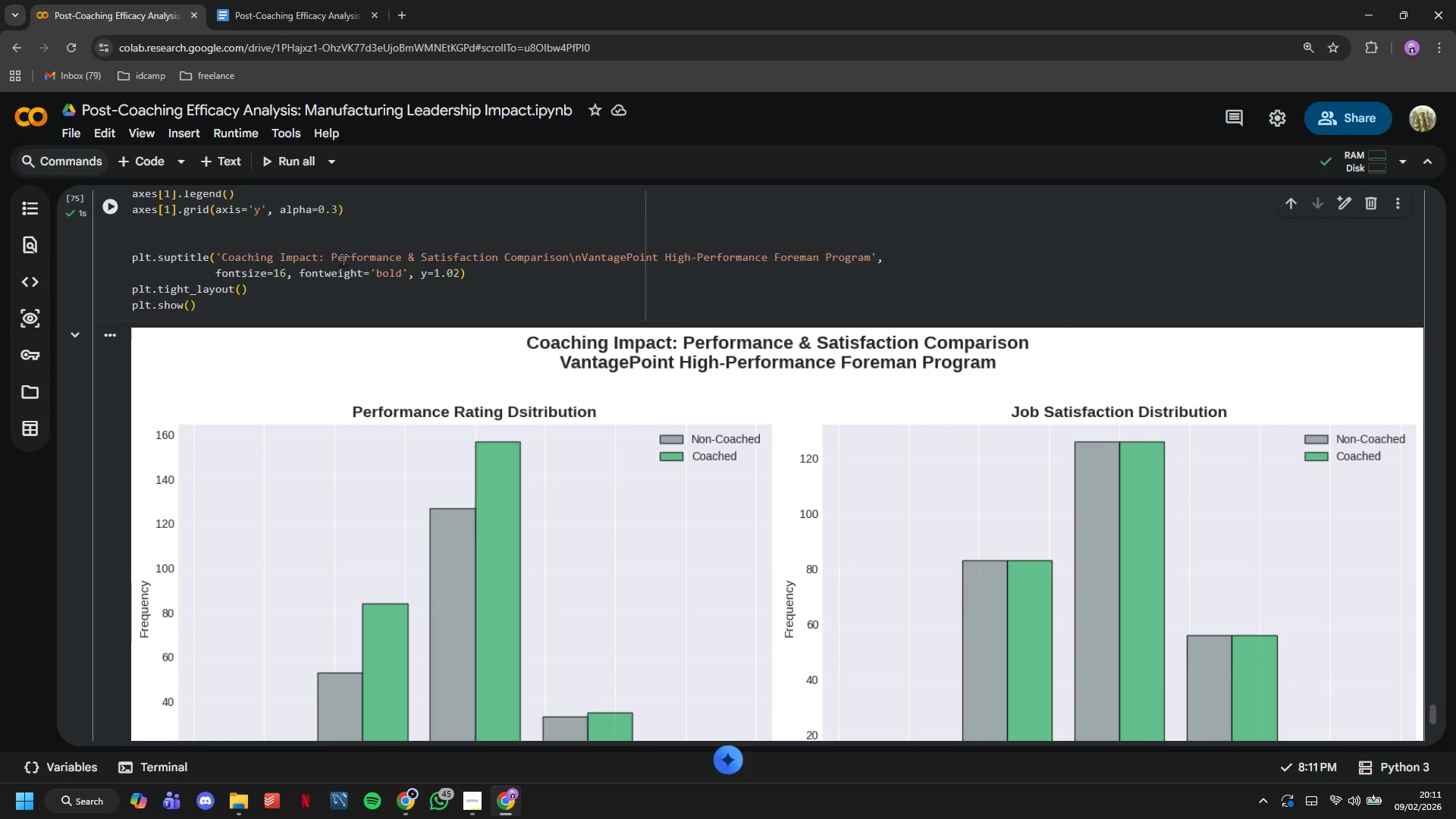 
left_click_drag(start_coordinate=[333, 256], to_coordinate=[566, 253])
 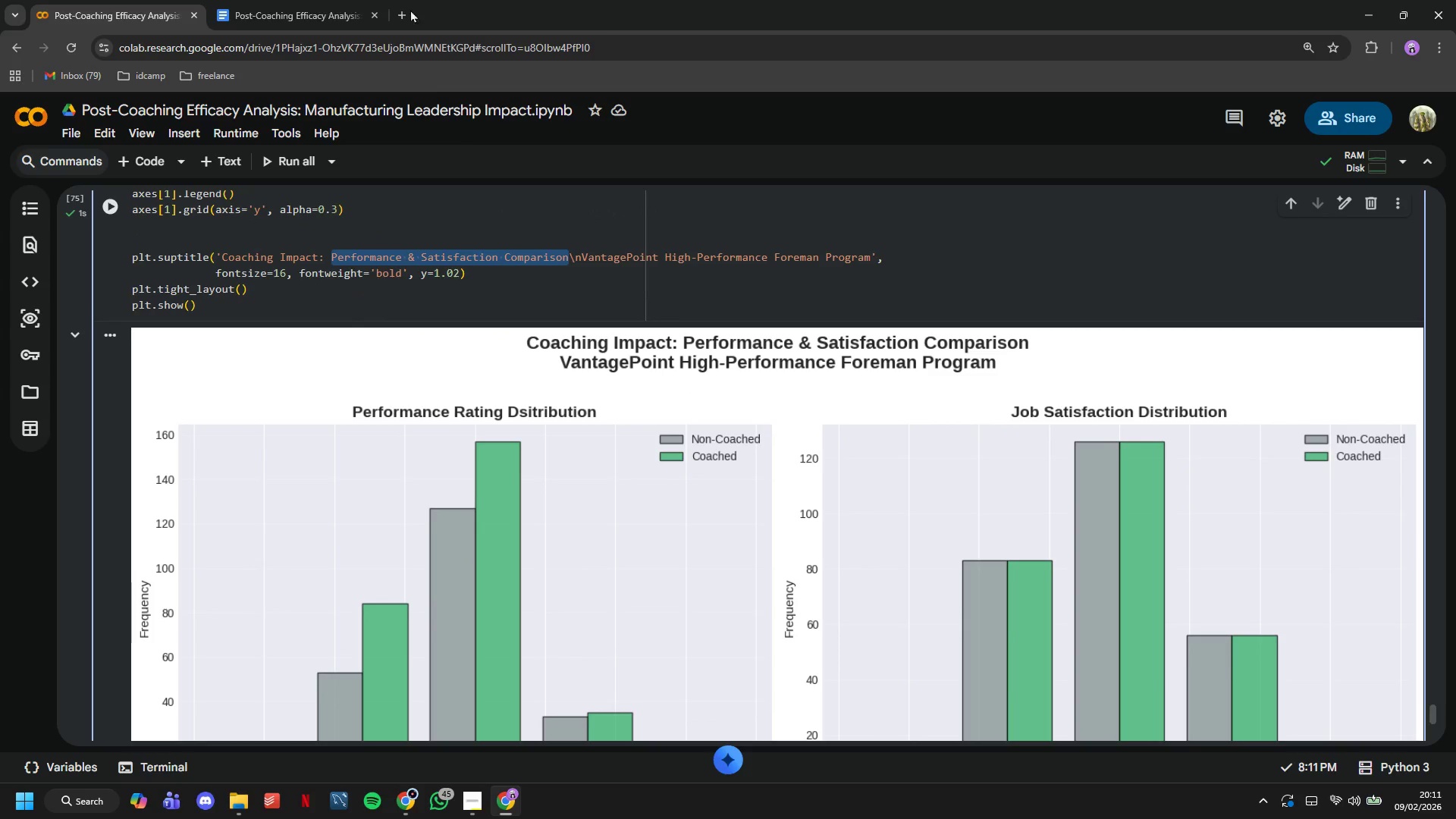 
key(Control+C)
 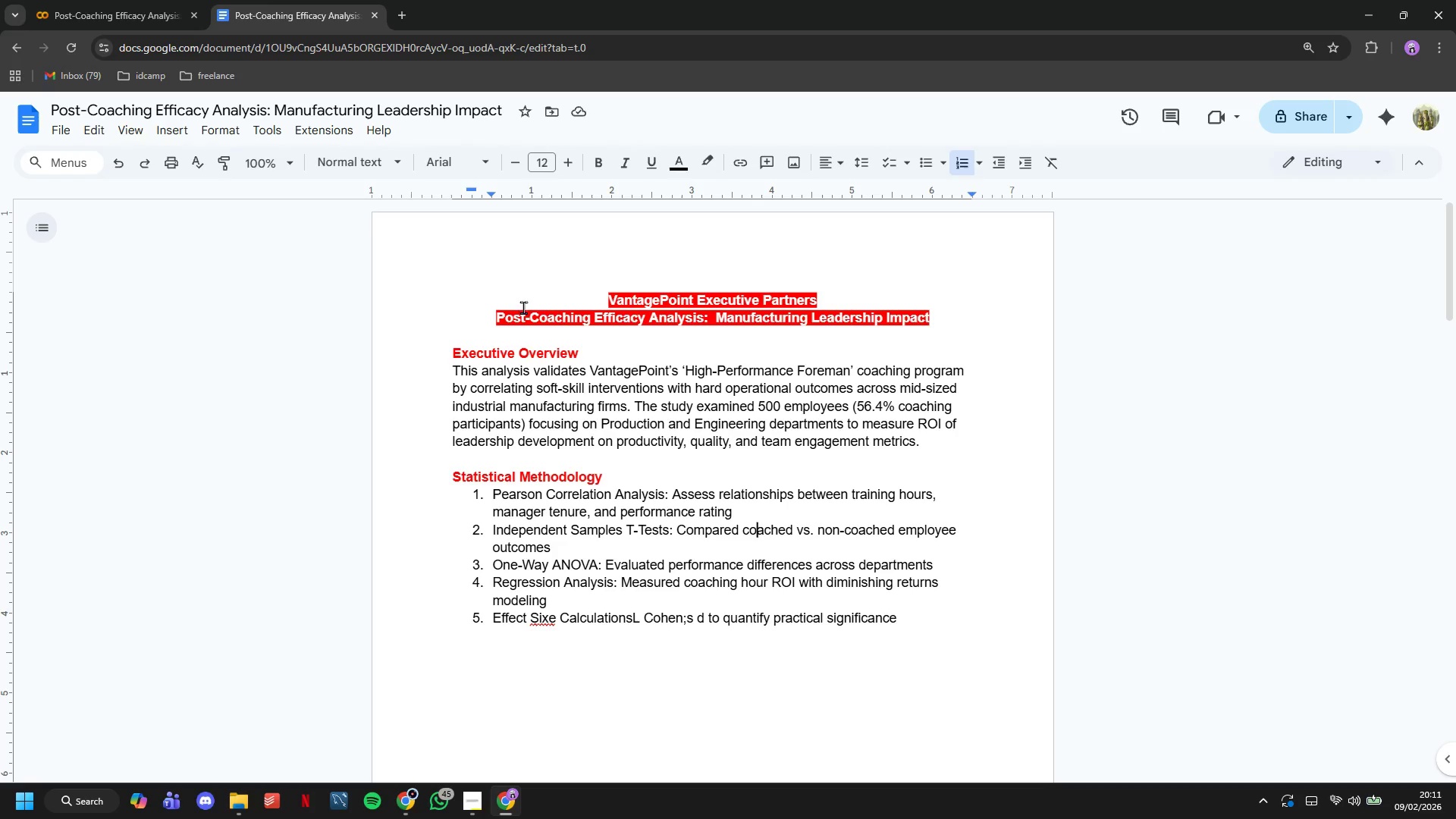 
scroll: coordinate [564, 362], scroll_direction: down, amount: 31.0
 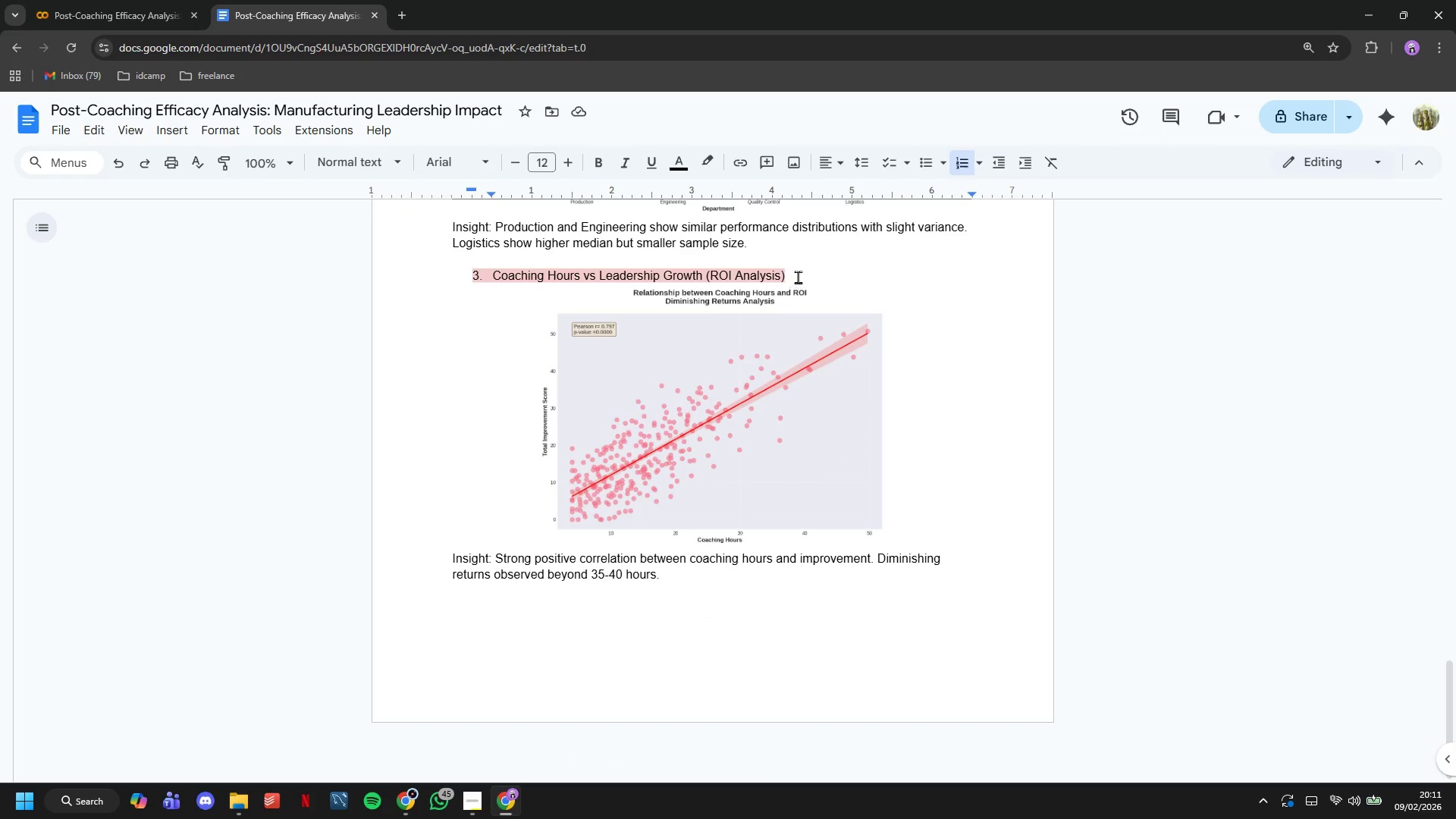 
left_click_drag(start_coordinate=[799, 275], to_coordinate=[450, 269])
 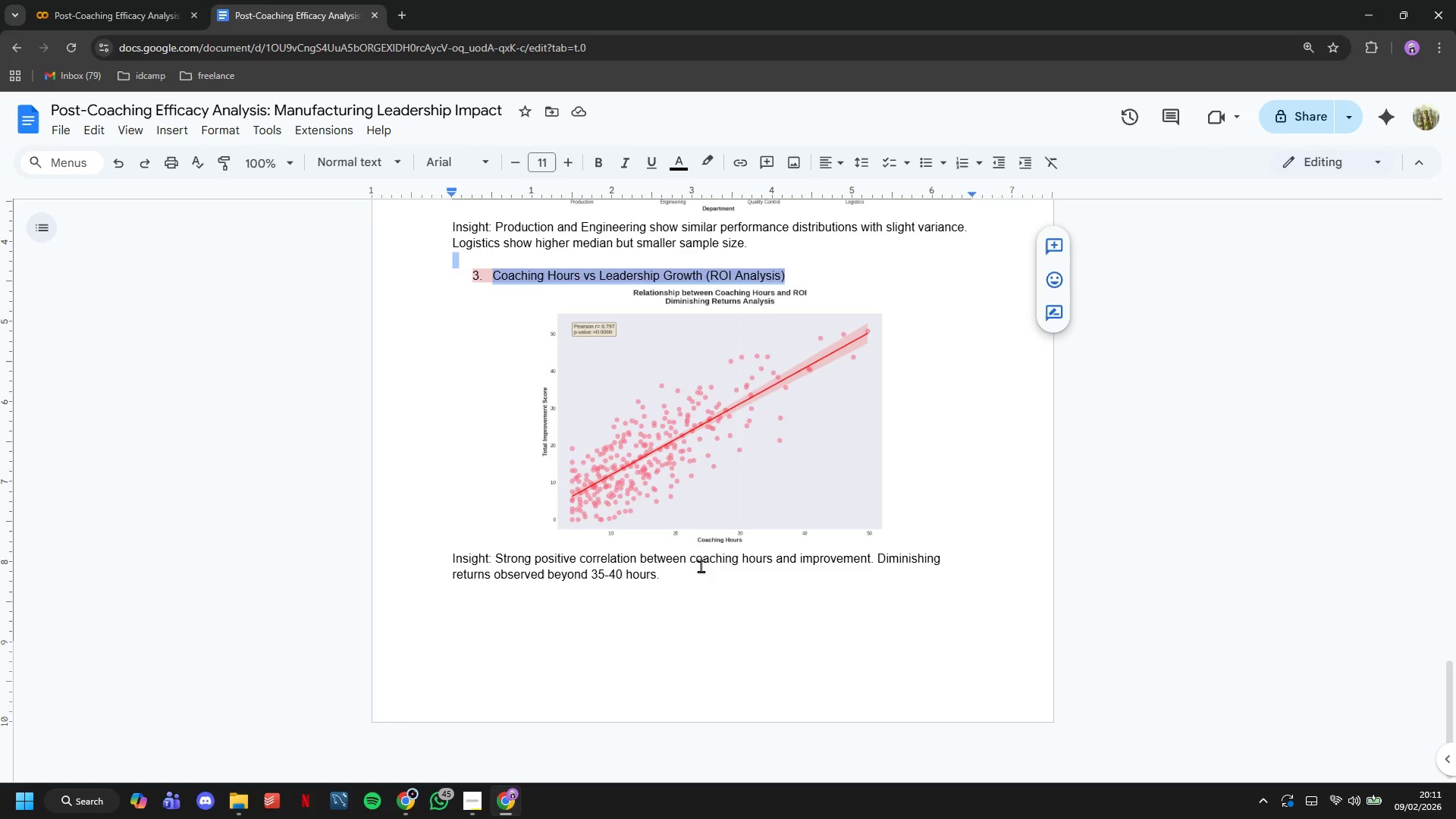 
key(Control+C)
 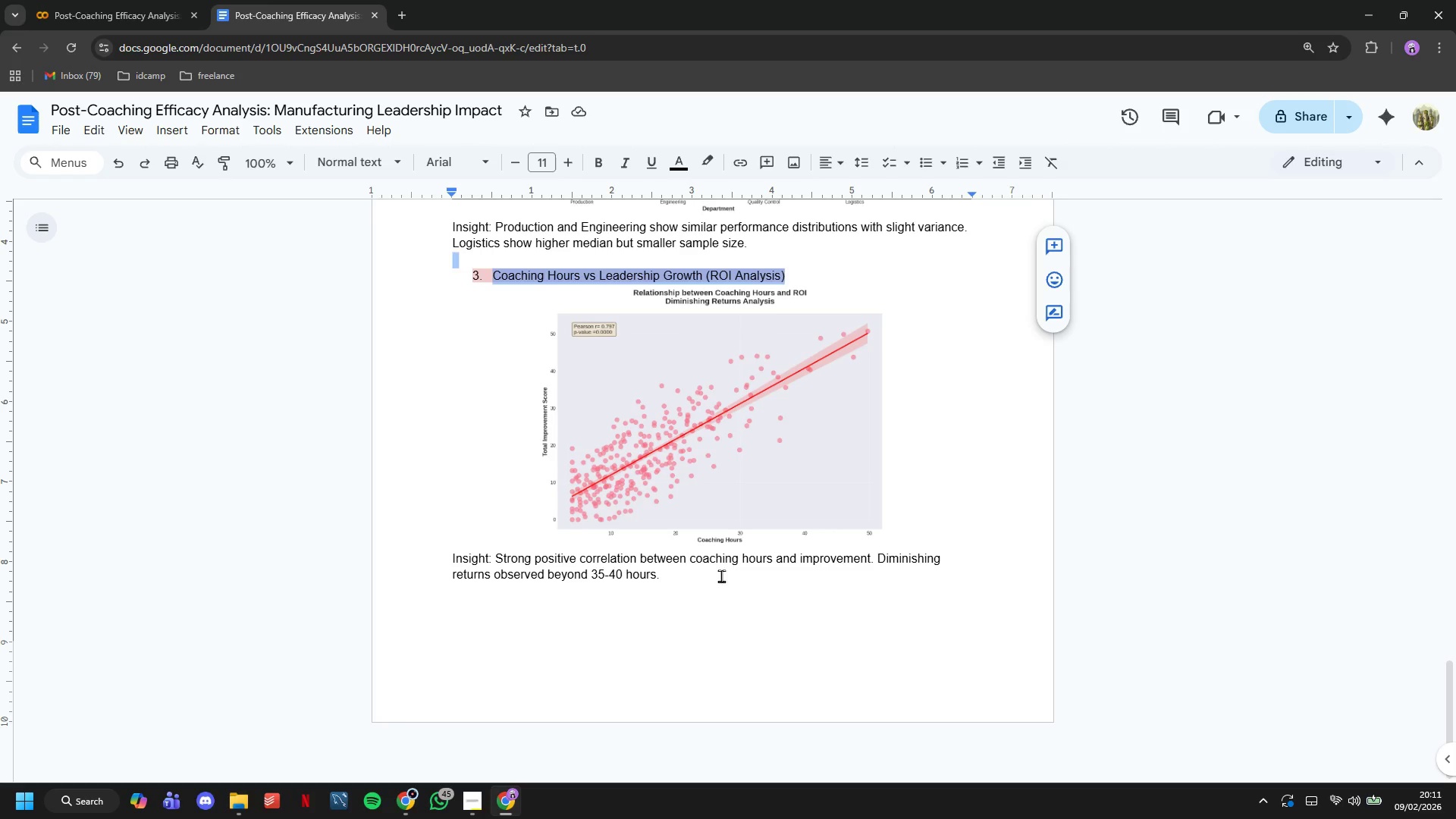 
left_click([721, 576])
 